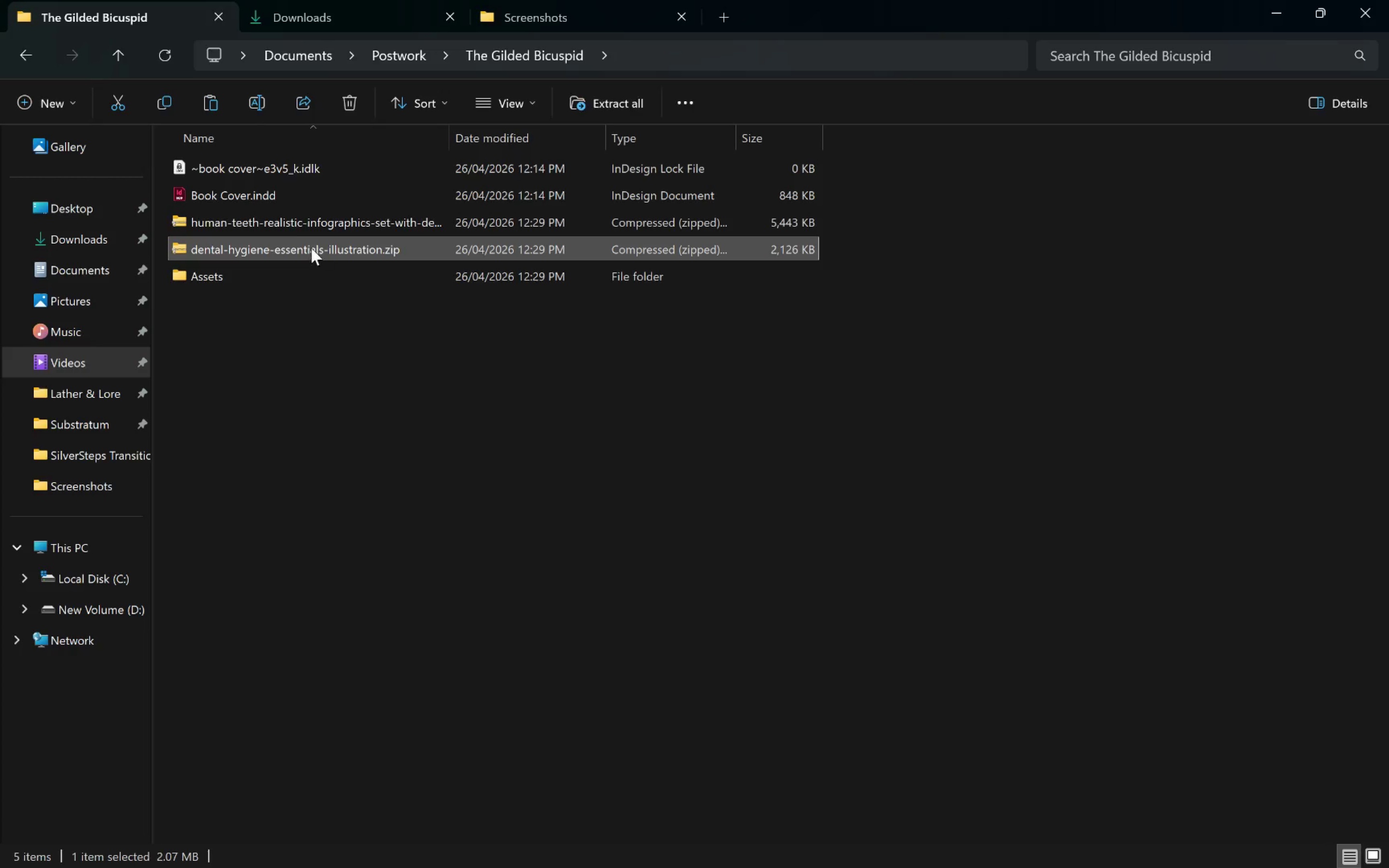 
hold_key(key=ShiftLeft, duration=0.5)
double_click([255, 219])
 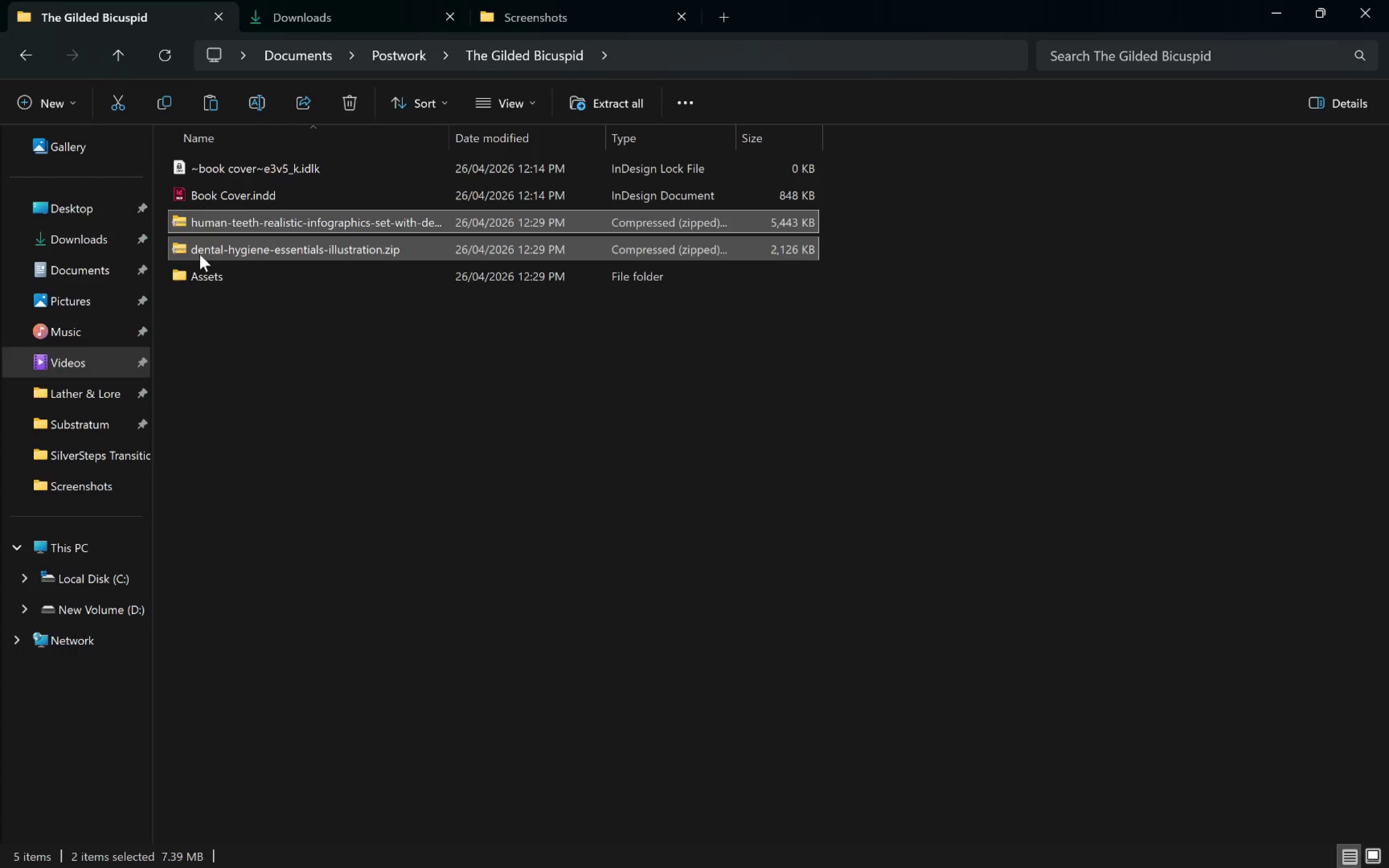 
left_click_drag(start_coordinate=[204, 252], to_coordinate=[222, 278])
 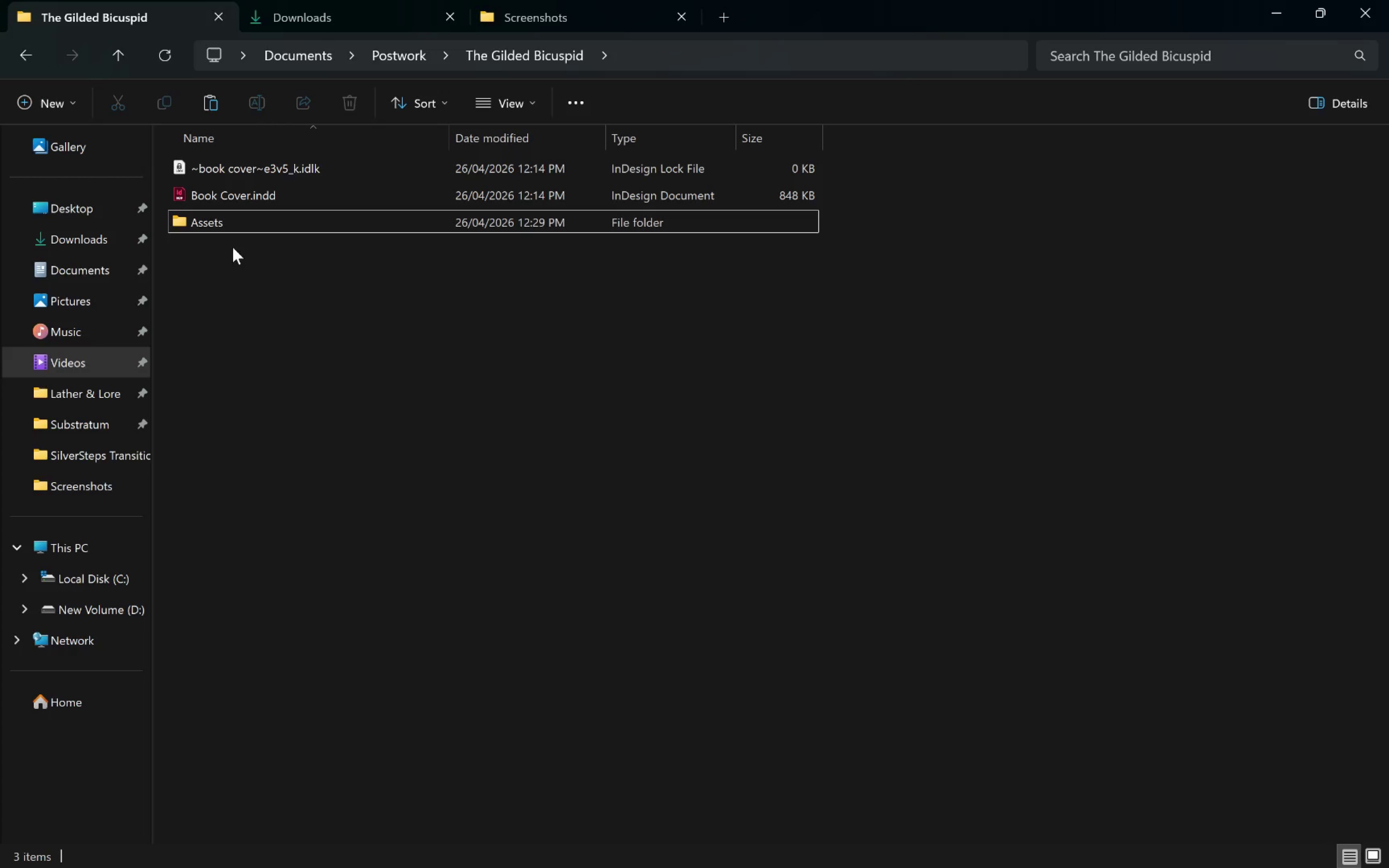 
double_click([226, 228])
 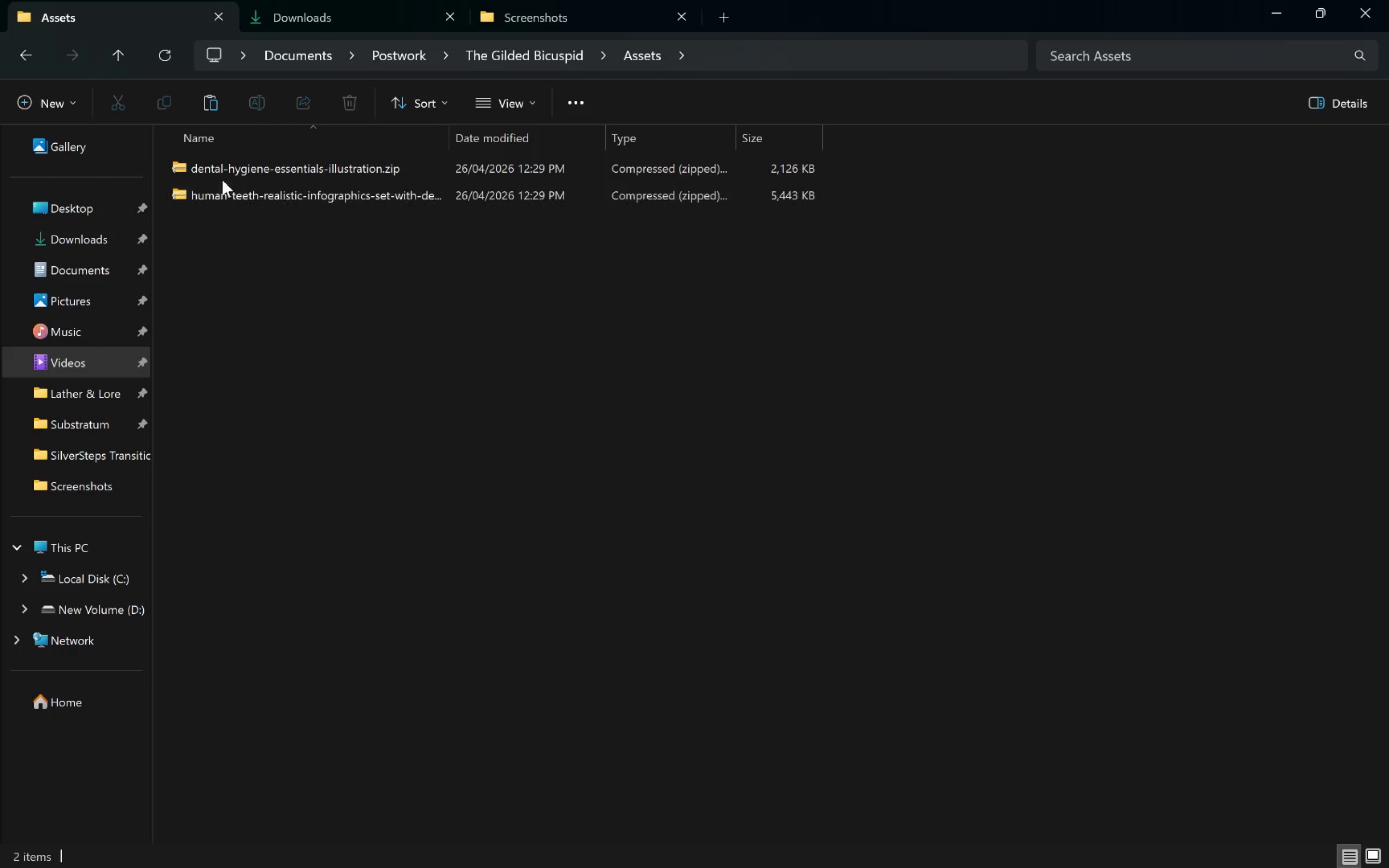 
right_click([222, 177])
 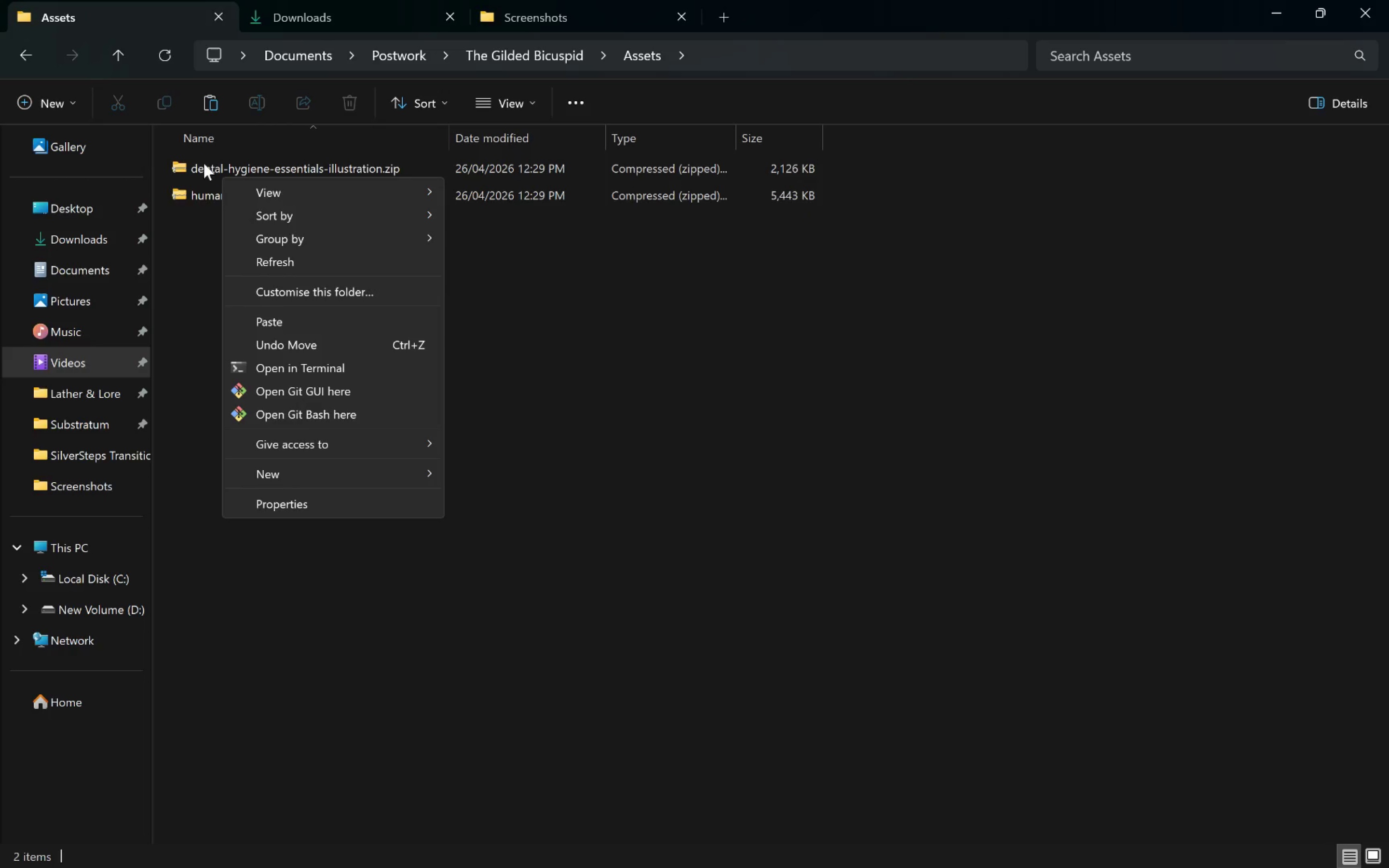 
right_click([189, 167])
 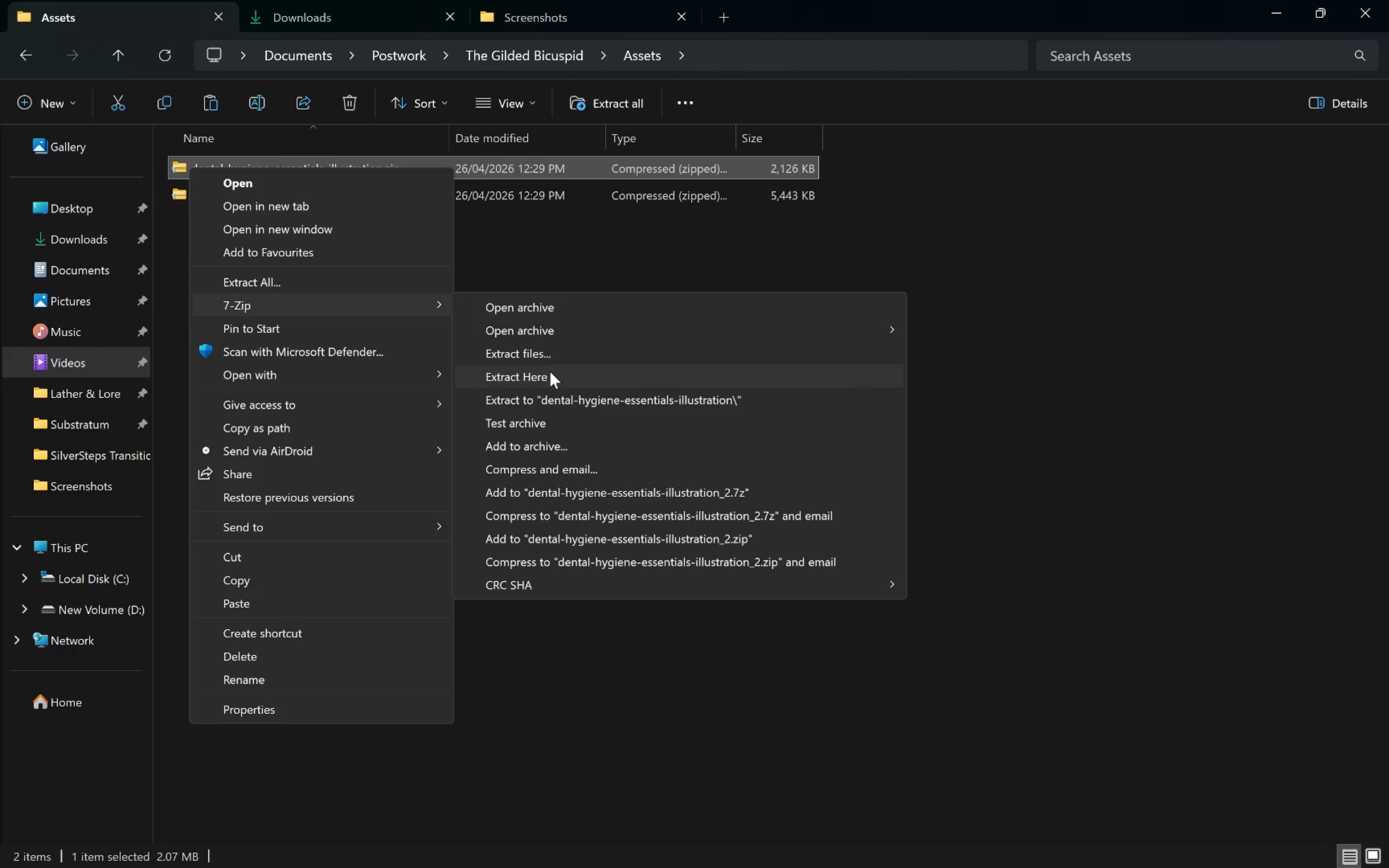 
left_click([558, 408])
 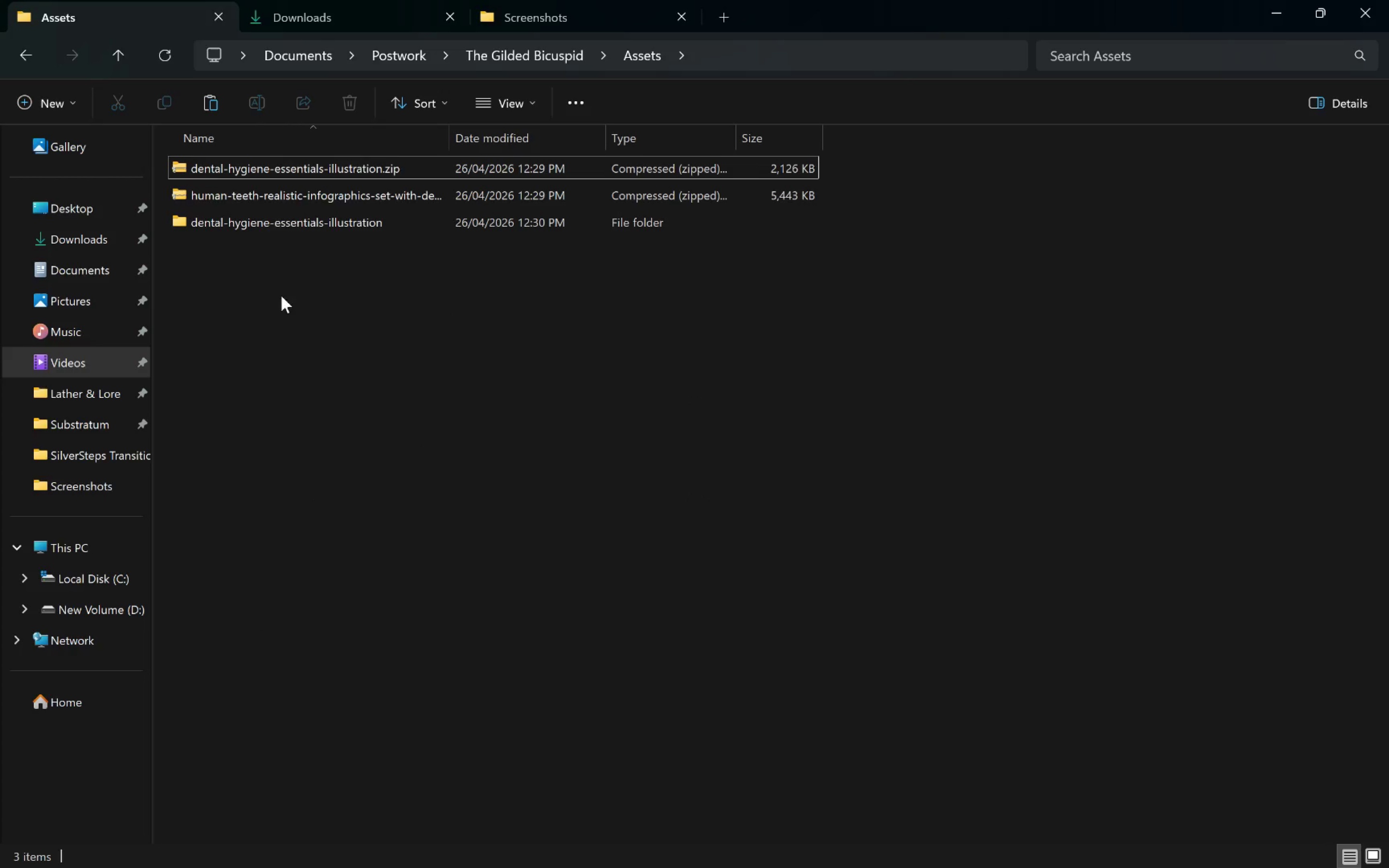 
double_click([284, 223])
 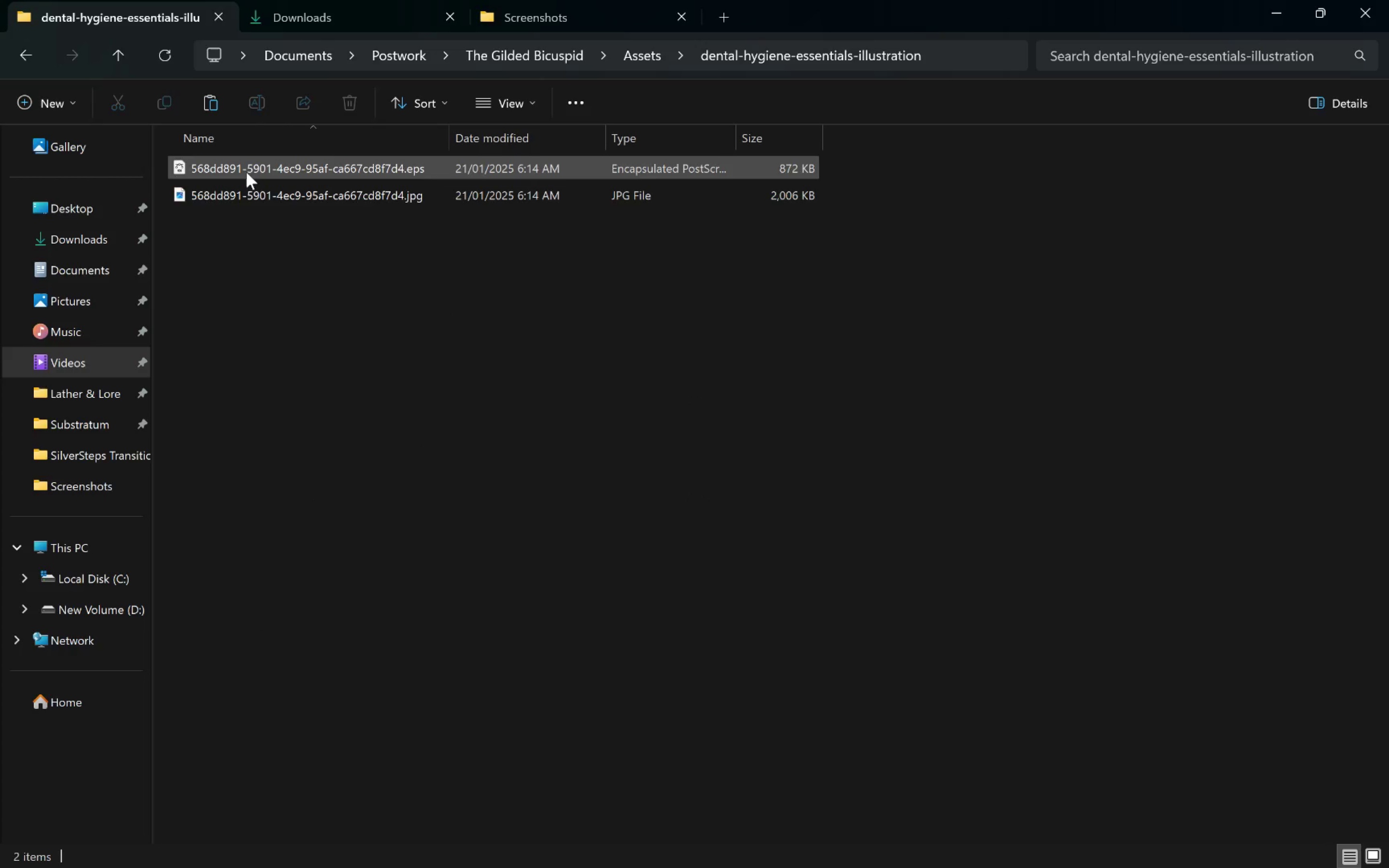 
double_click([246, 172])
 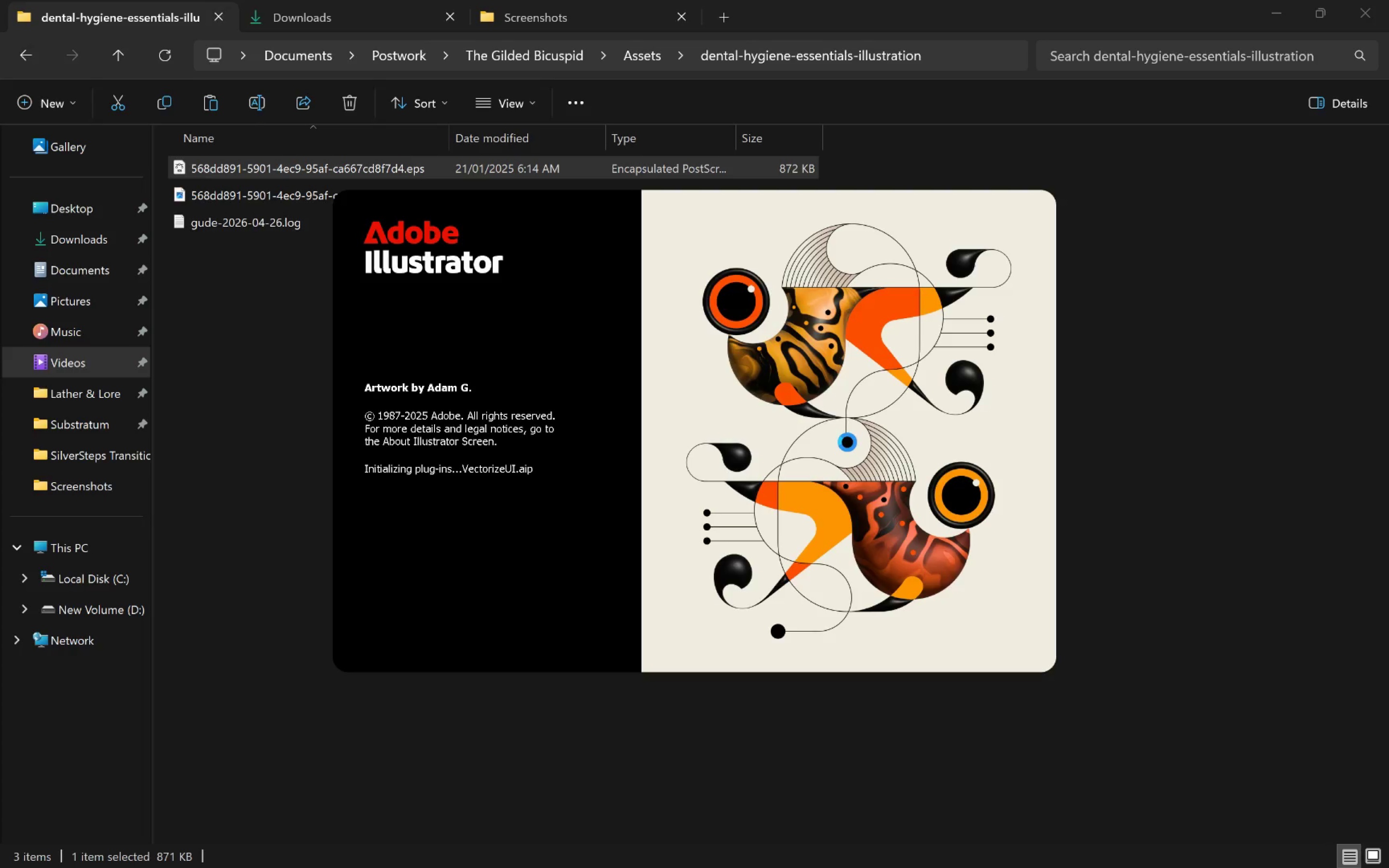 
wait(9.79)
 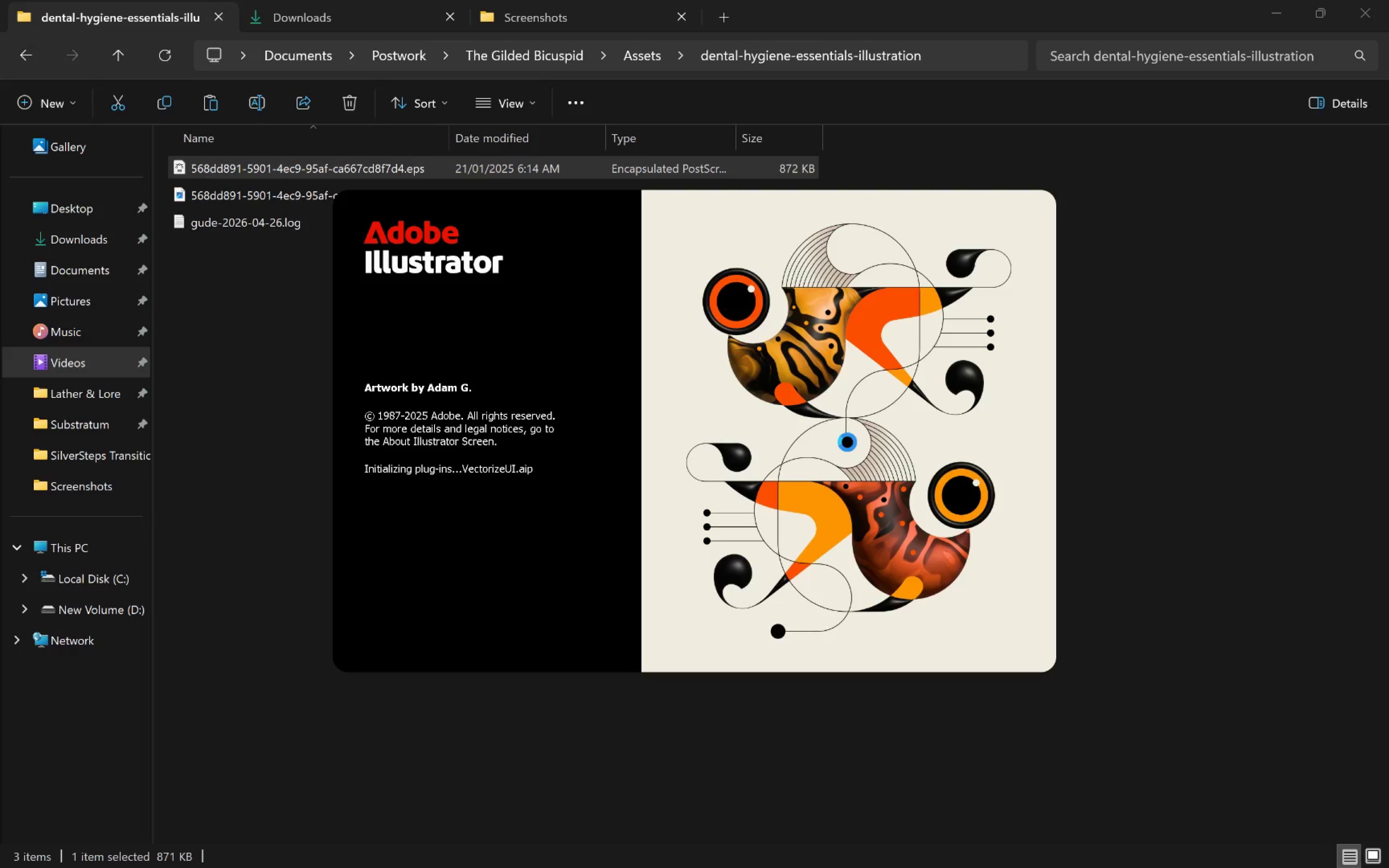 
left_click([795, 479])
 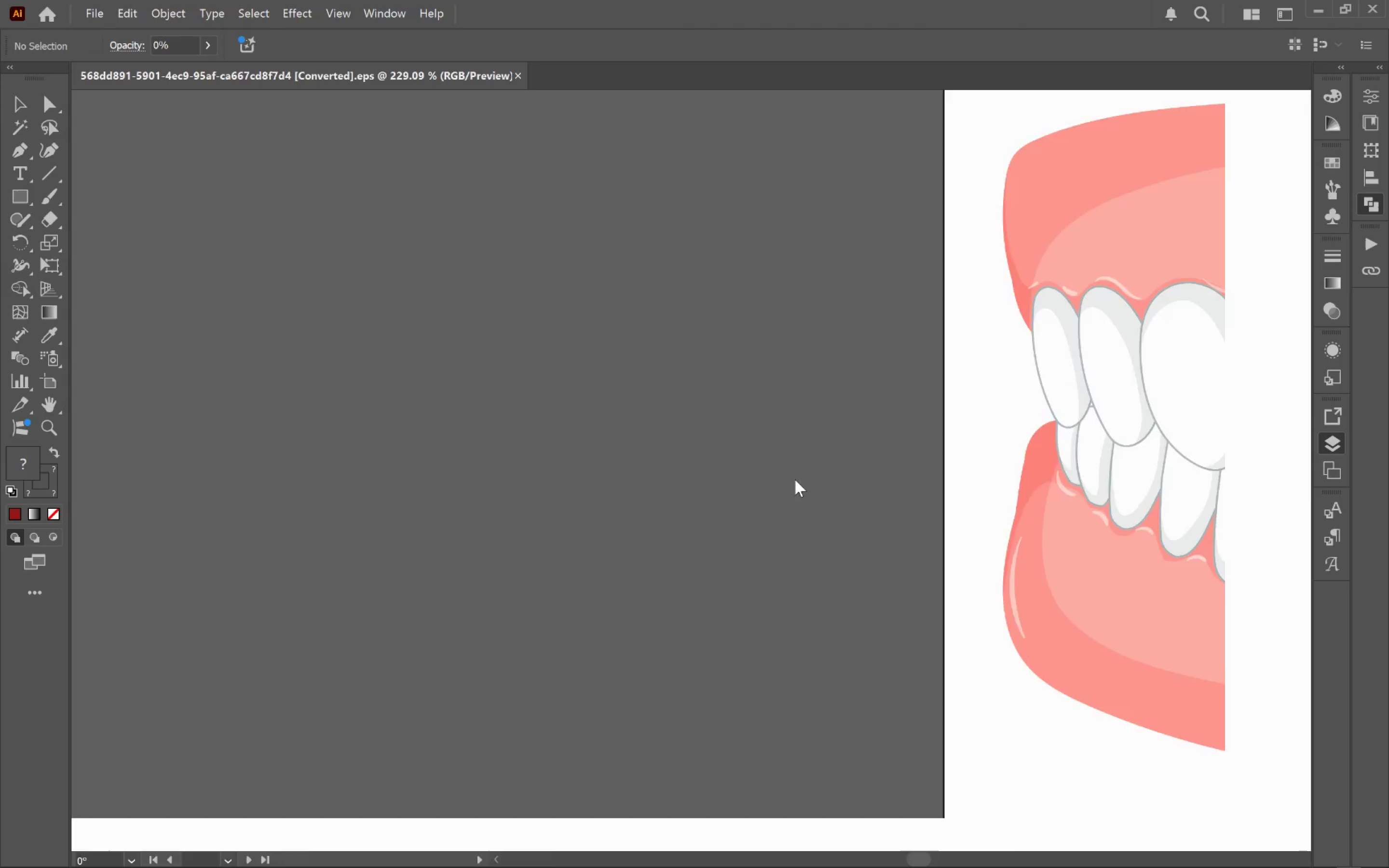 
key(Alt+AltLeft)
 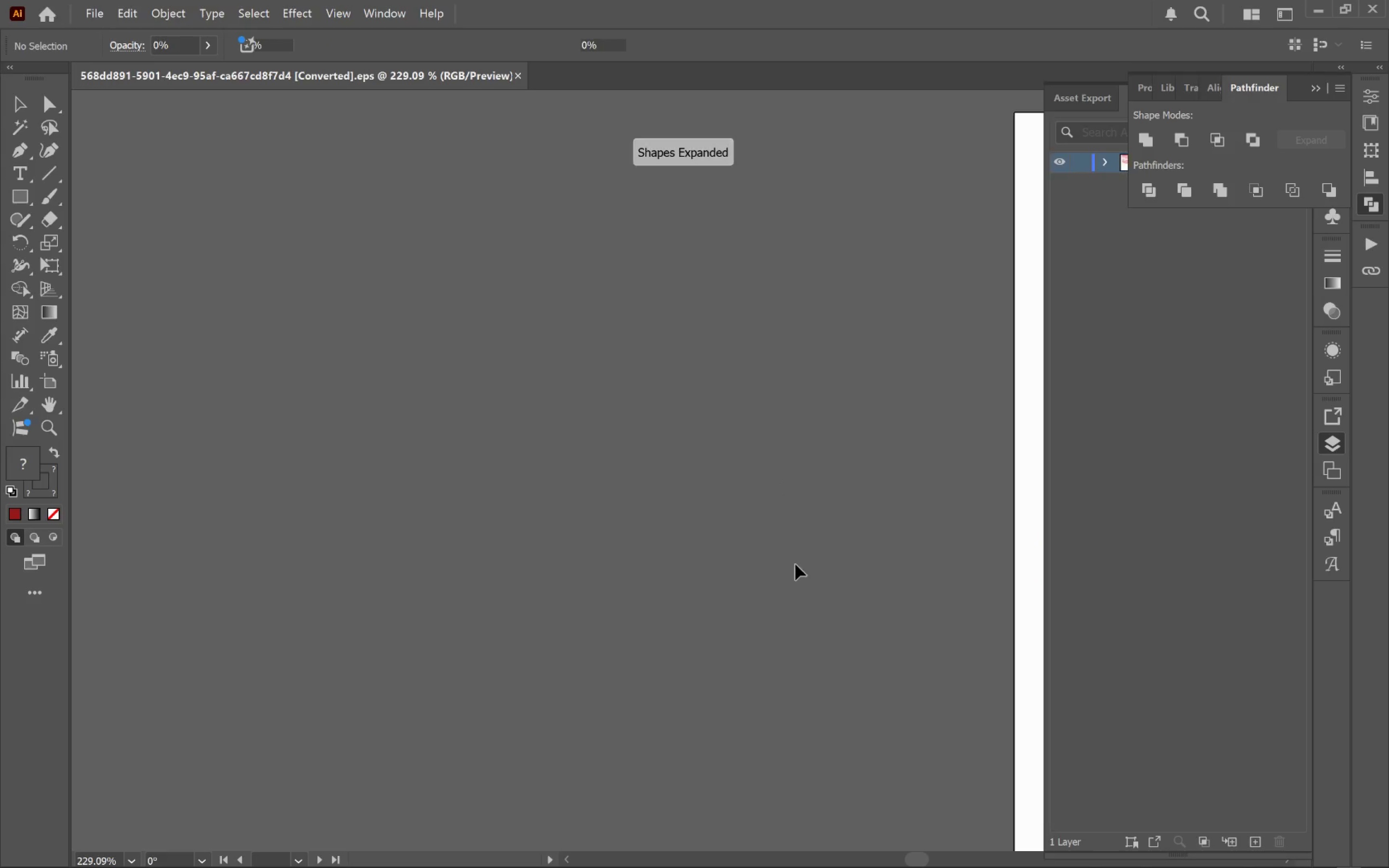 
scroll: coordinate [795, 564], scroll_direction: down, amount: 1.0
 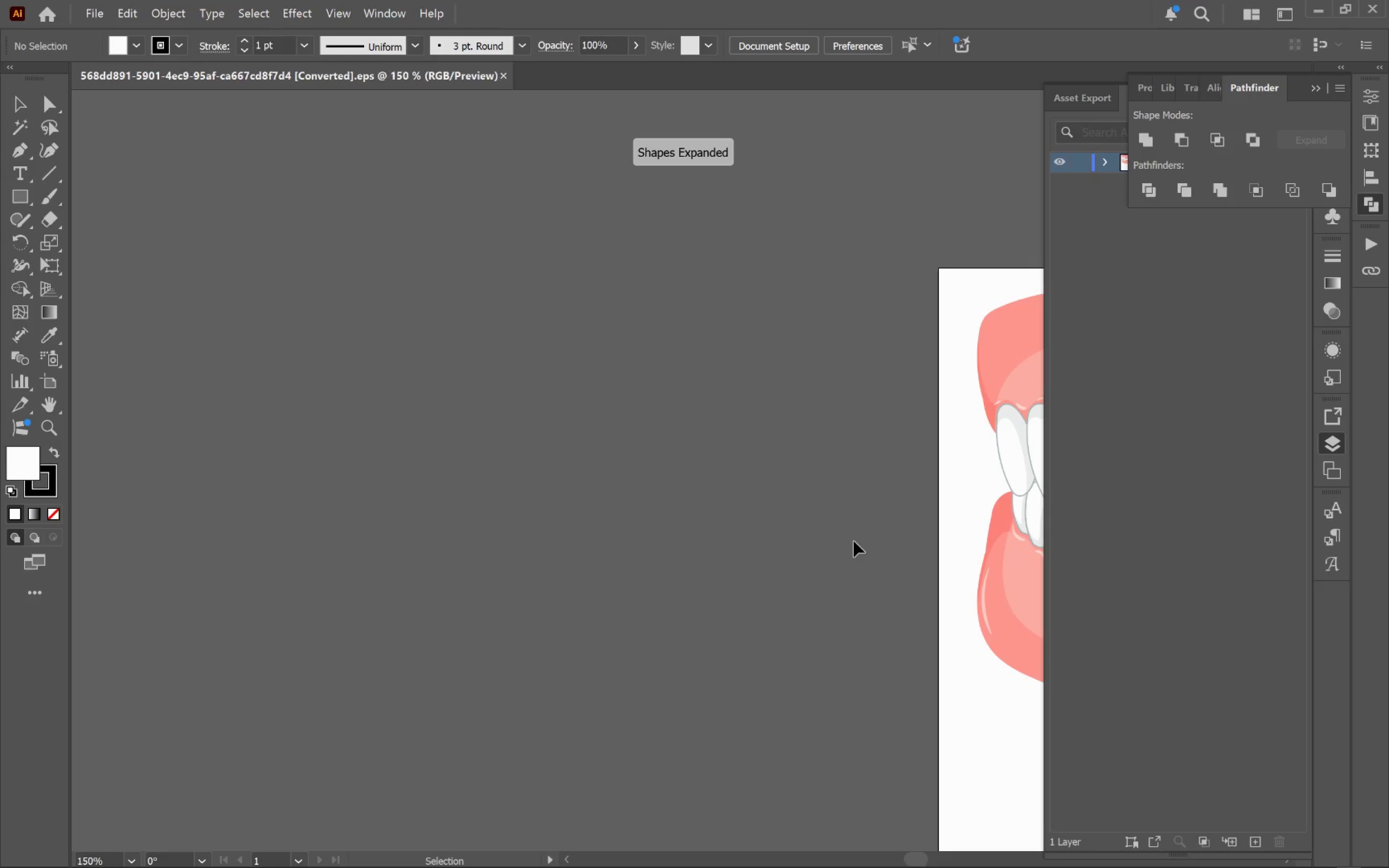 
hold_key(key=Space, duration=1.38)
 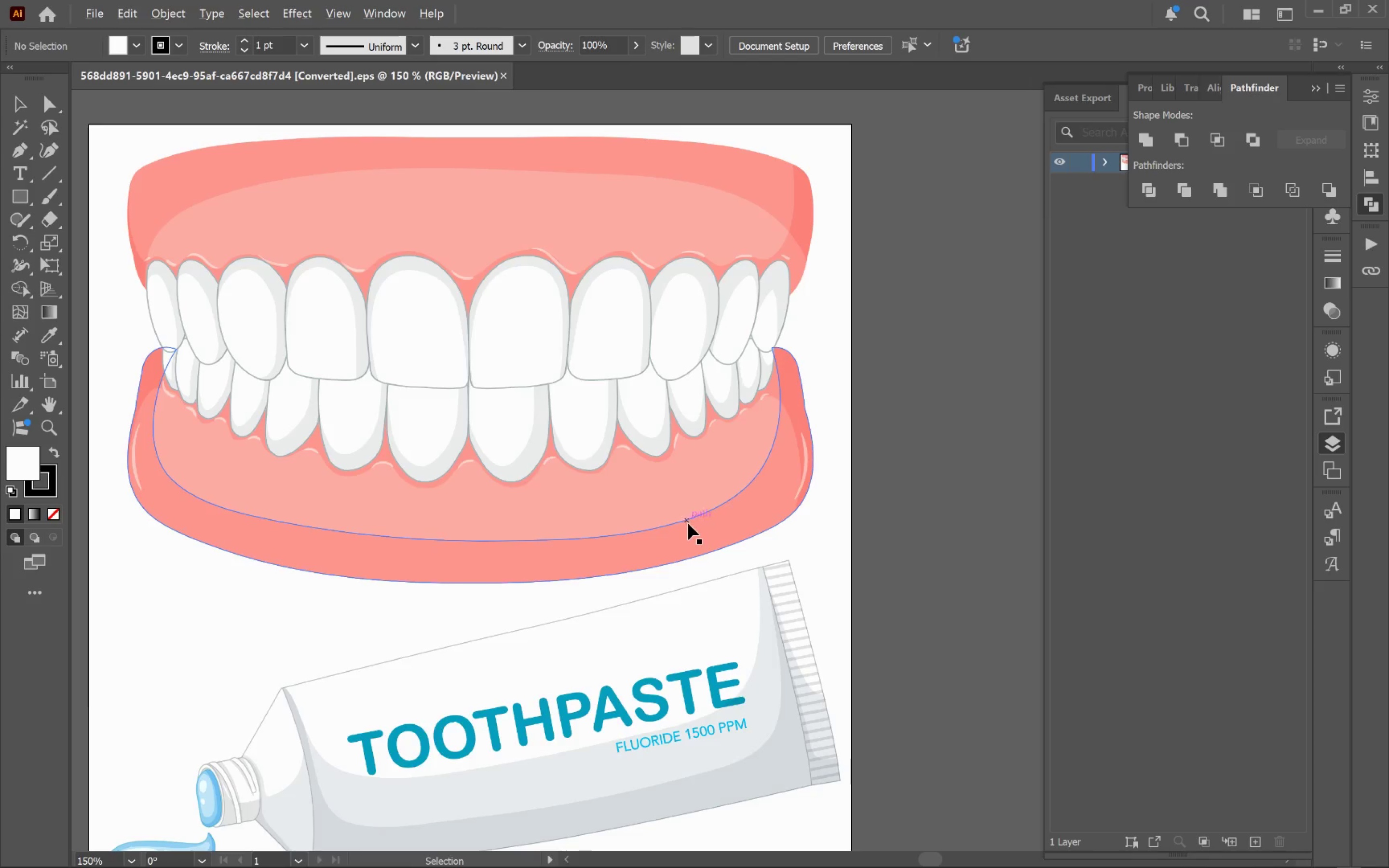 
left_click_drag(start_coordinate=[849, 542], to_coordinate=[378, 466])
 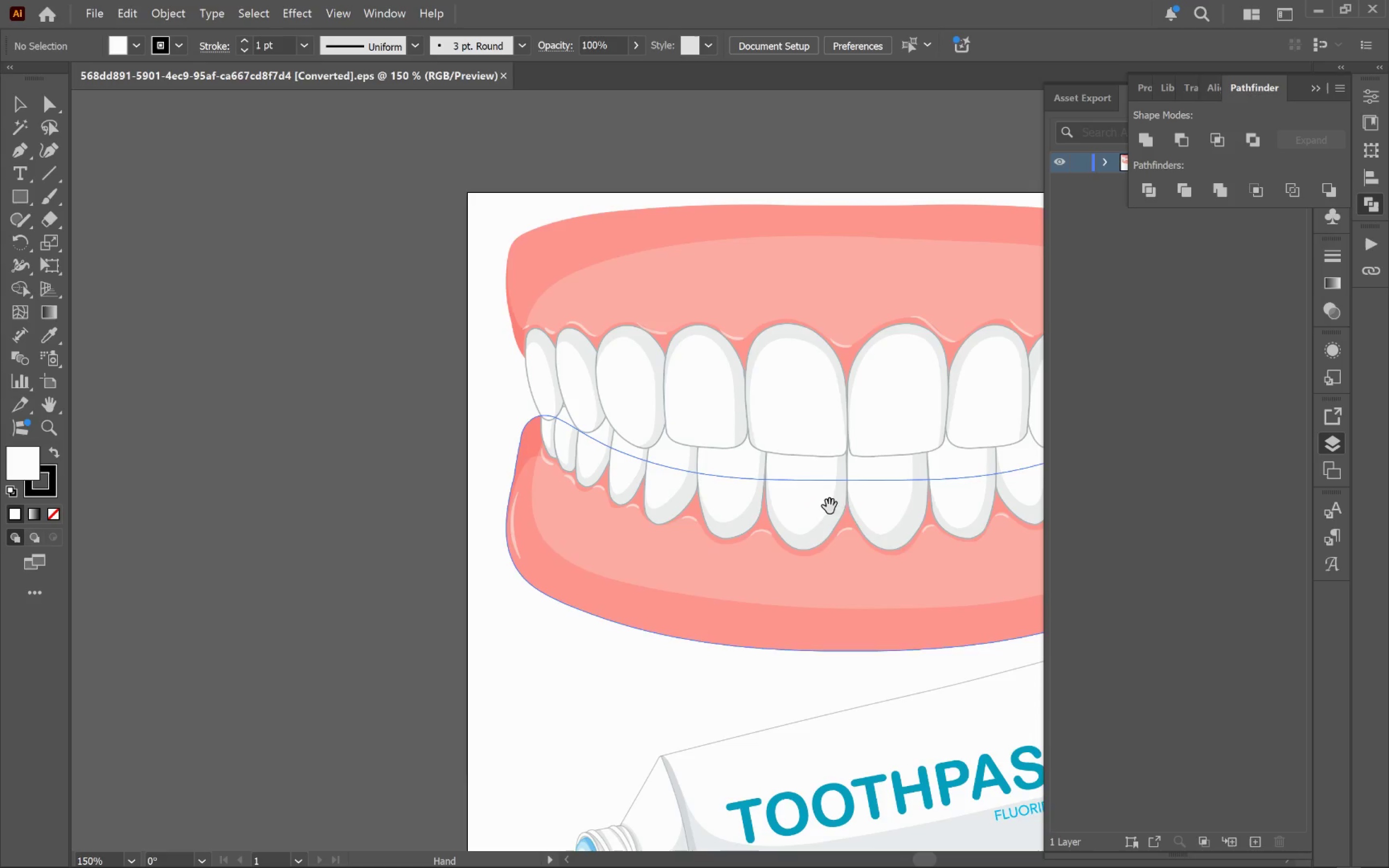 
left_click_drag(start_coordinate=[830, 508], to_coordinate=[450, 438])
 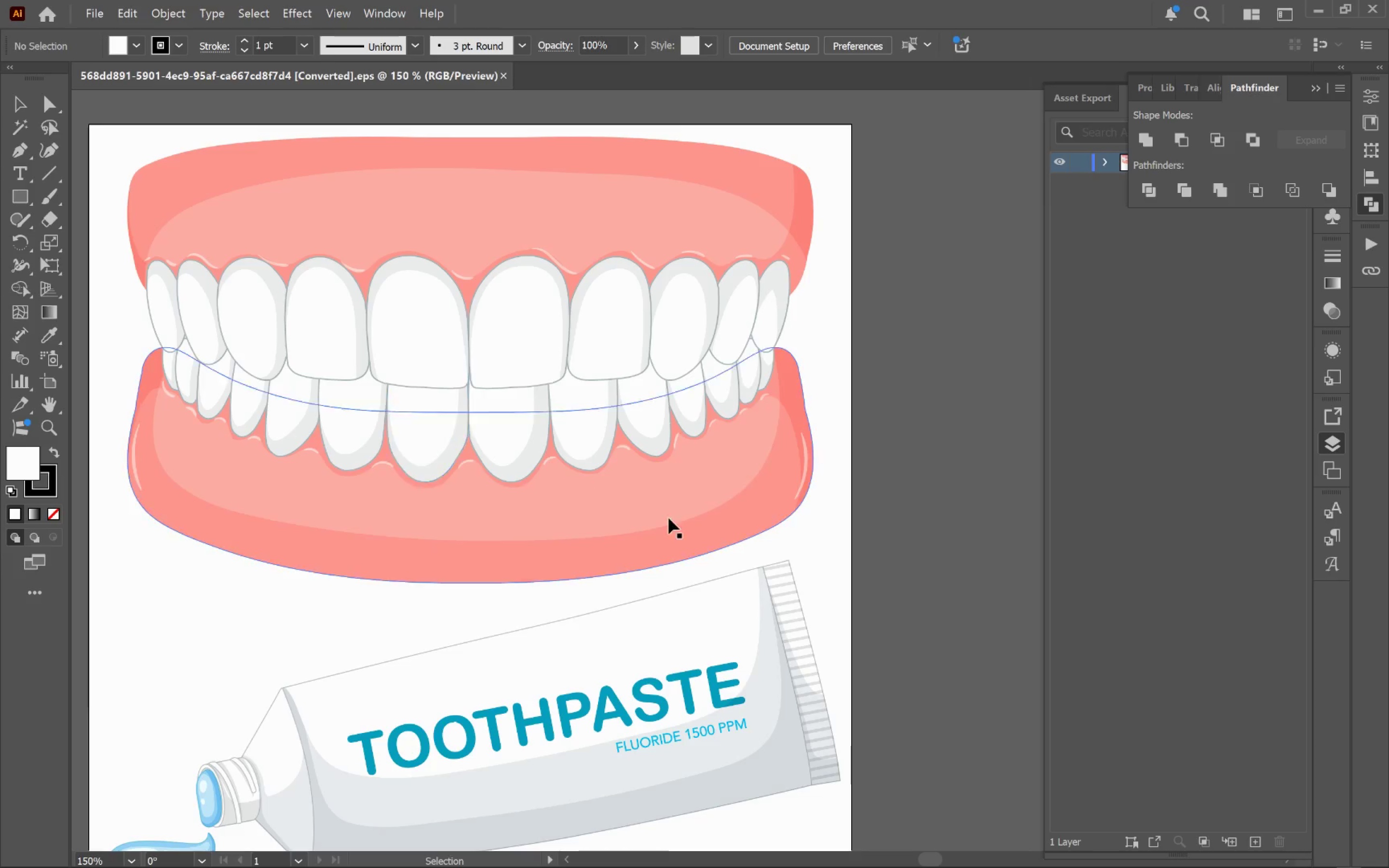 
hold_key(key=AltLeft, duration=0.59)
scroll: coordinate [690, 523], scroll_direction: down, amount: 2.0
 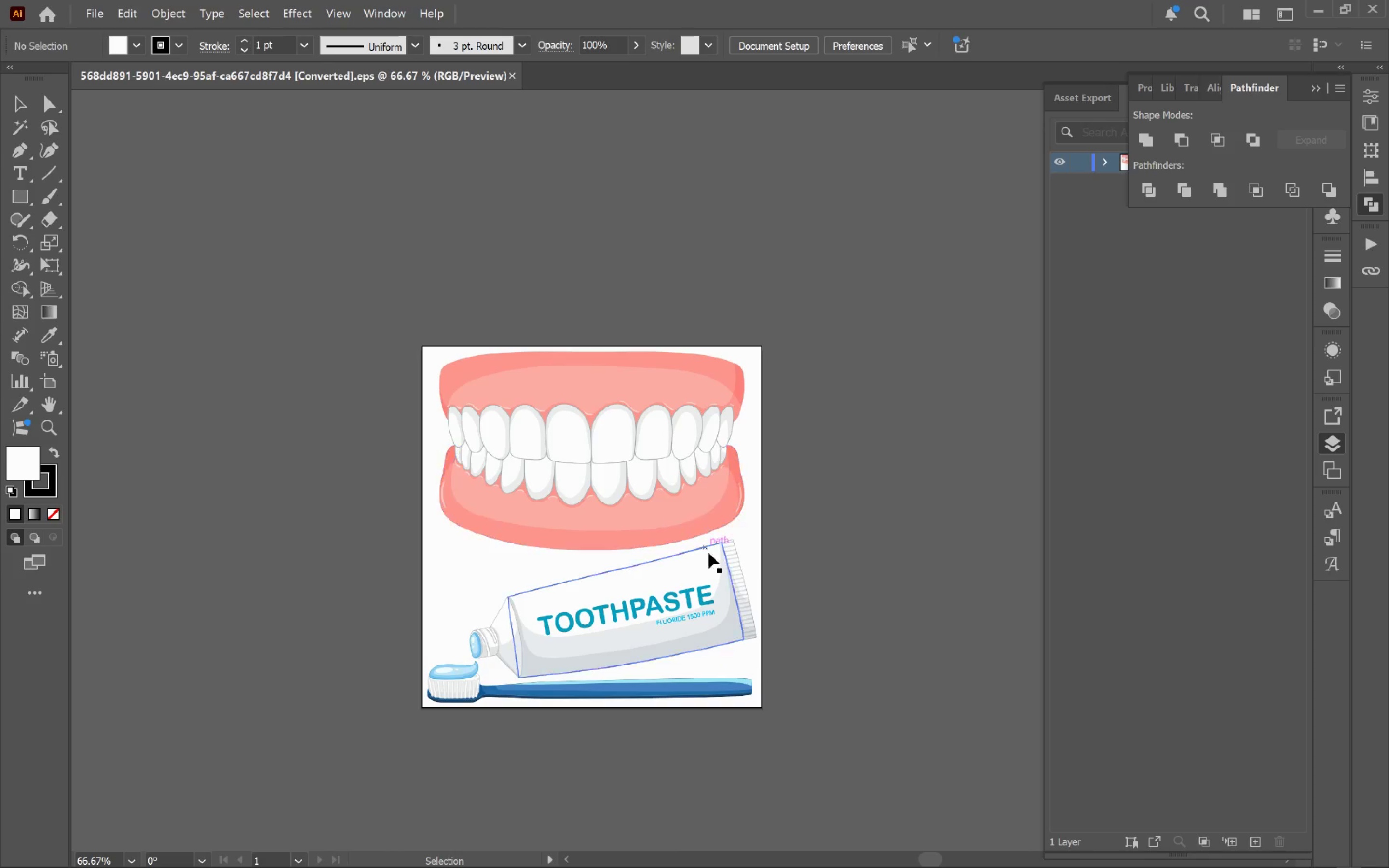 
hold_key(key=Space, duration=0.63)
 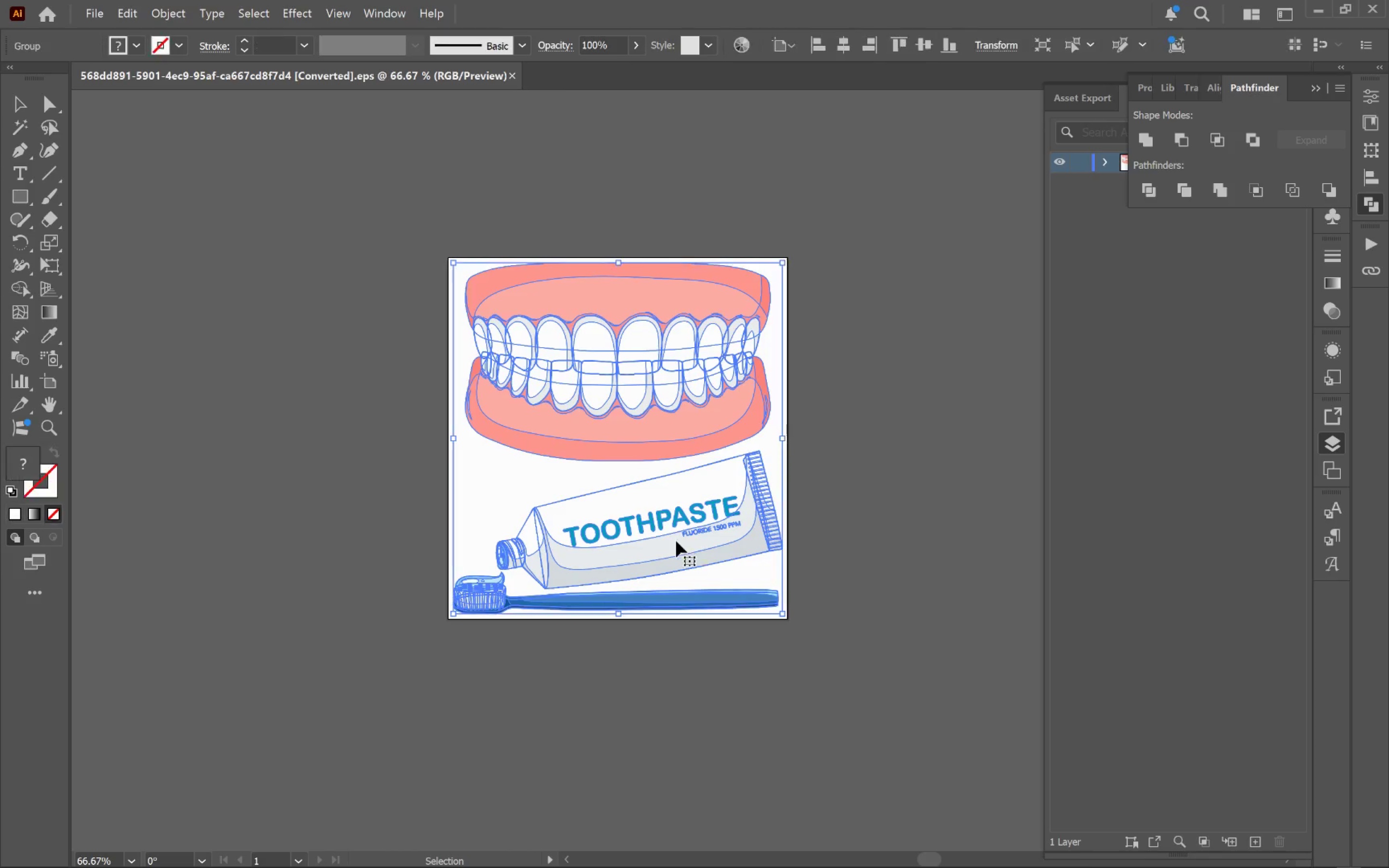 
left_click_drag(start_coordinate=[731, 560], to_coordinate=[757, 471])
 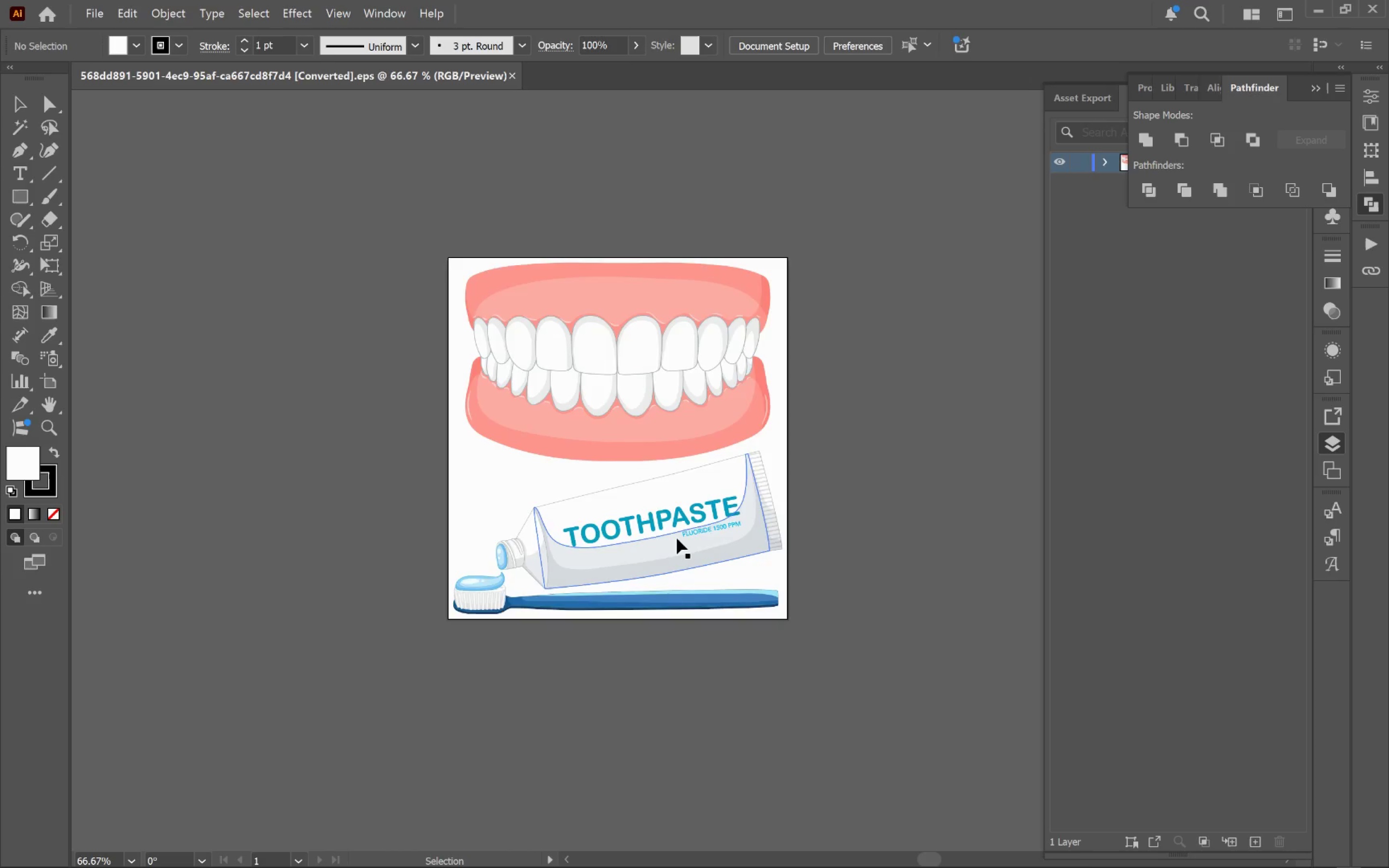 
left_click([677, 538])
 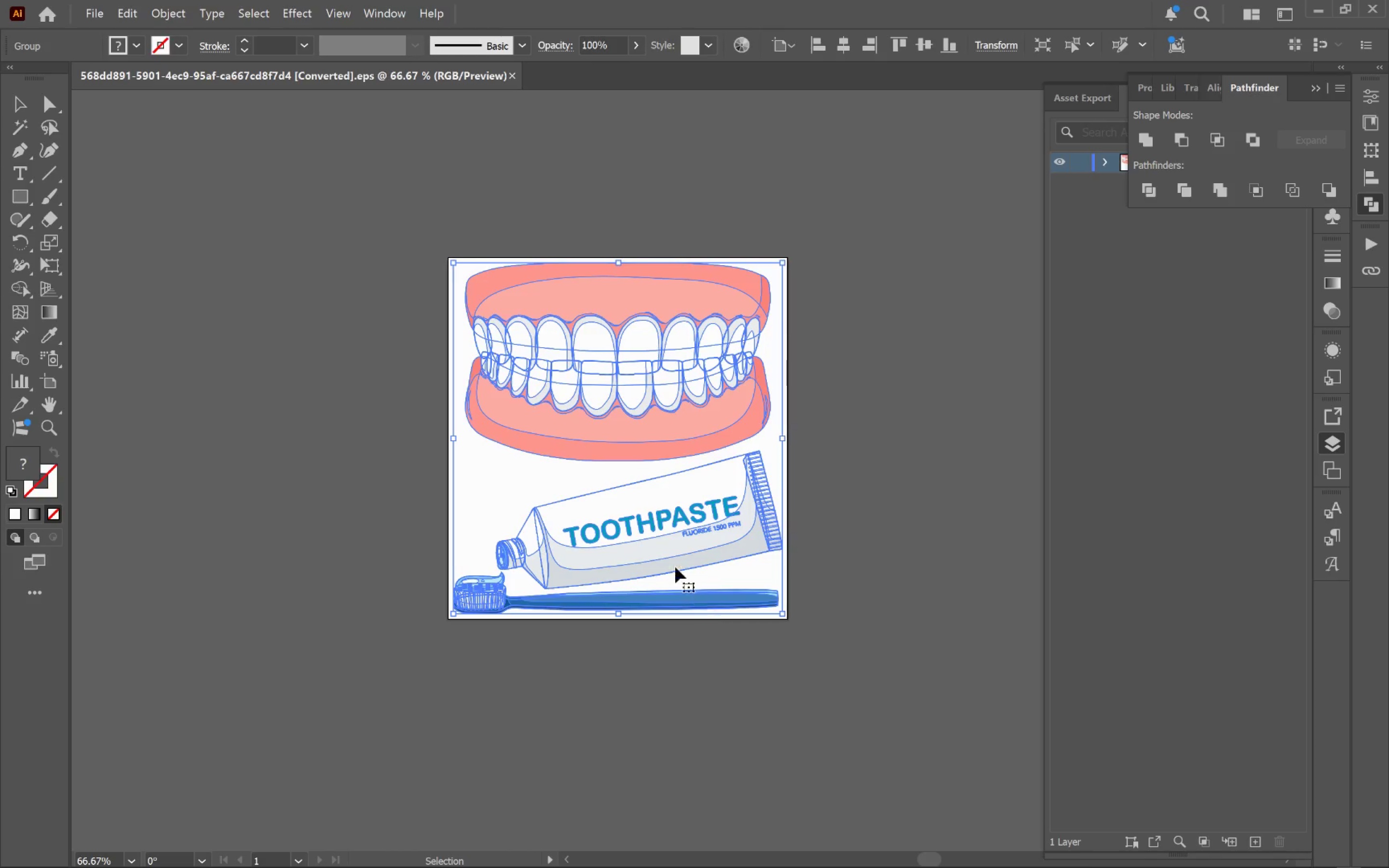 
right_click([658, 543])
 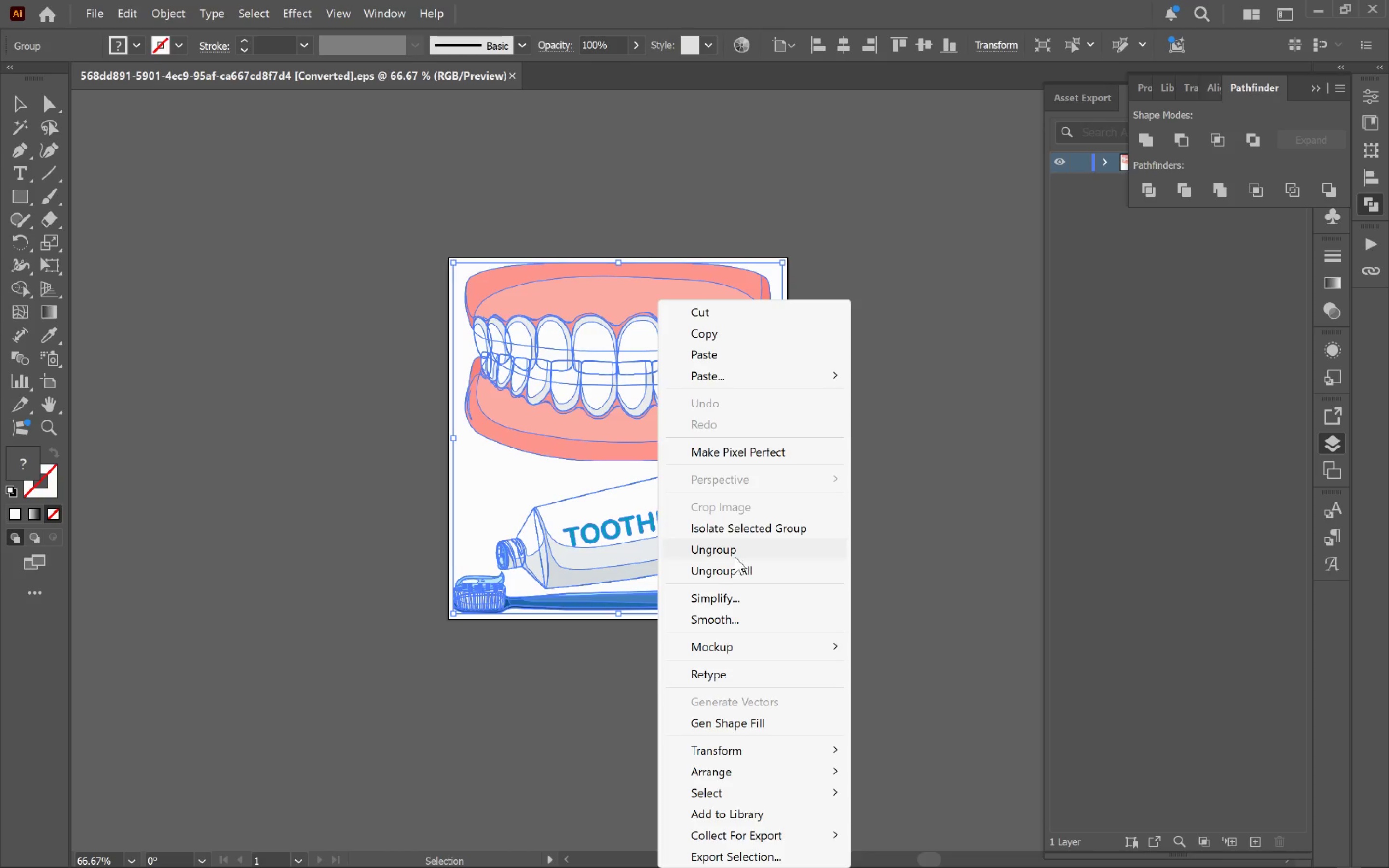 
double_click([714, 655])
 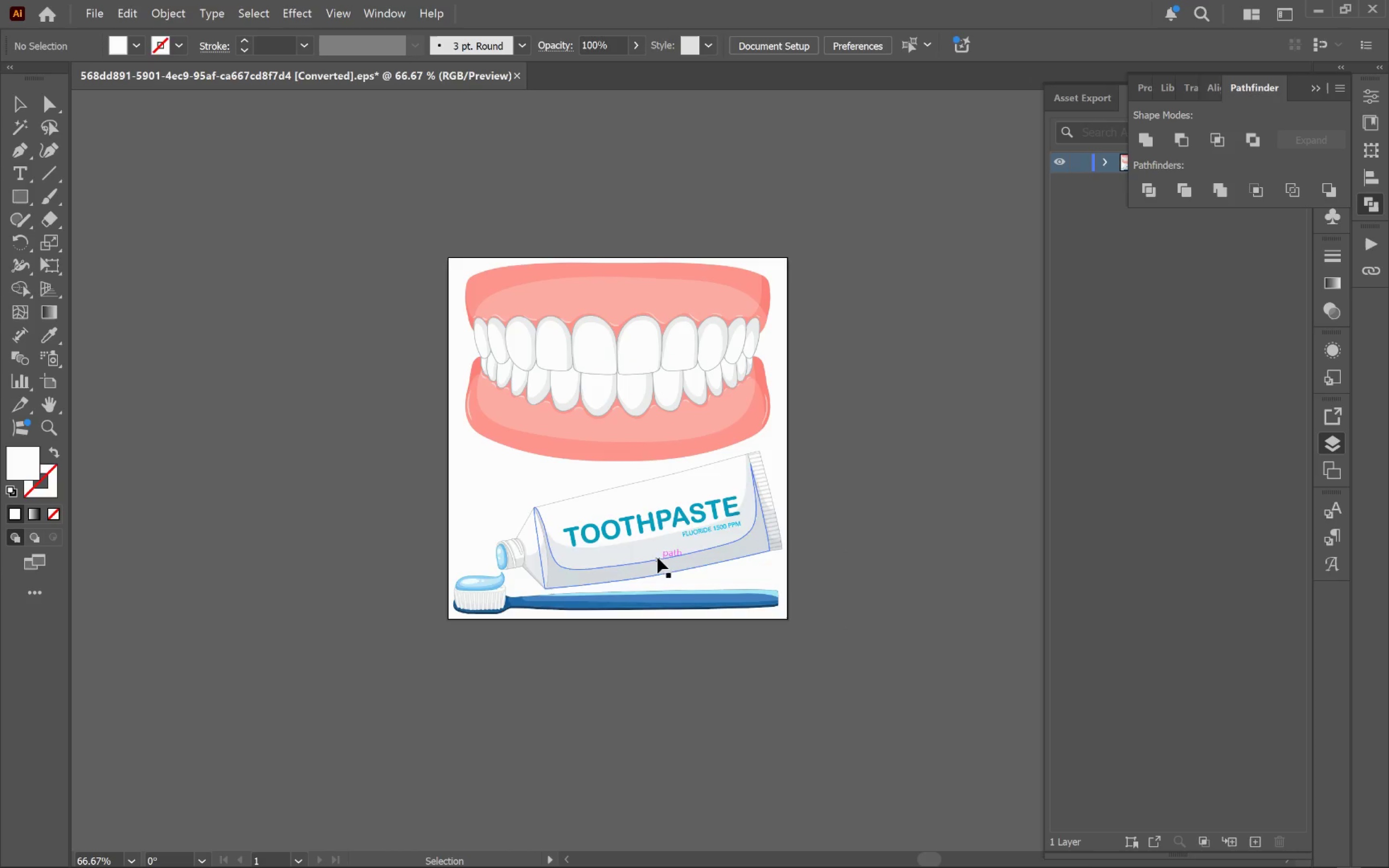 
triple_click([649, 527])
 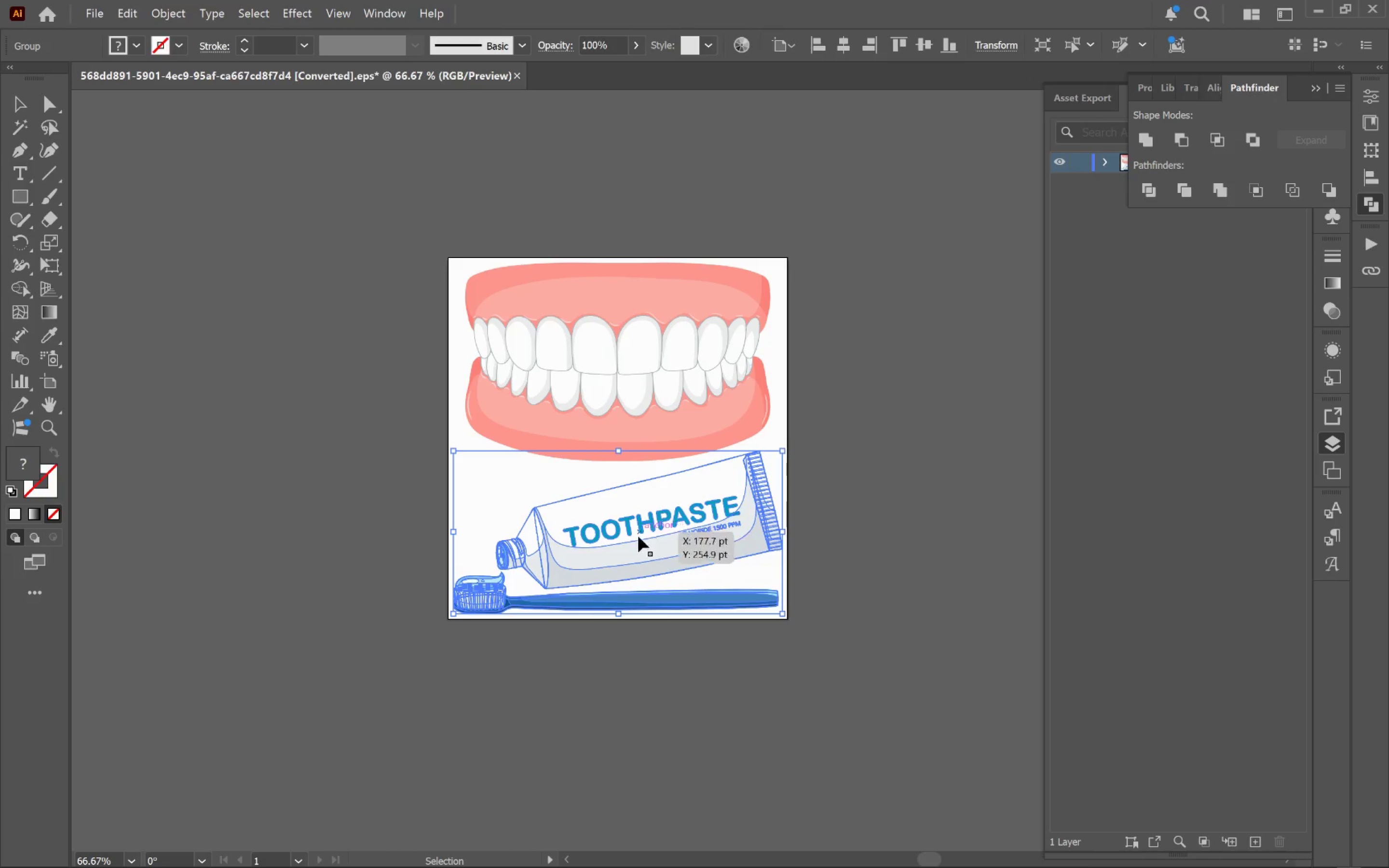 
hold_key(key=ShiftLeft, duration=0.35)
 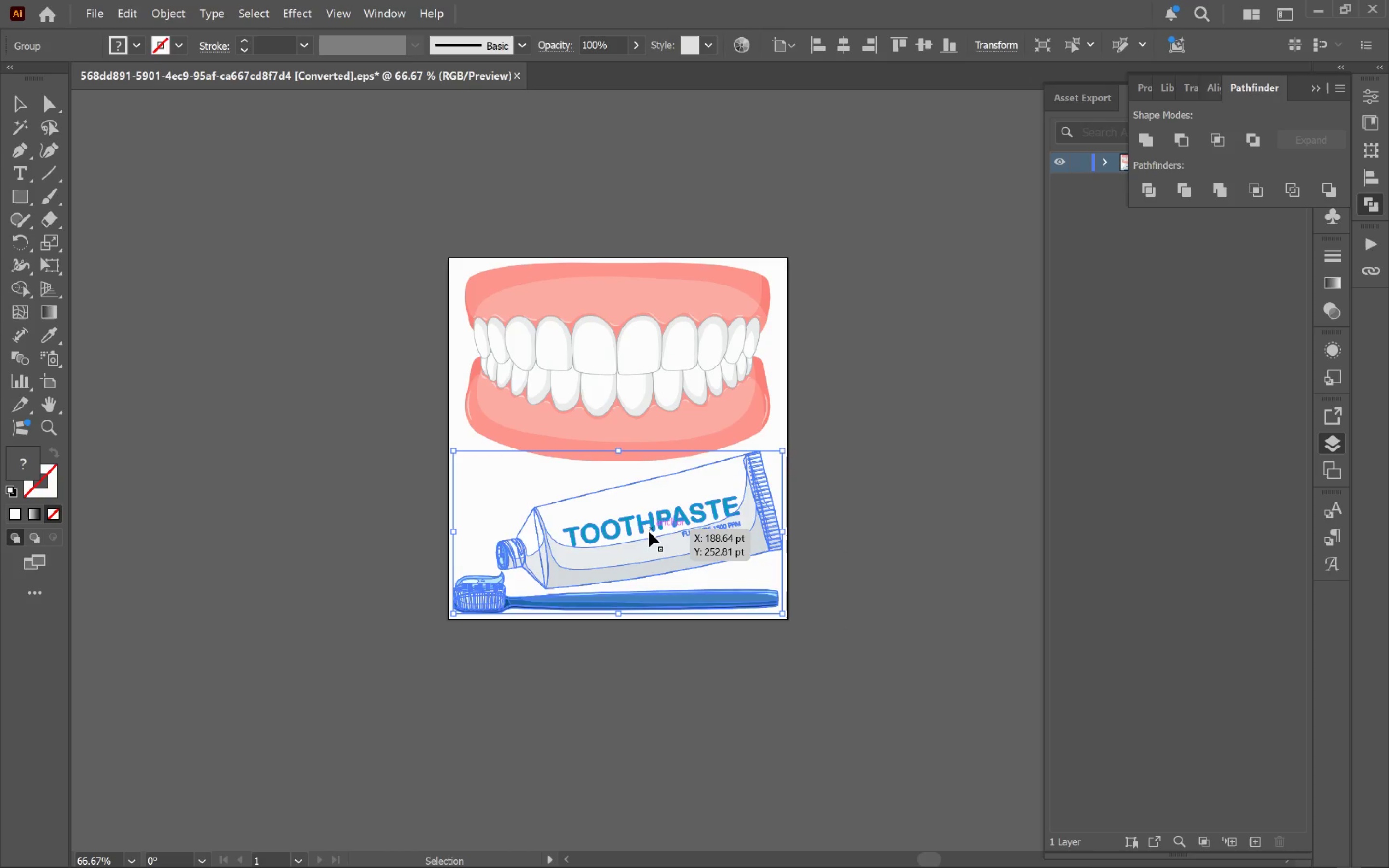 
key(Backspace)
 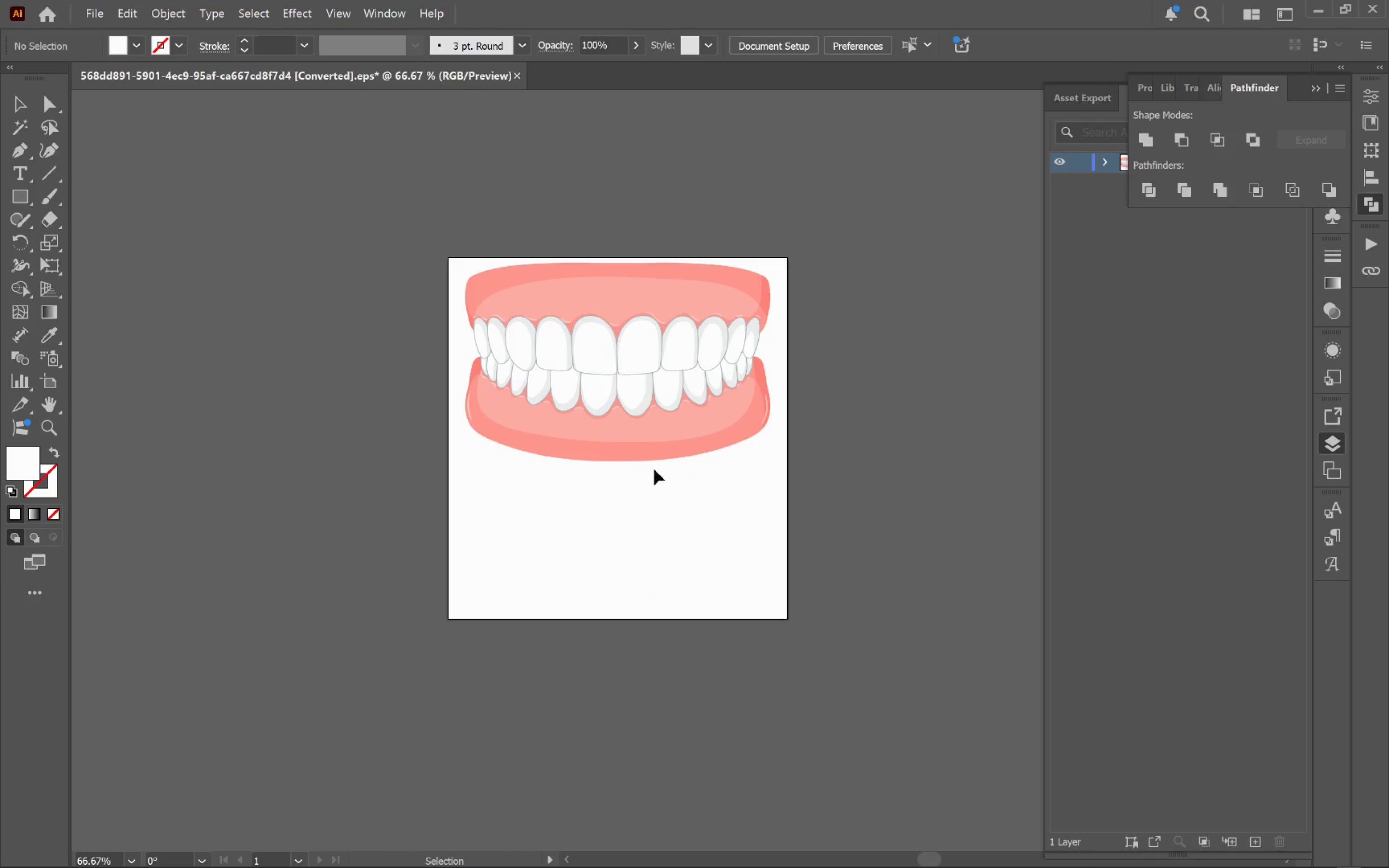 
left_click([648, 441])
 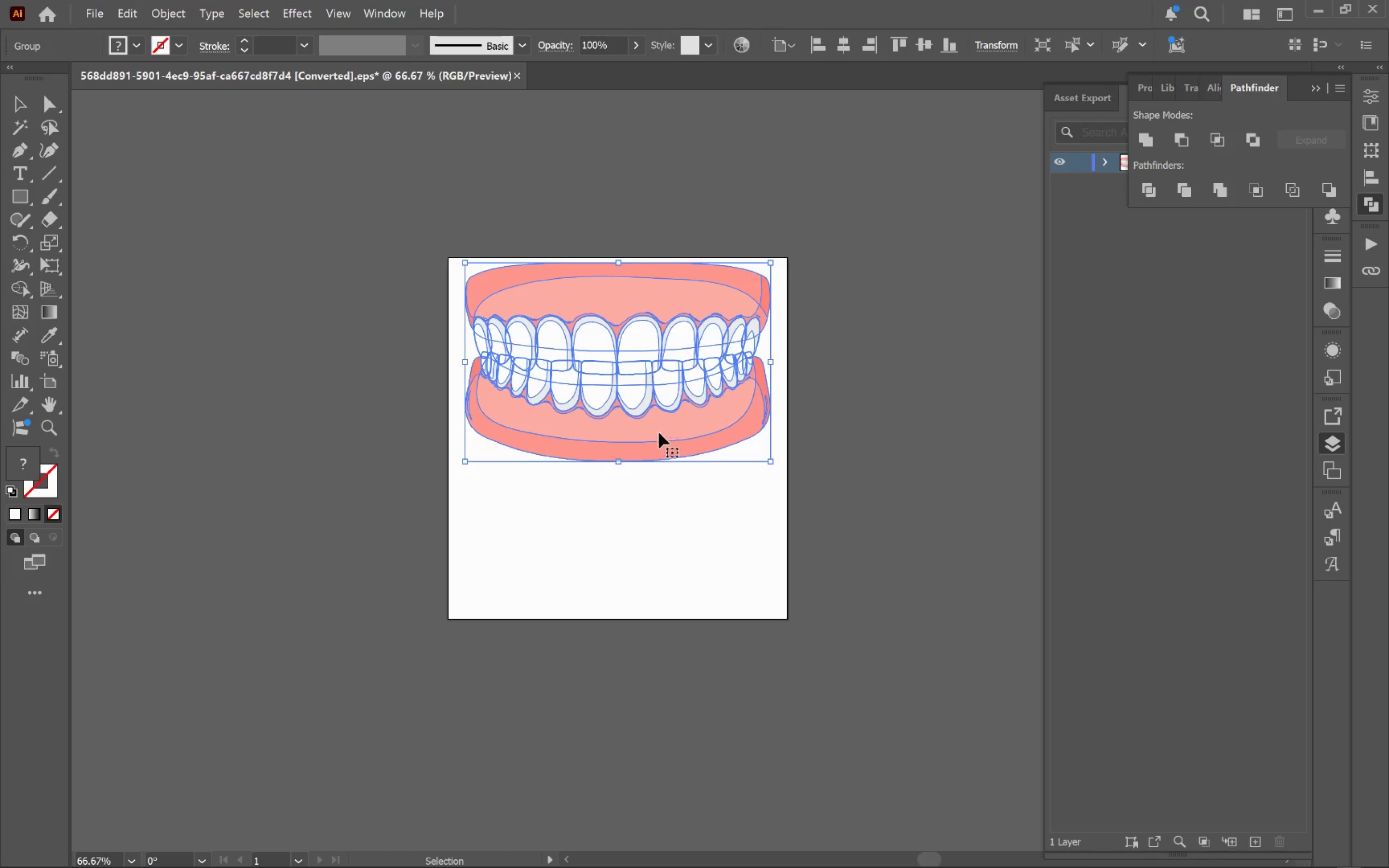 
left_click_drag(start_coordinate=[660, 430], to_coordinate=[664, 508])
 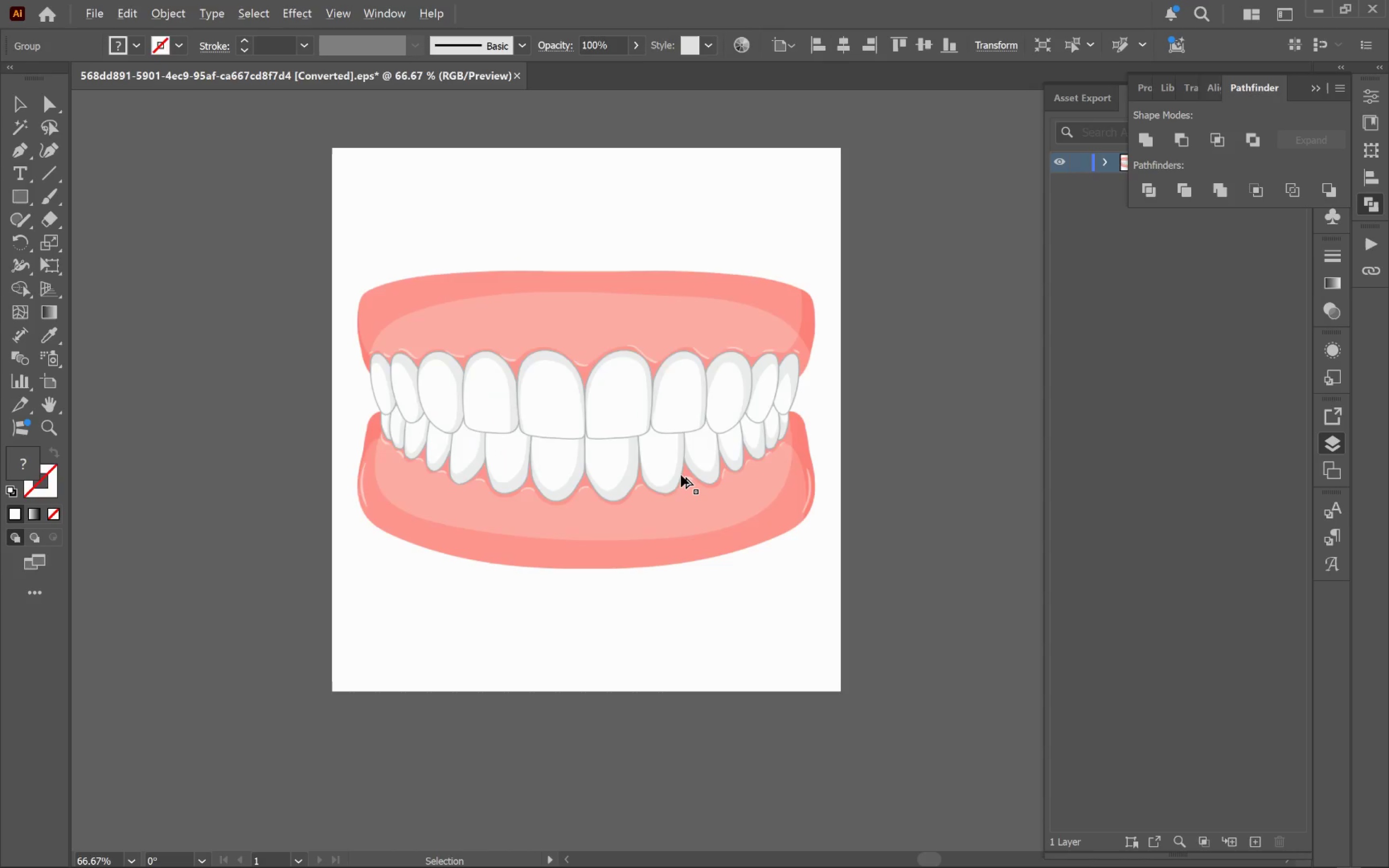 
hold_key(key=ShiftLeft, duration=0.69)
 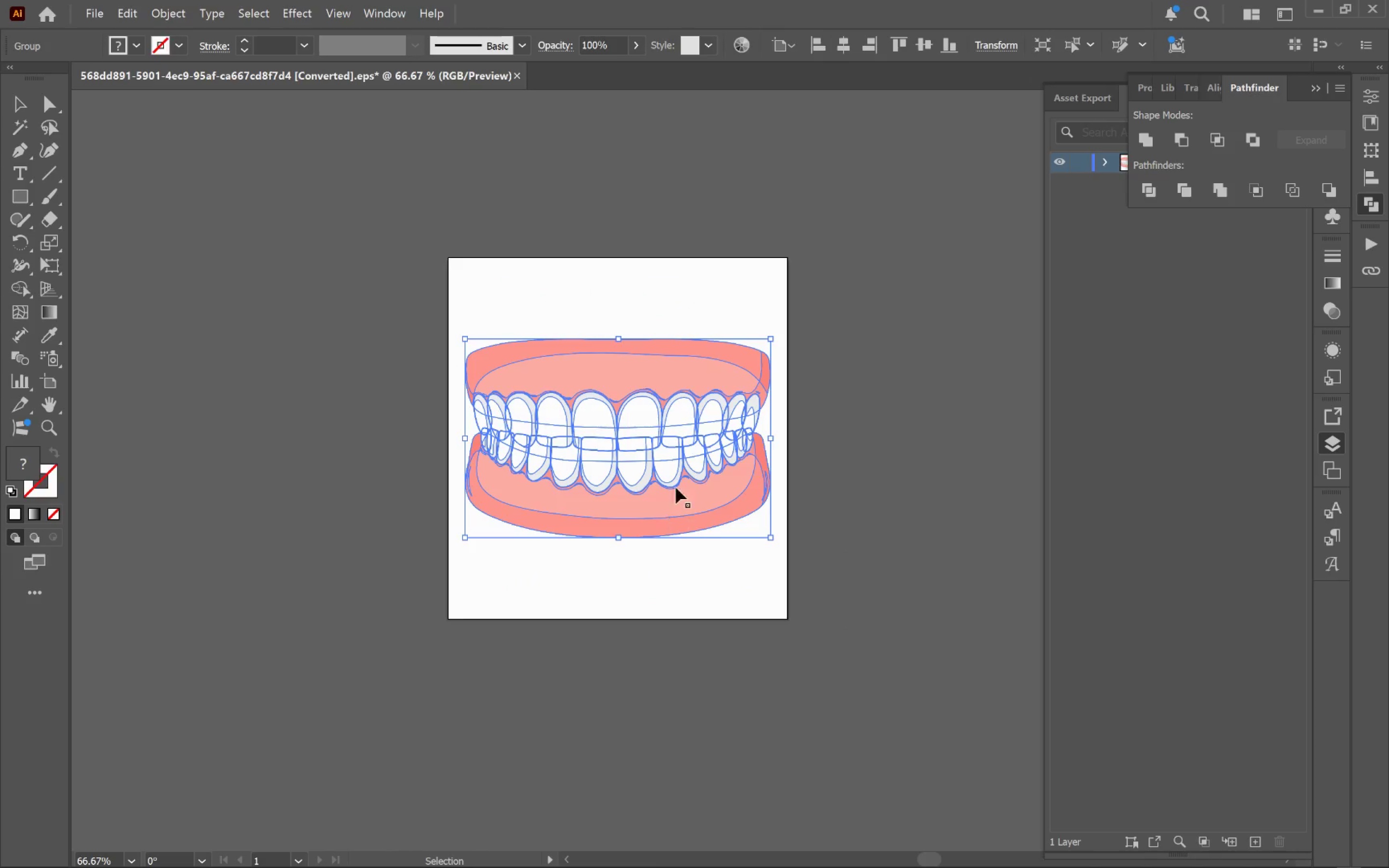 
hold_key(key=AltLeft, duration=0.59)
scroll: coordinate [681, 475], scroll_direction: up, amount: 1.0
 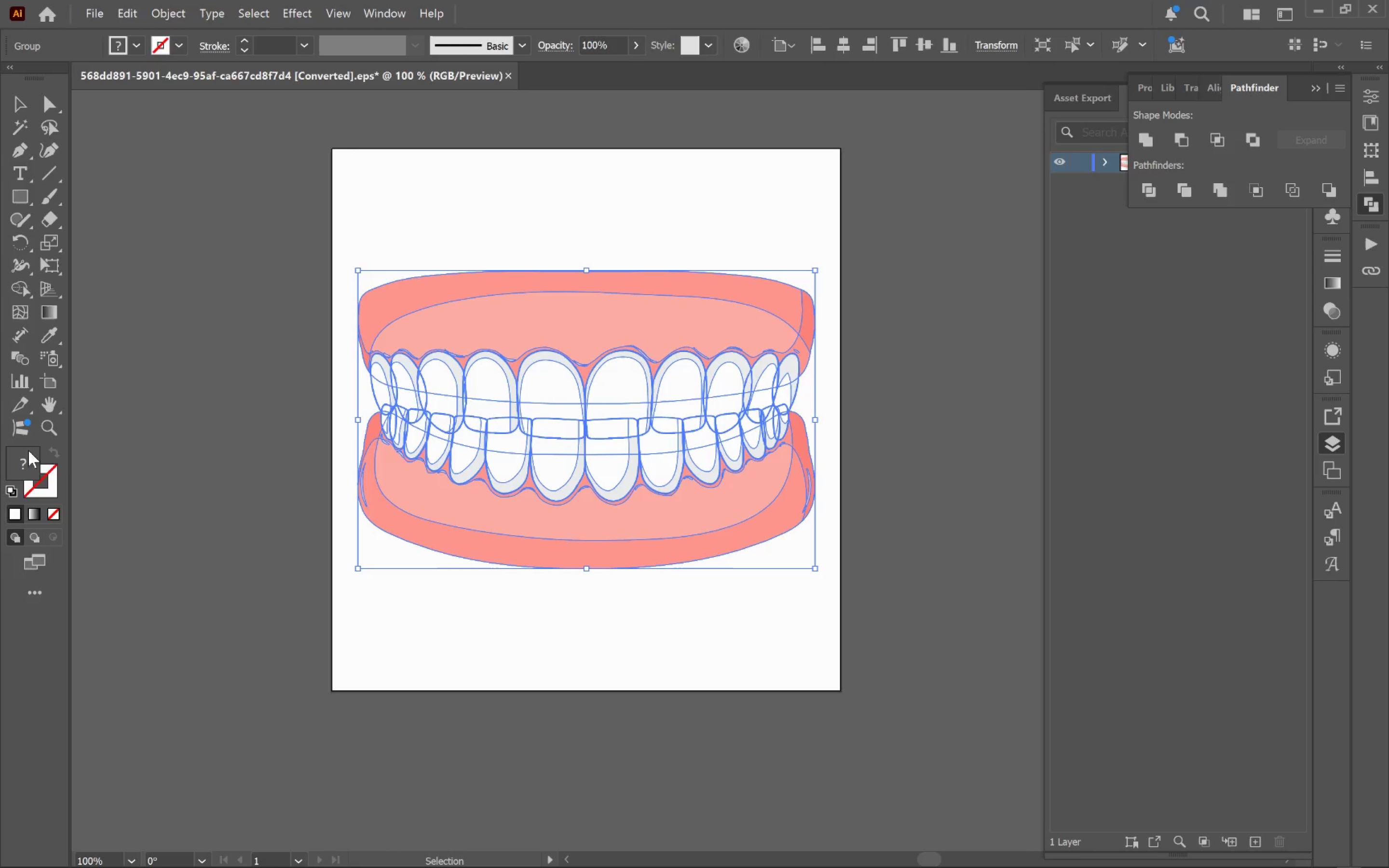 
left_click([51, 456])
 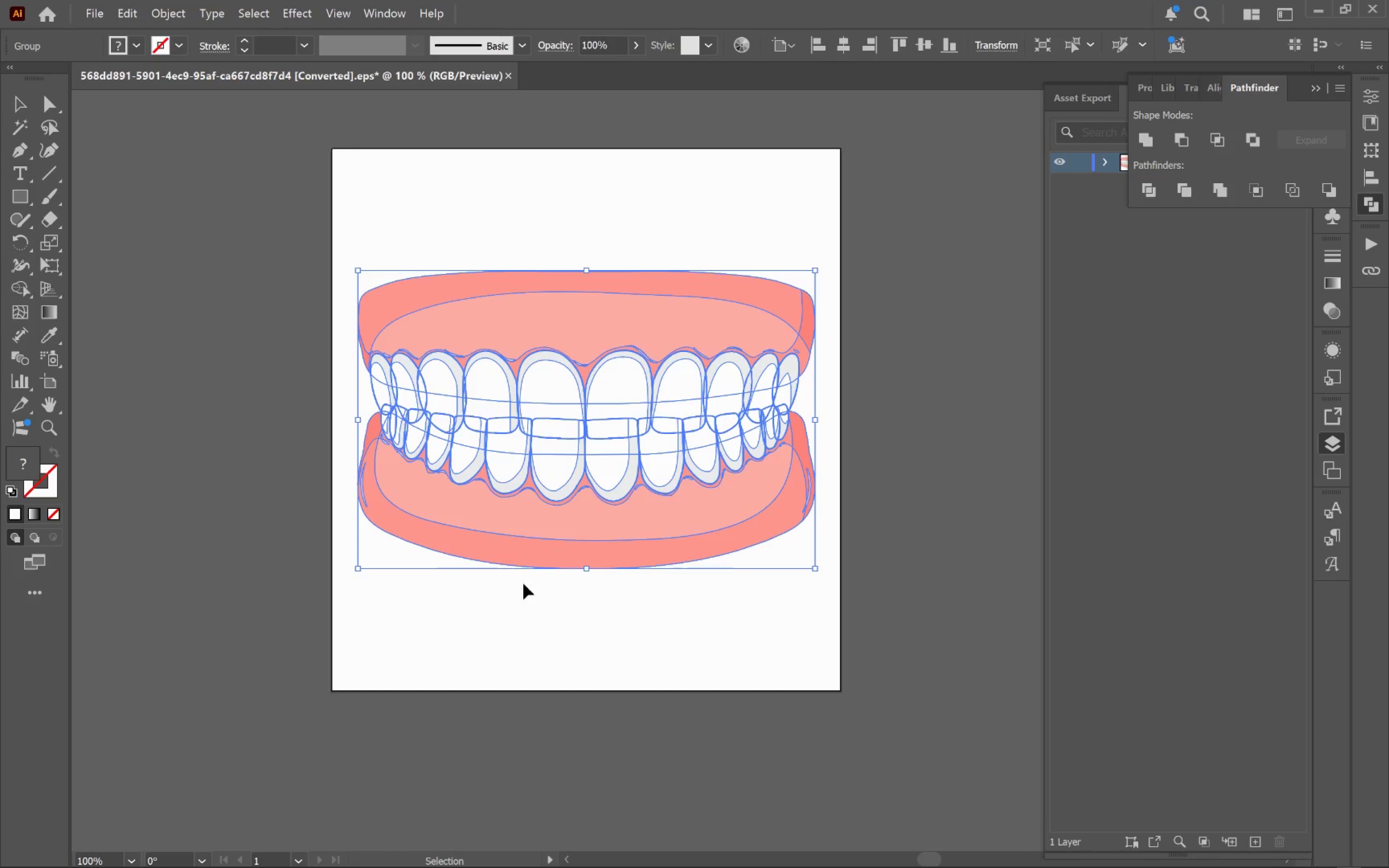 
left_click([529, 612])
 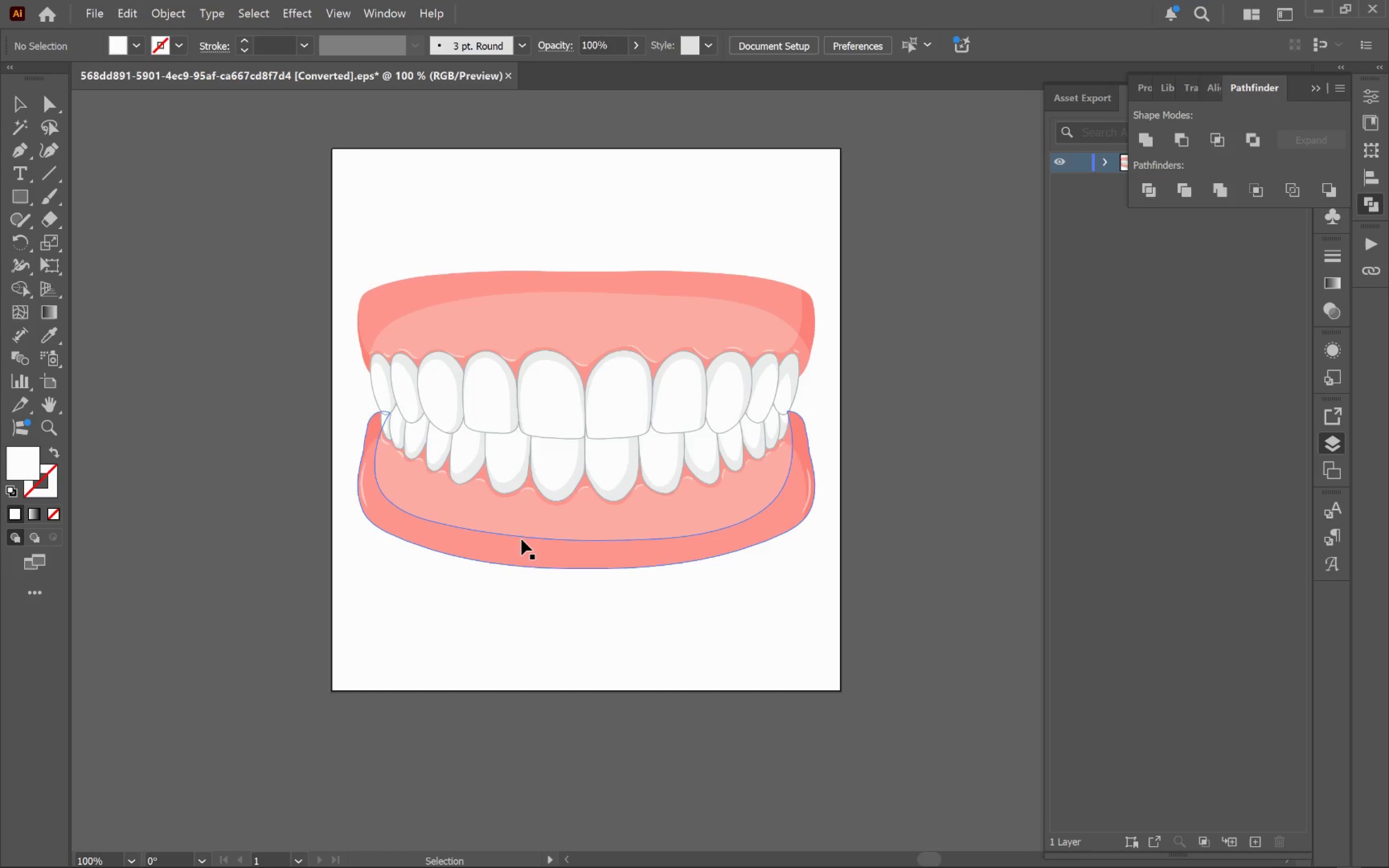 
left_click([523, 536])
 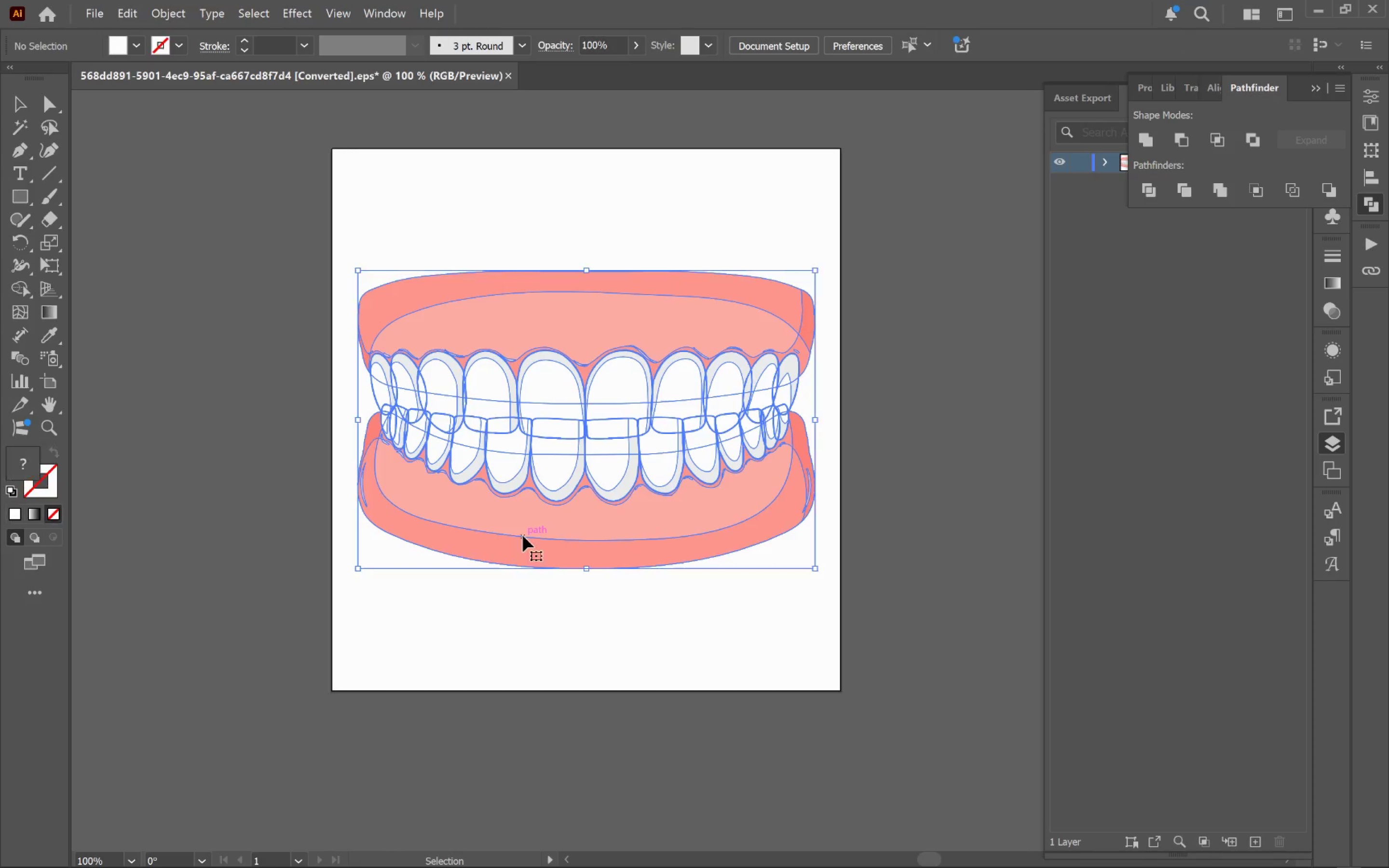 
right_click([523, 536])
 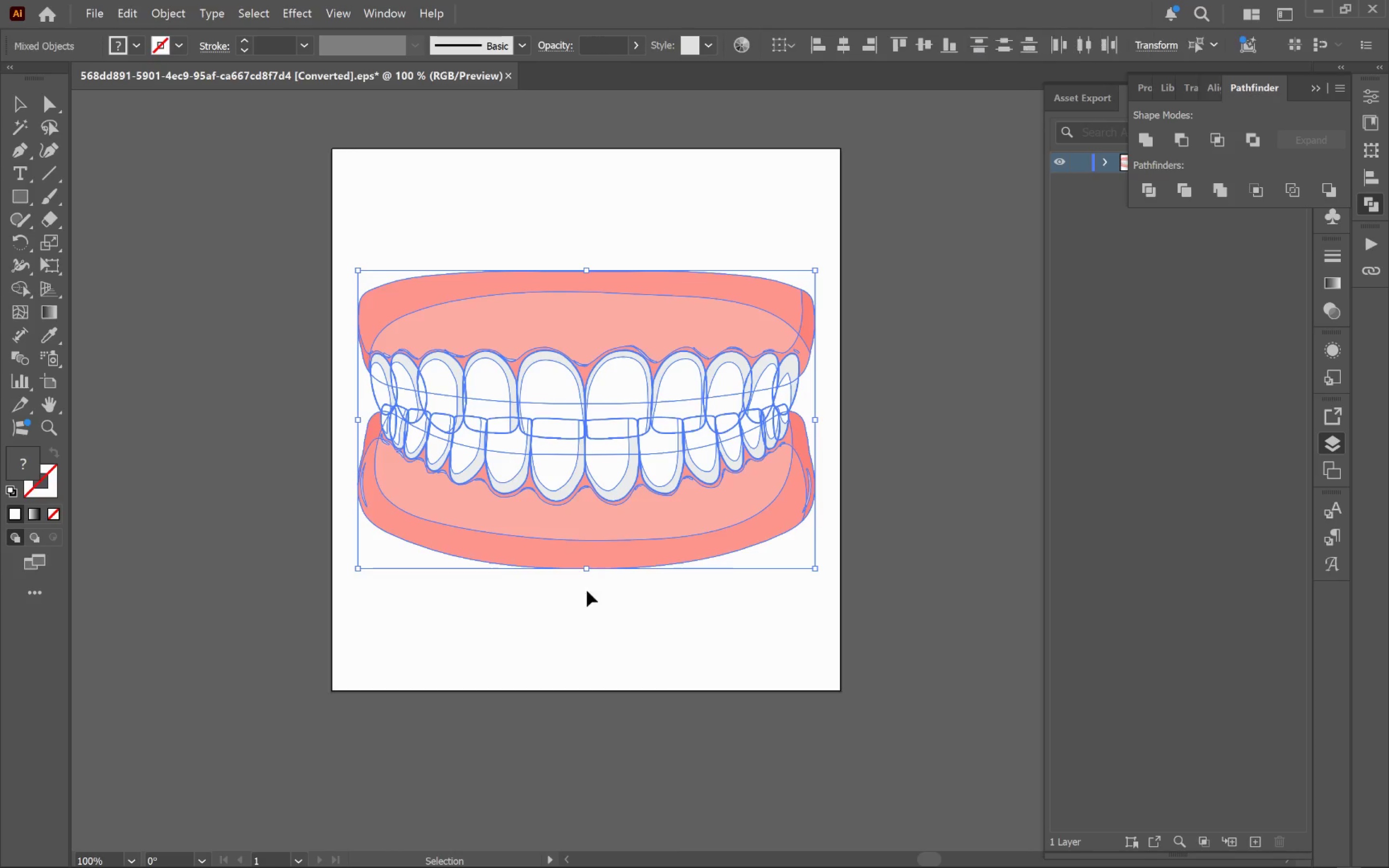 
double_click([594, 650])
 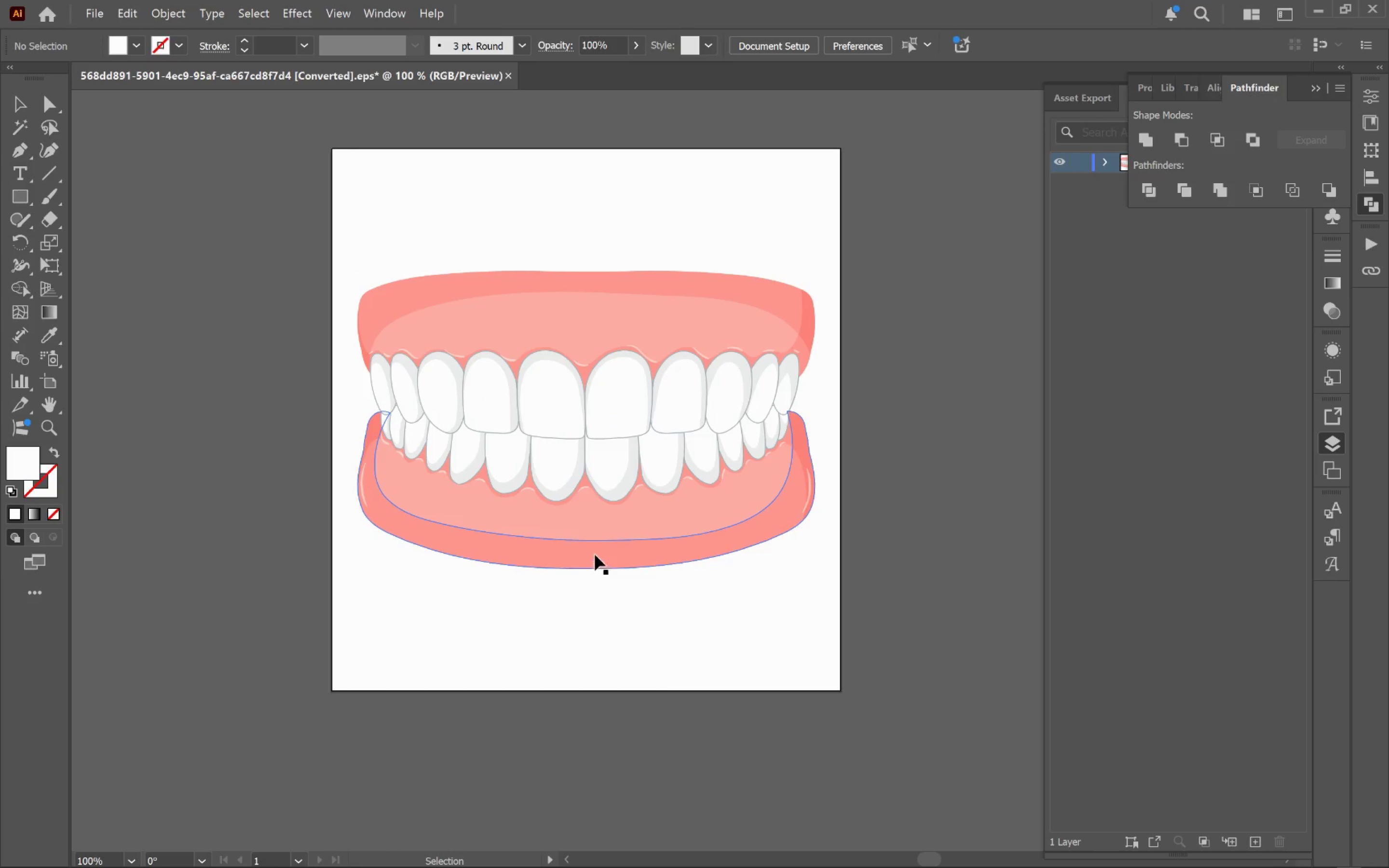 
left_click_drag(start_coordinate=[595, 551], to_coordinate=[598, 603])
 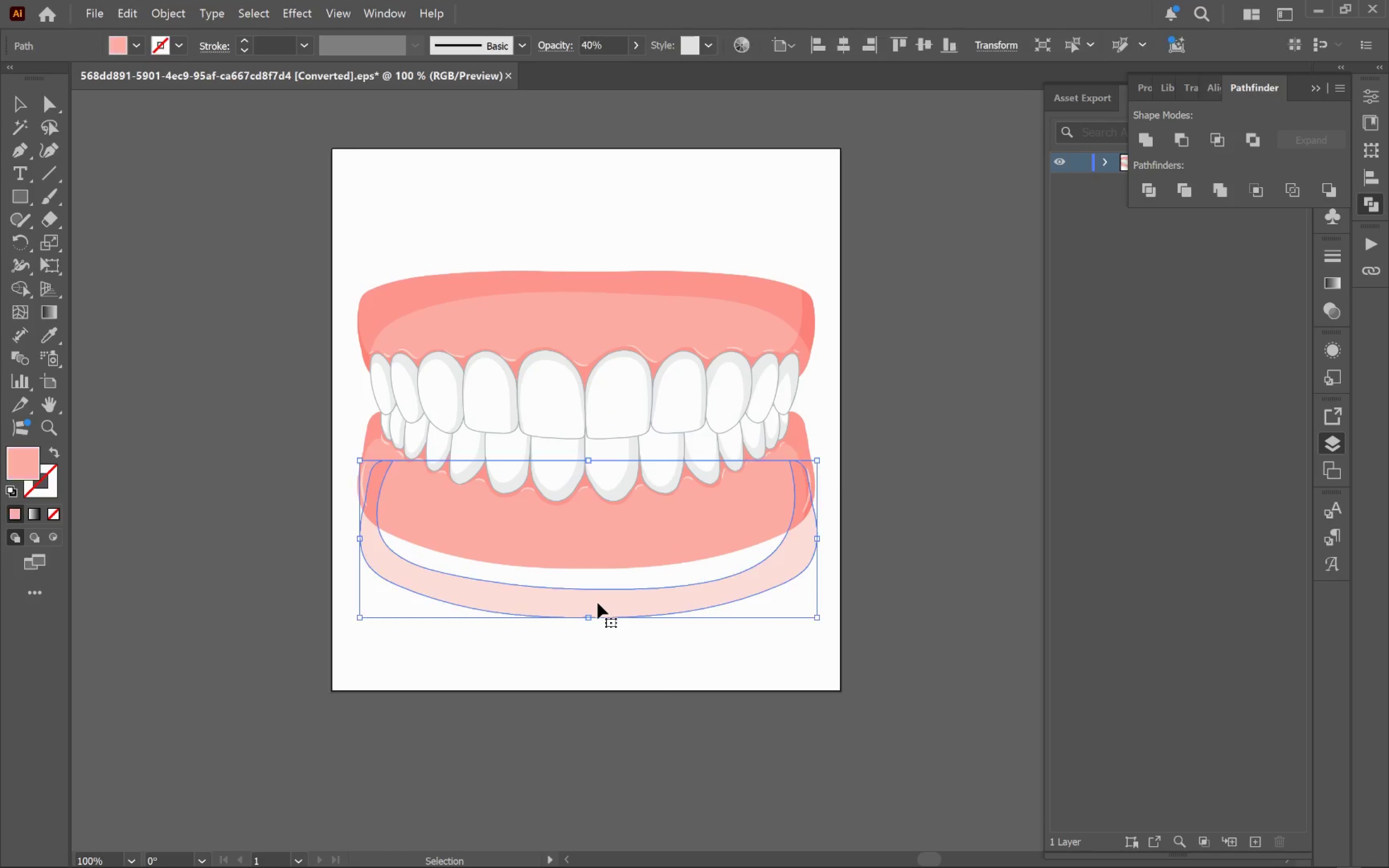 
key(Control+Z)
 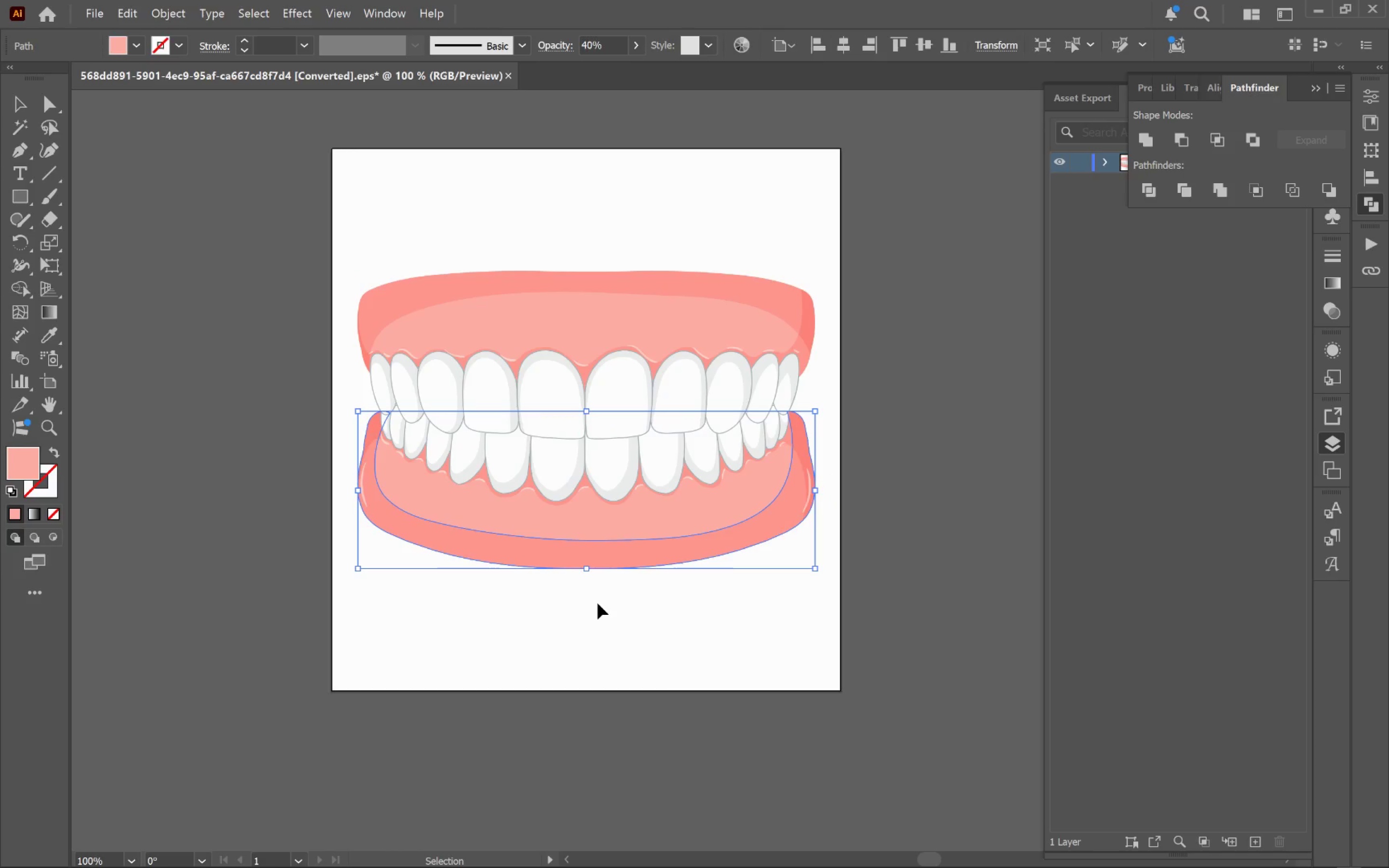 
hold_key(key=ShiftLeft, duration=0.73)
left_click([580, 530])
 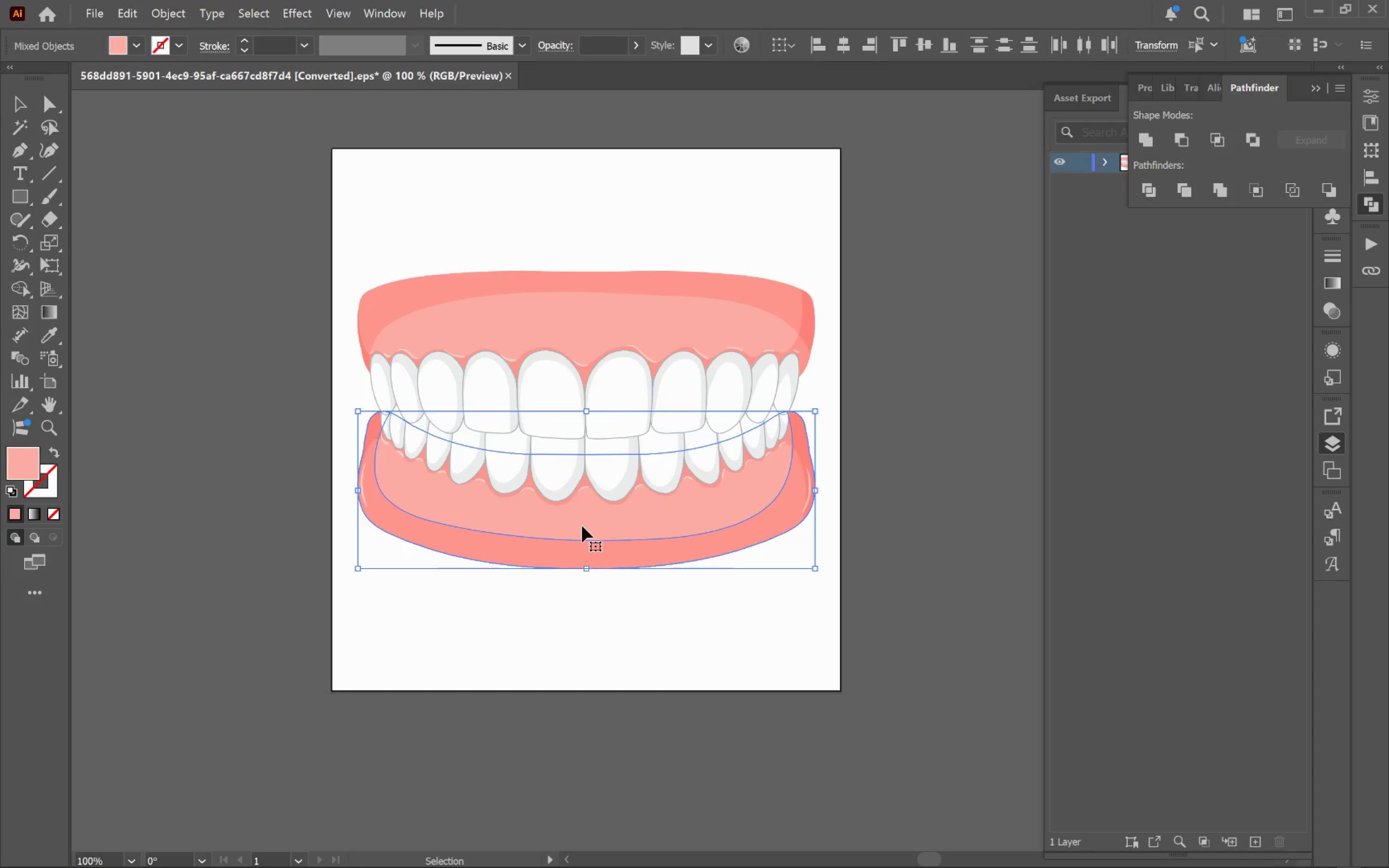 
left_click_drag(start_coordinate=[583, 526], to_coordinate=[699, 733])
 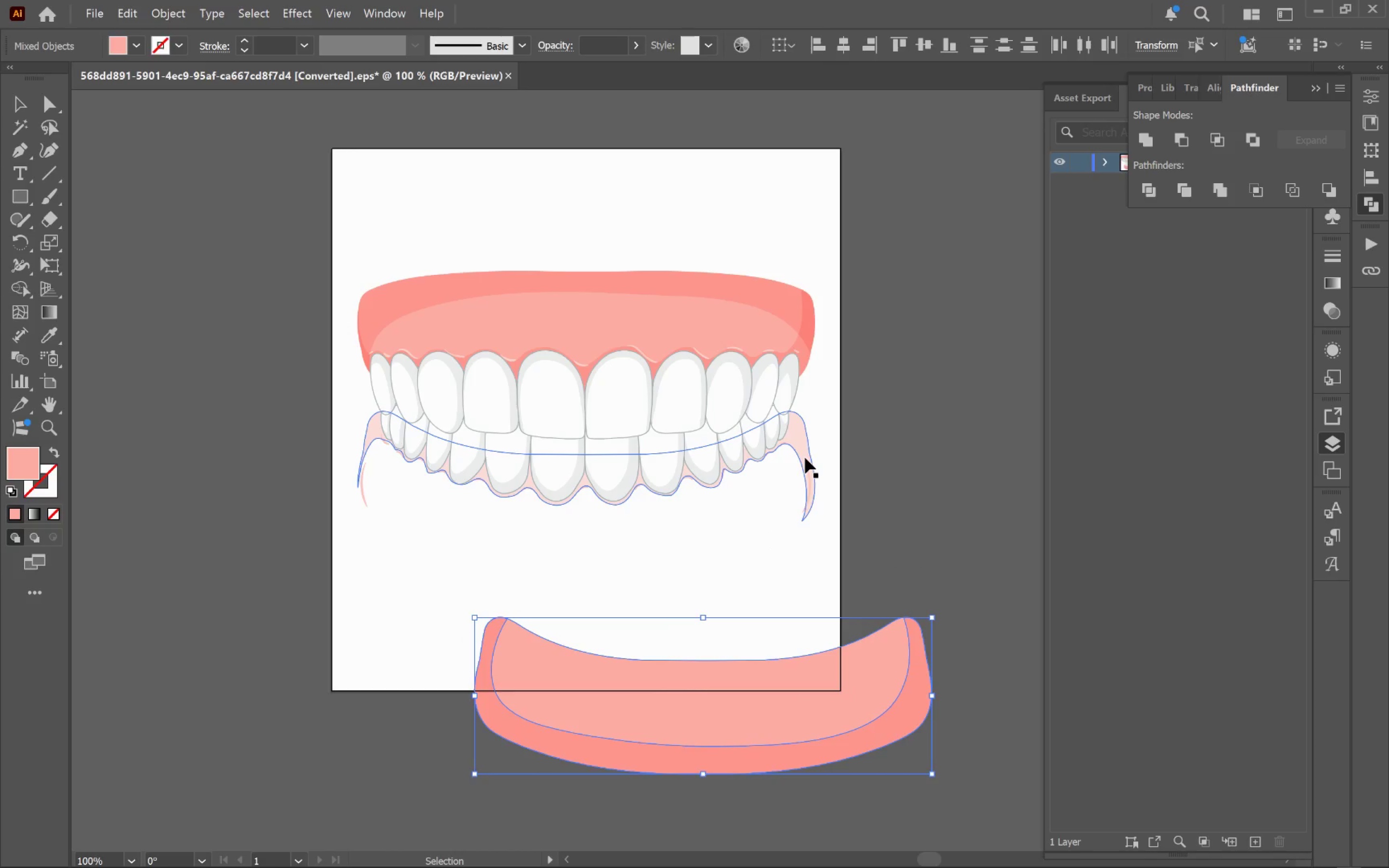 
left_click_drag(start_coordinate=[805, 458], to_coordinate=[828, 646])
 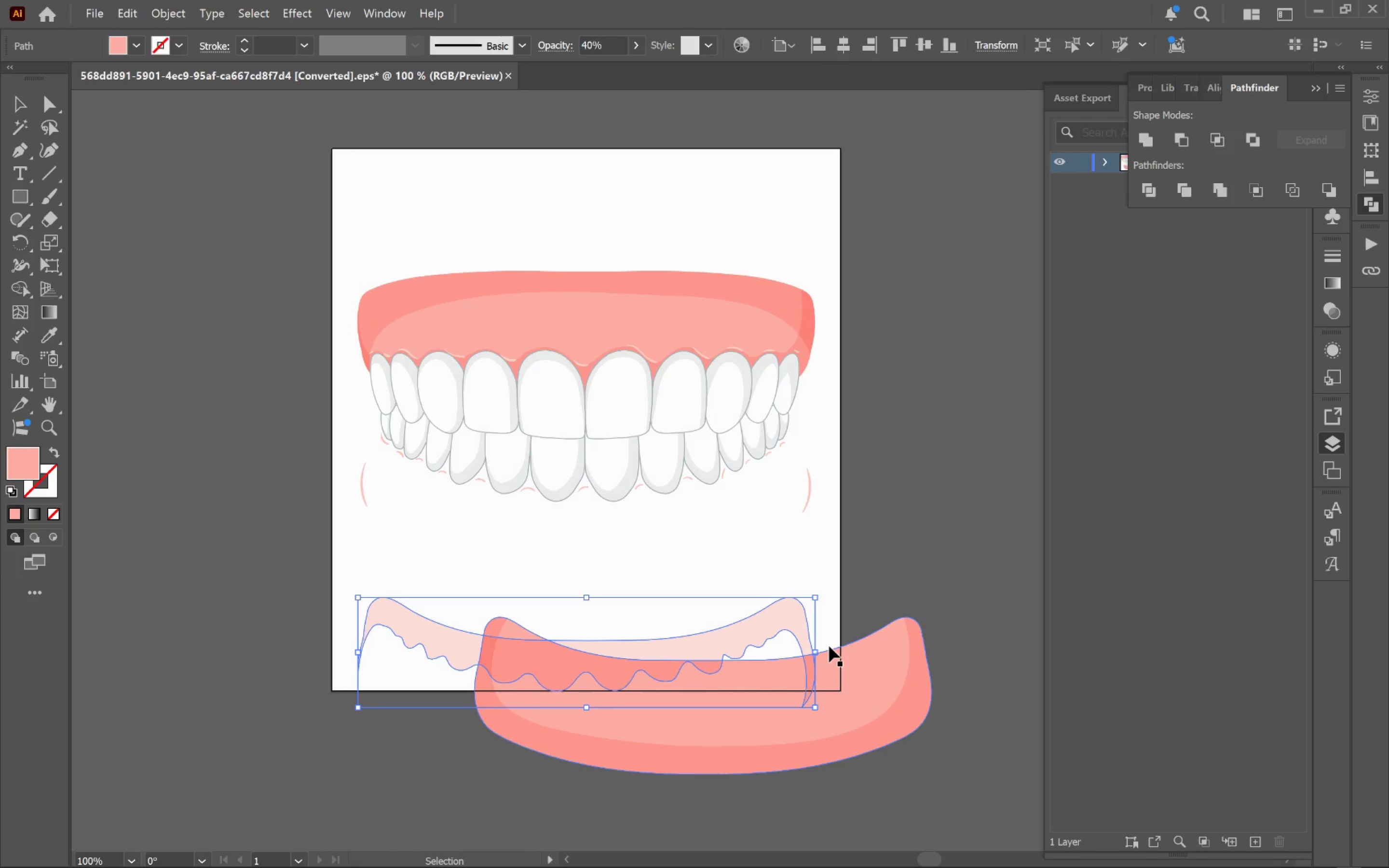 
hold_key(key=ShiftLeft, duration=1.06)
 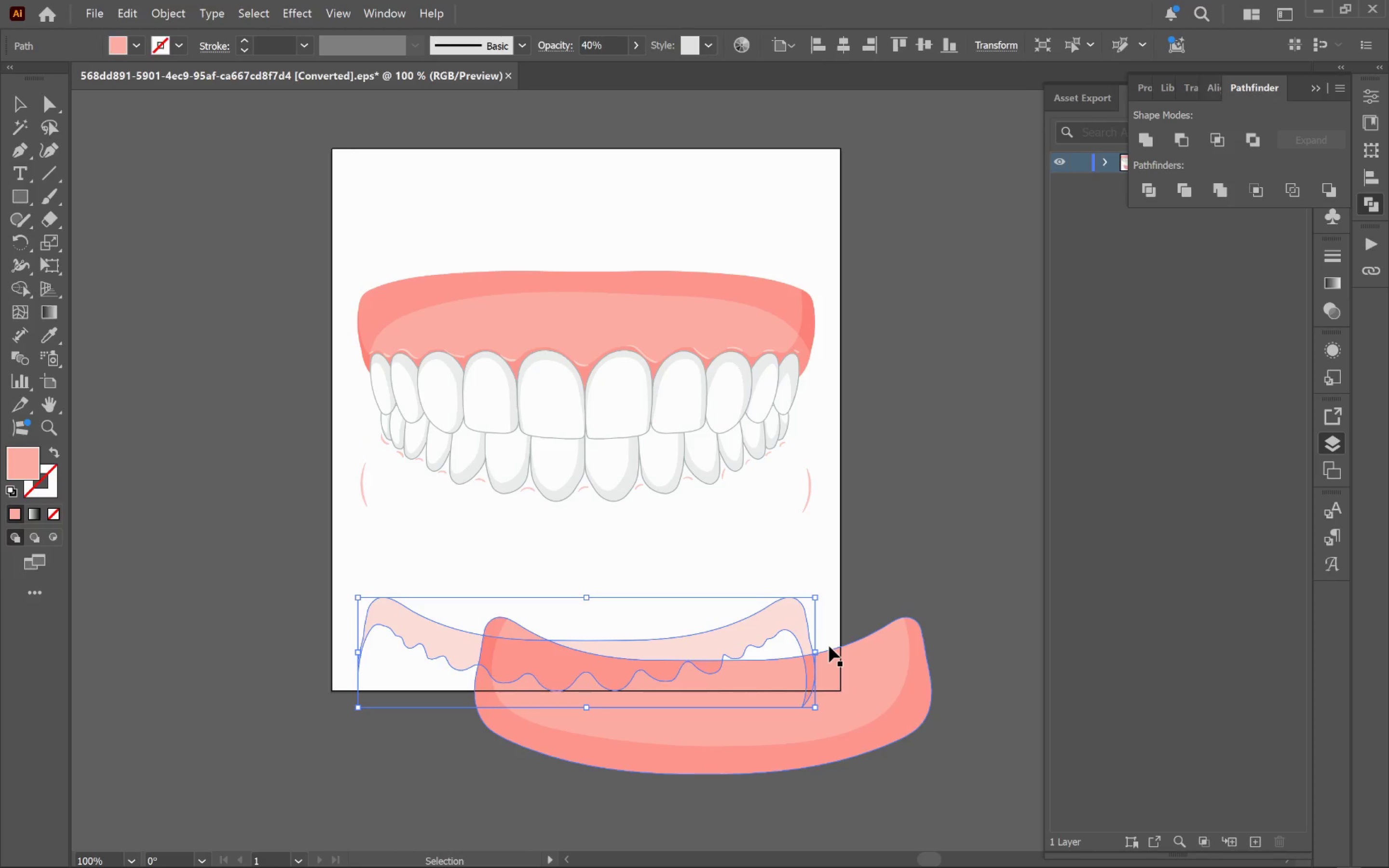 
key(Control+Z)
 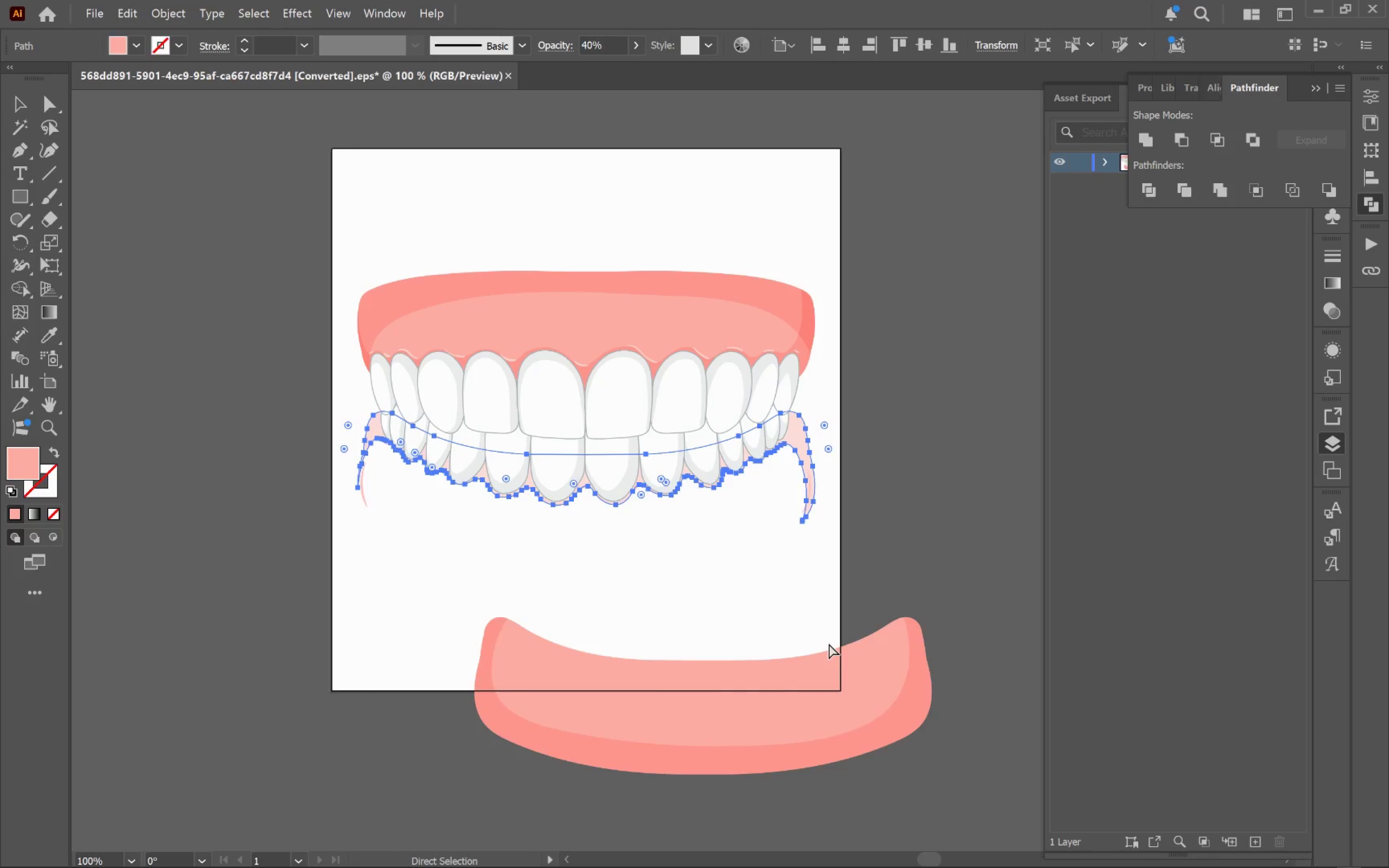 
key(Control+Z)
 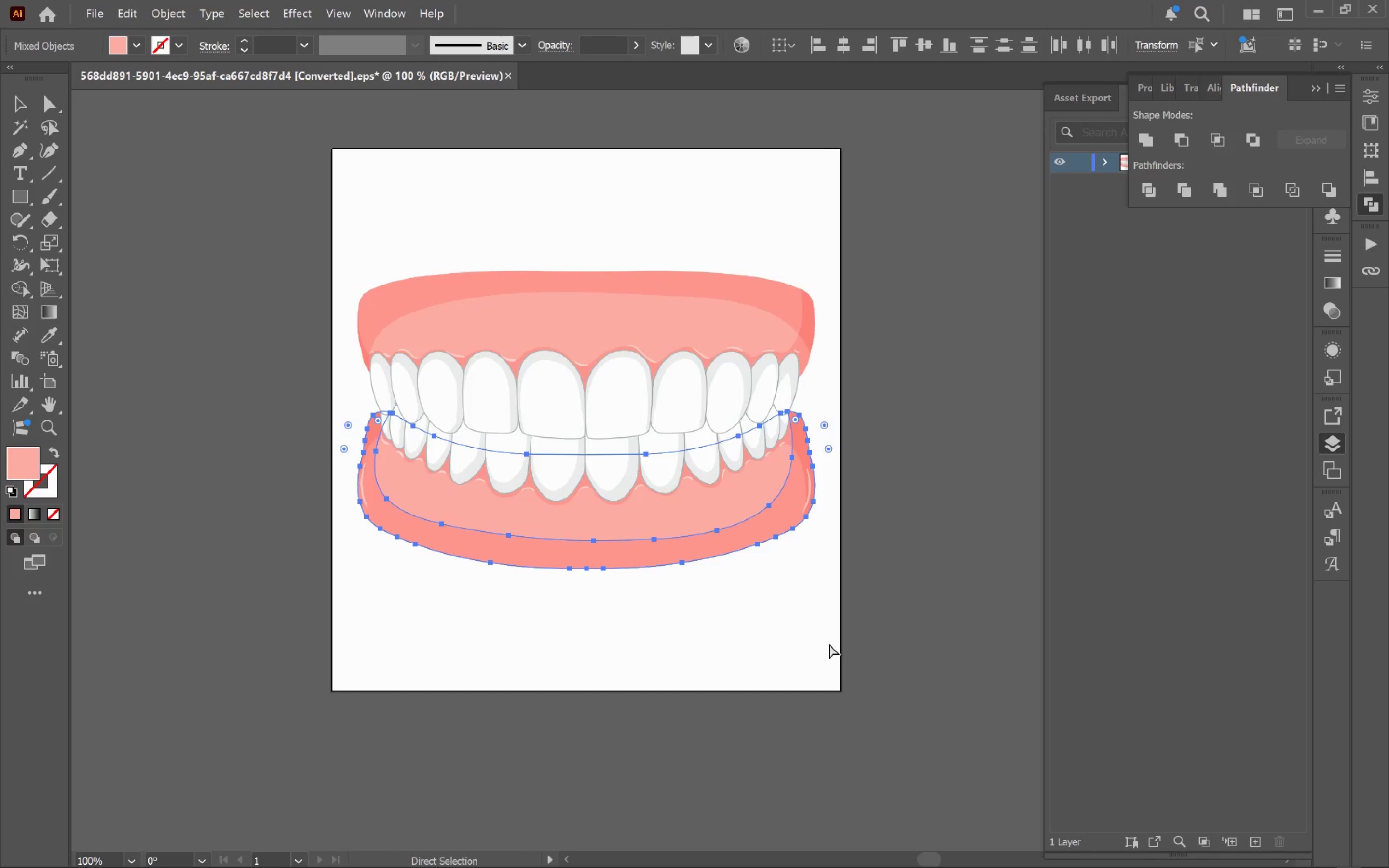 
key(Control+Z)
 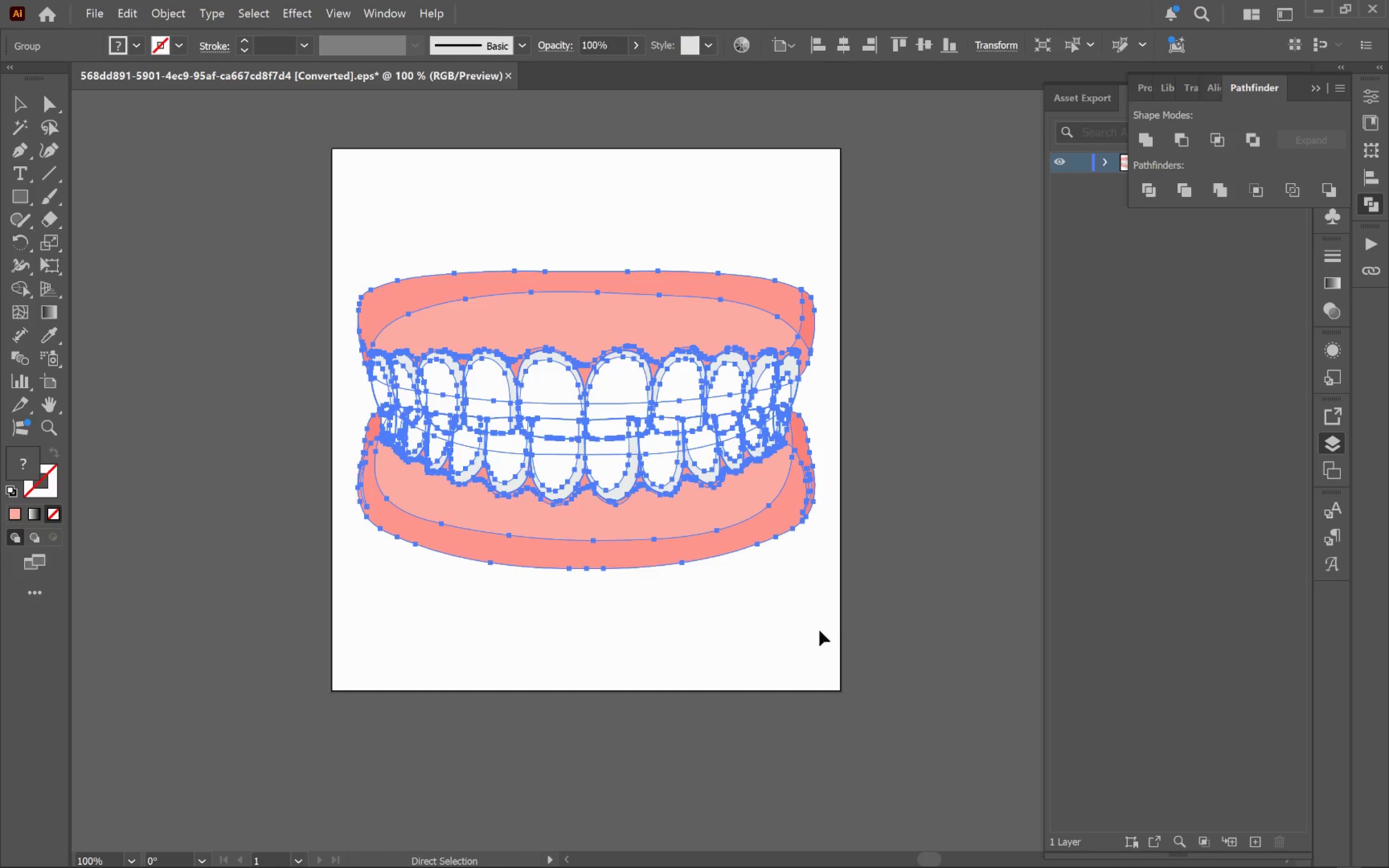 
left_click([815, 625])
 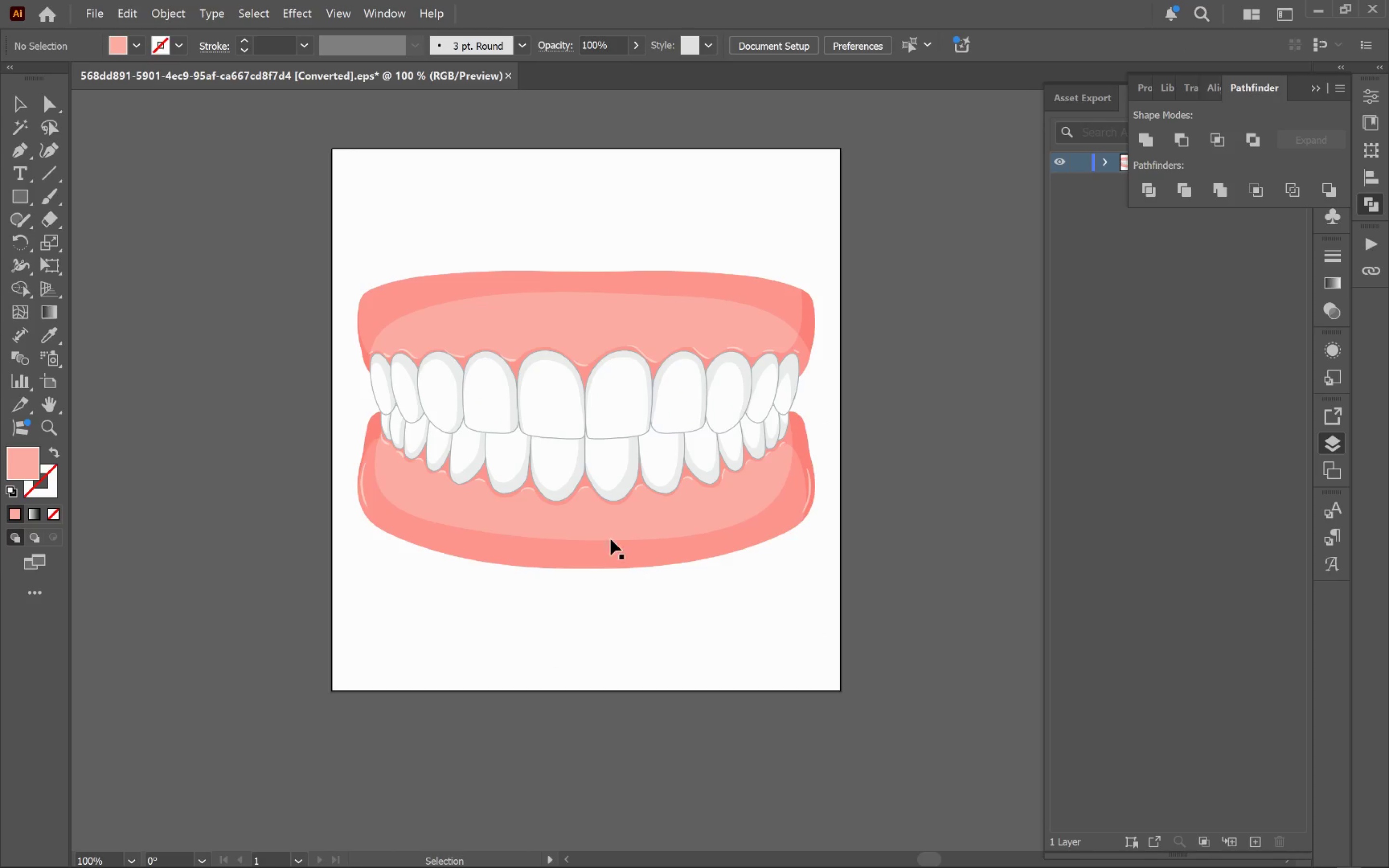 
left_click([608, 531])
 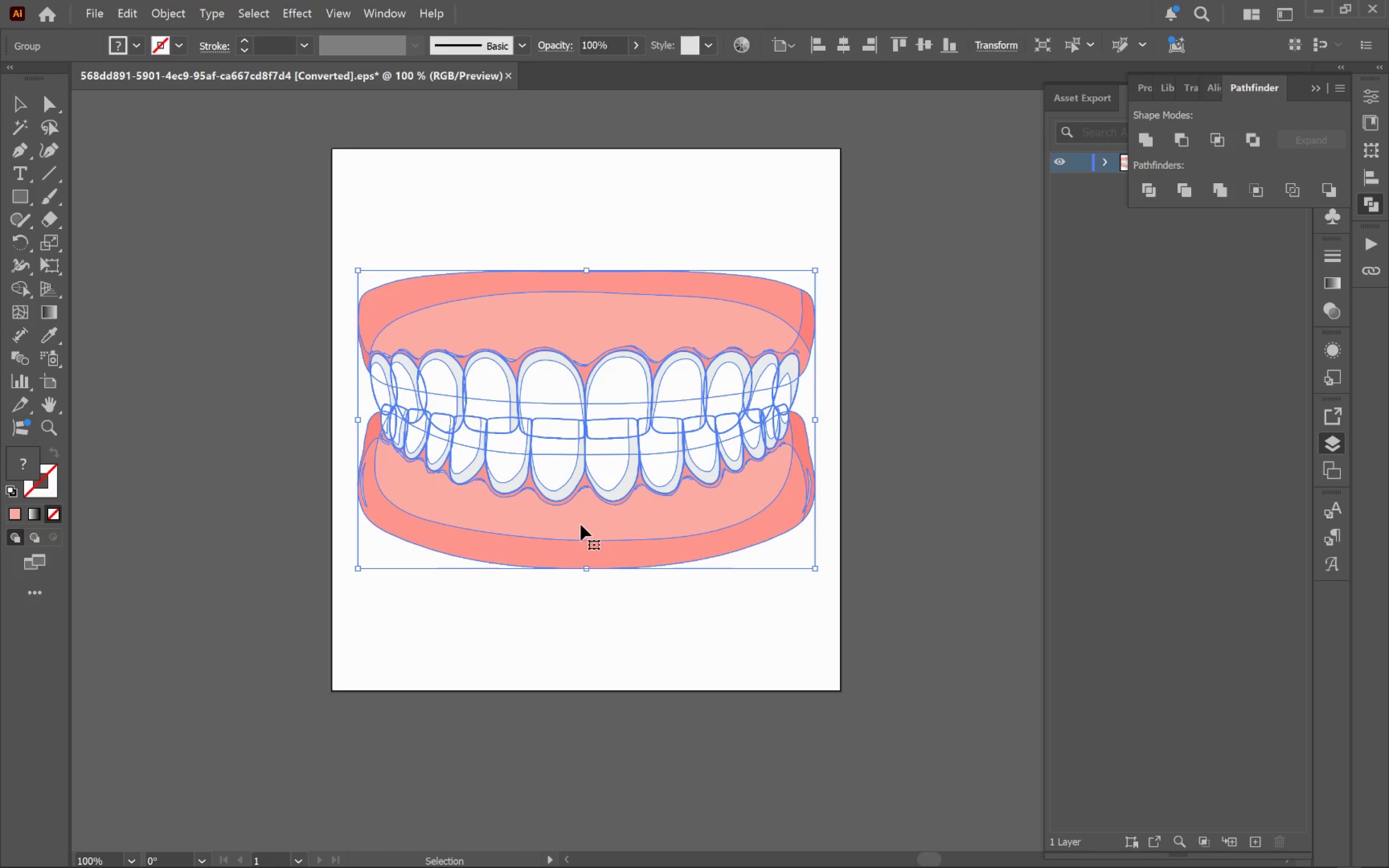 
right_click([580, 525])
 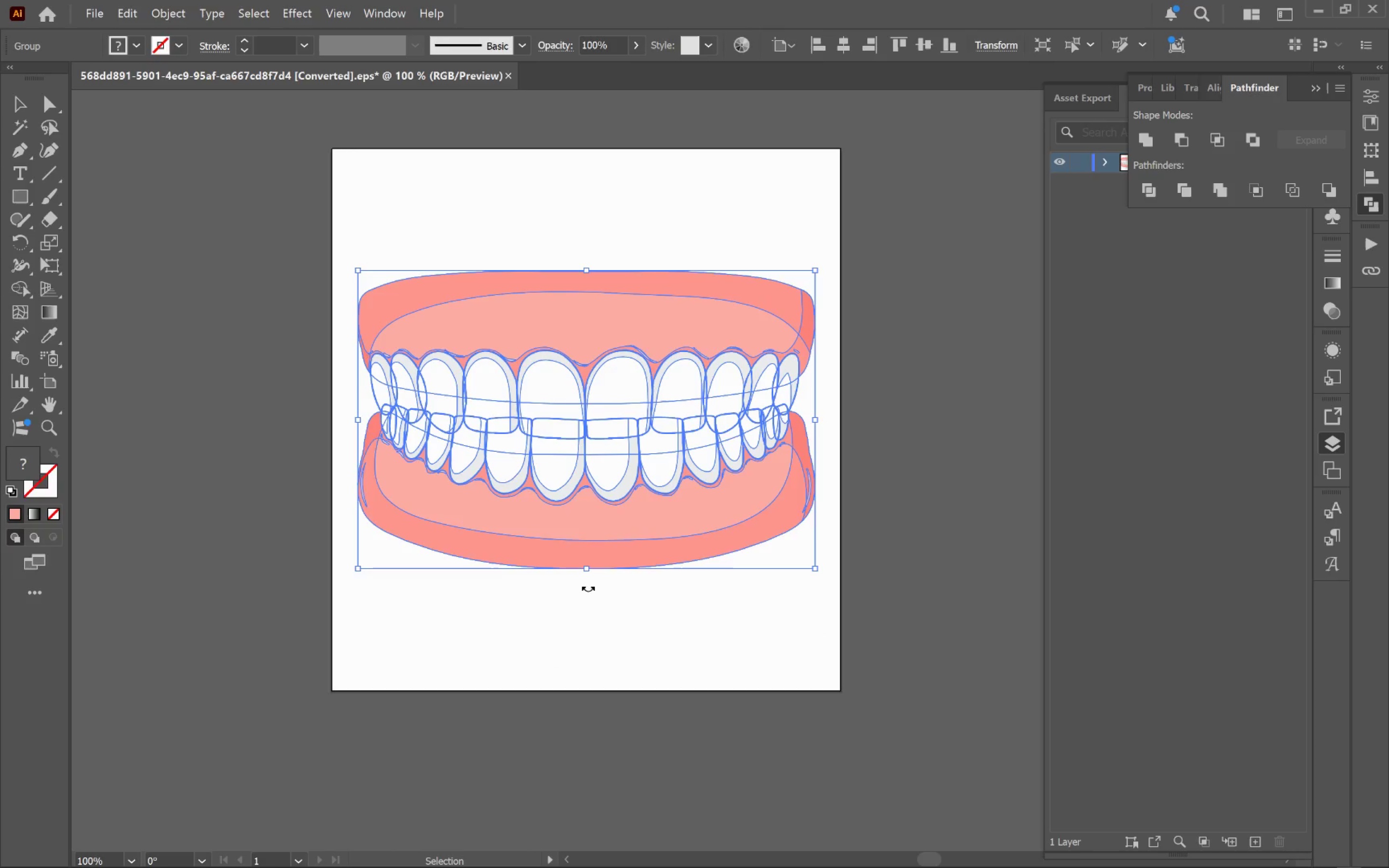 
double_click([547, 629])
 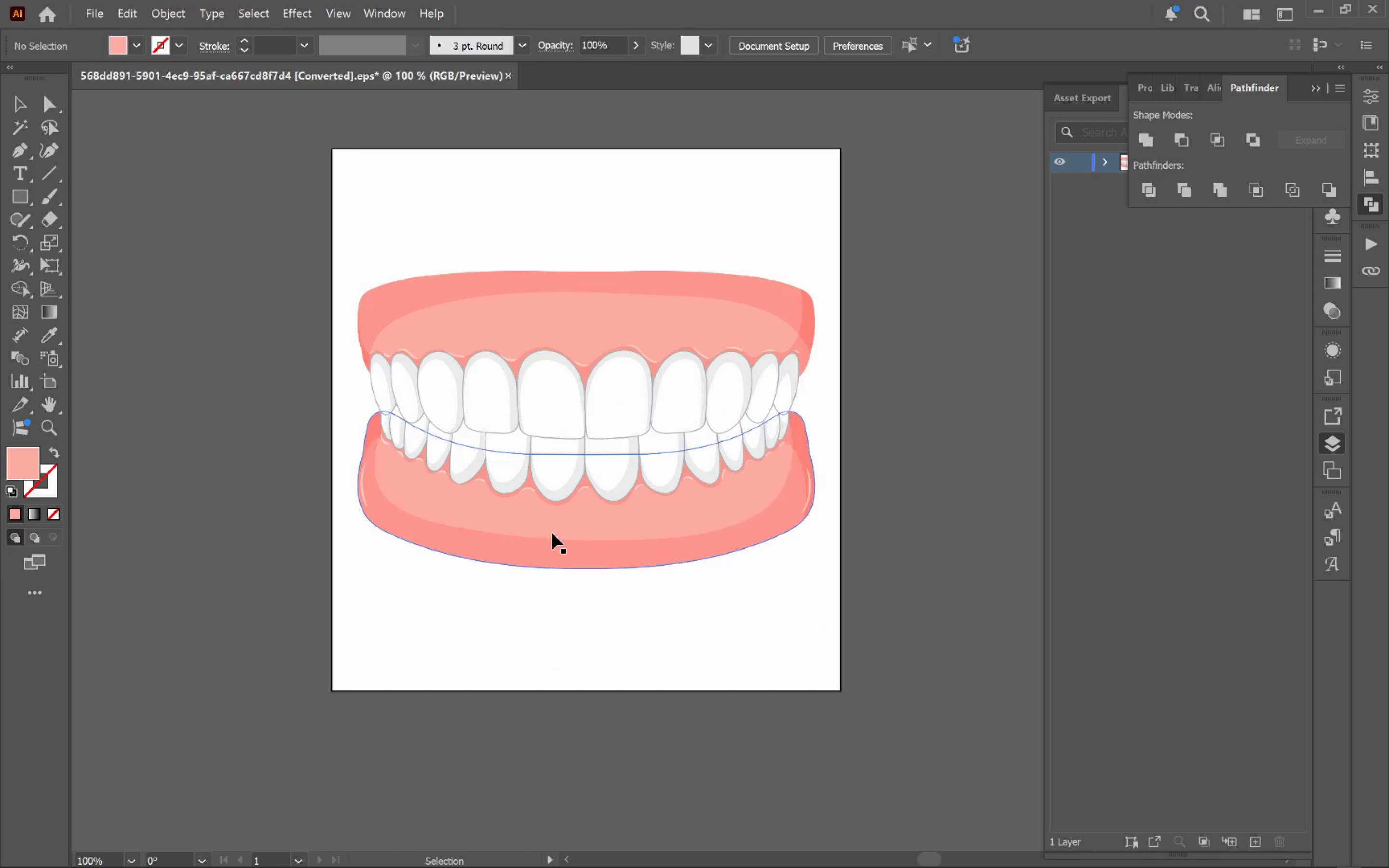 
left_click([552, 530])
 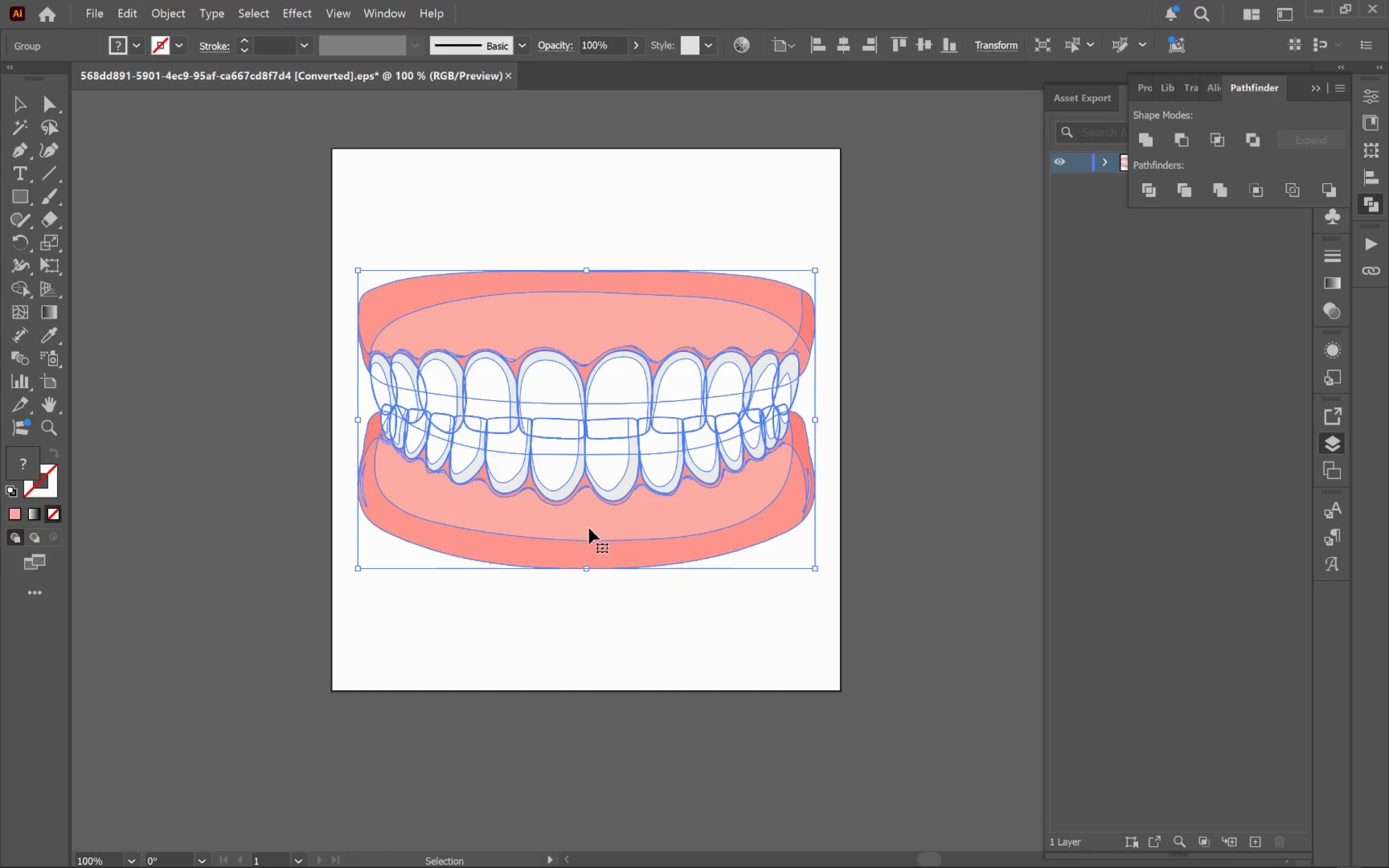 
right_click([589, 528])
 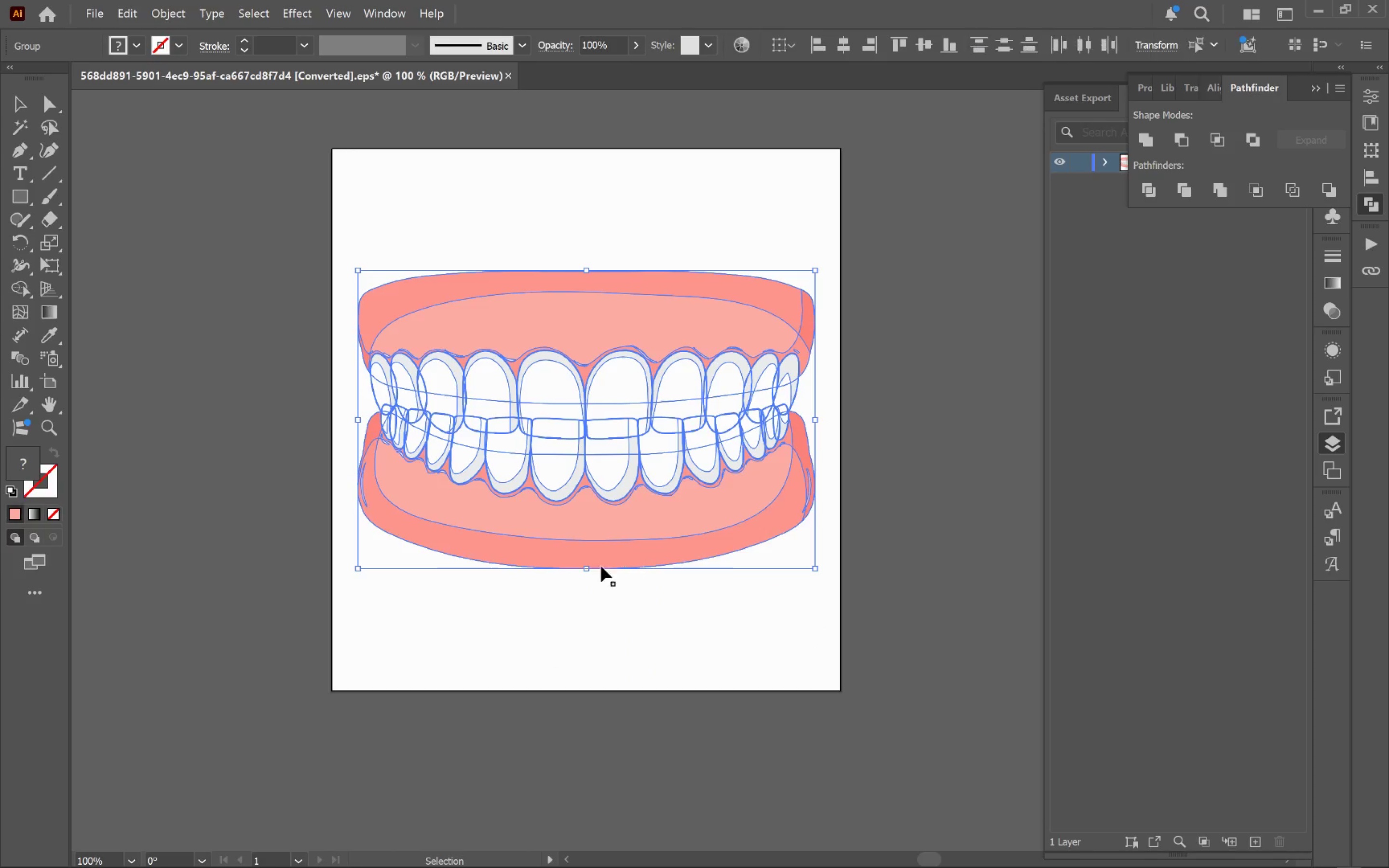 
double_click([537, 624])
 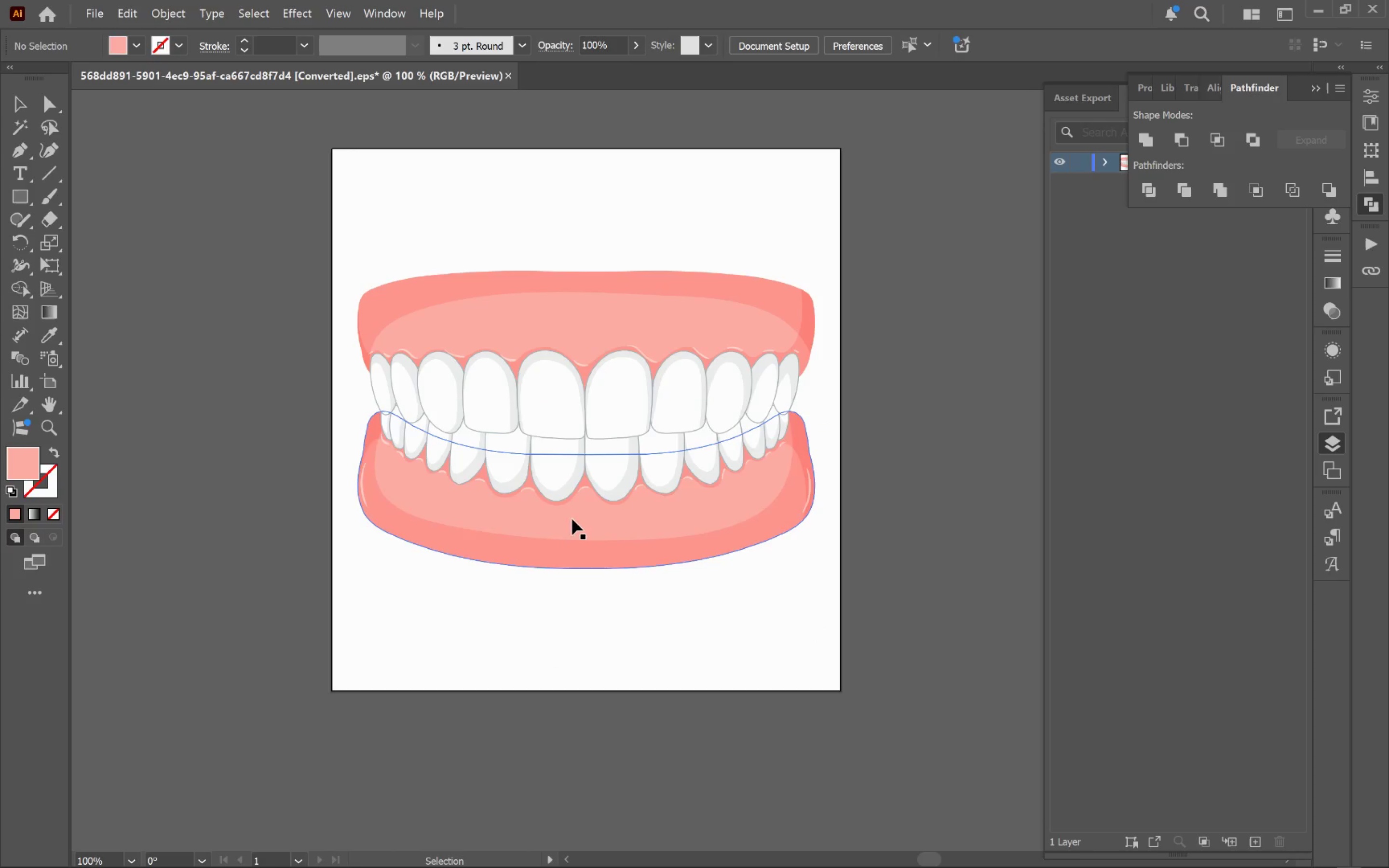 
left_click_drag(start_coordinate=[573, 516], to_coordinate=[600, 668])
 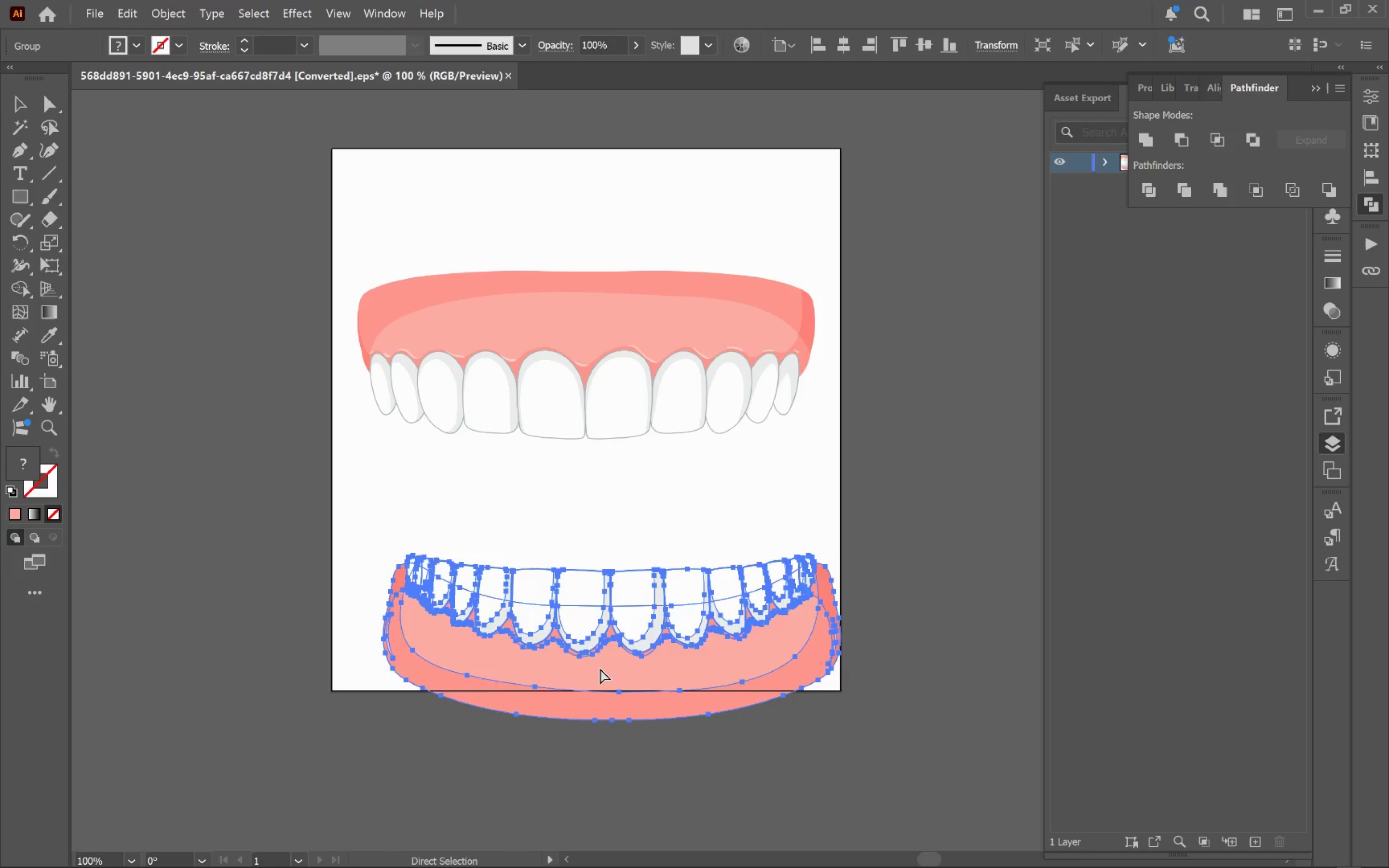 
key(Control+Z)
 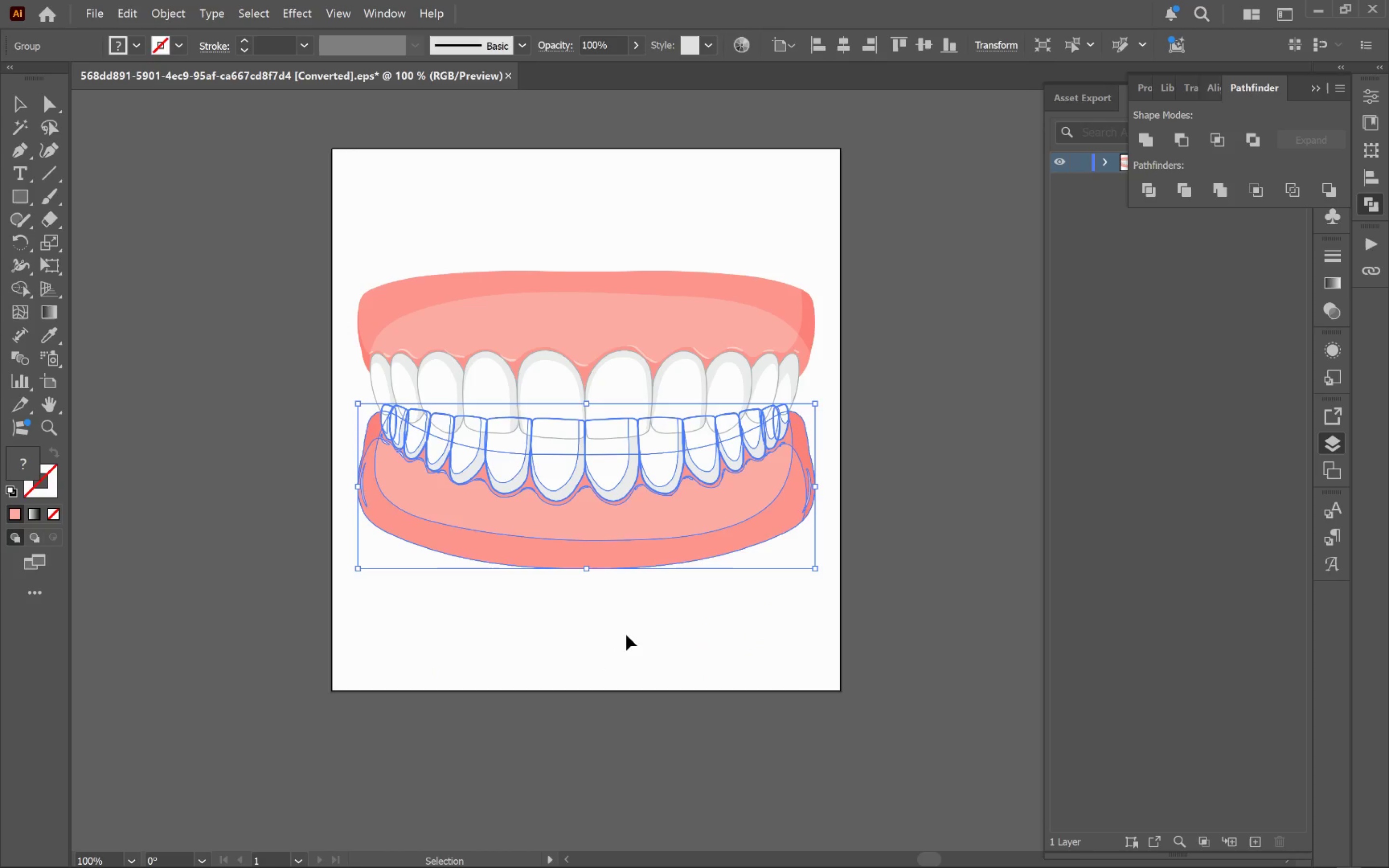 
left_click([631, 630])
 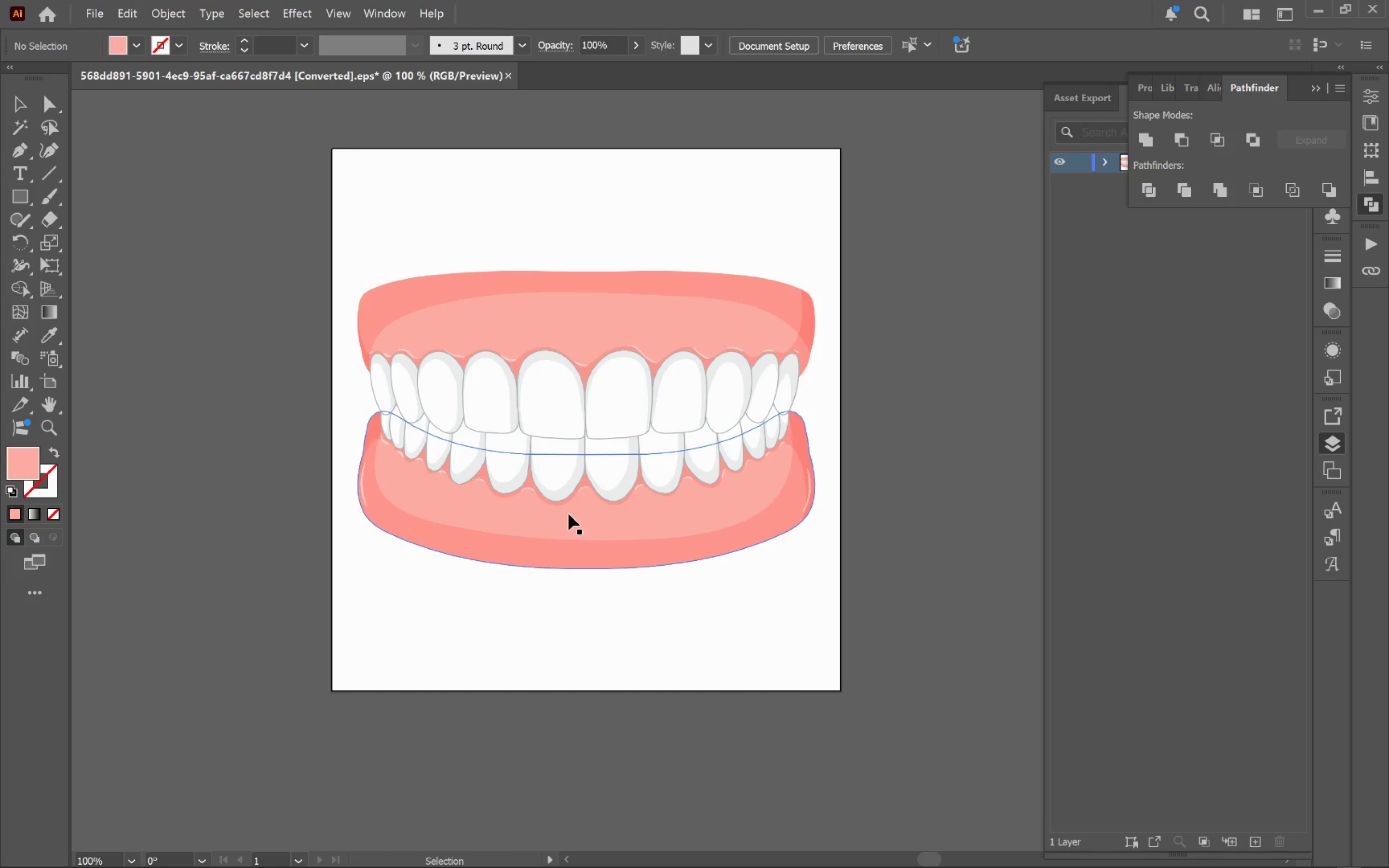 
left_click([569, 514])
 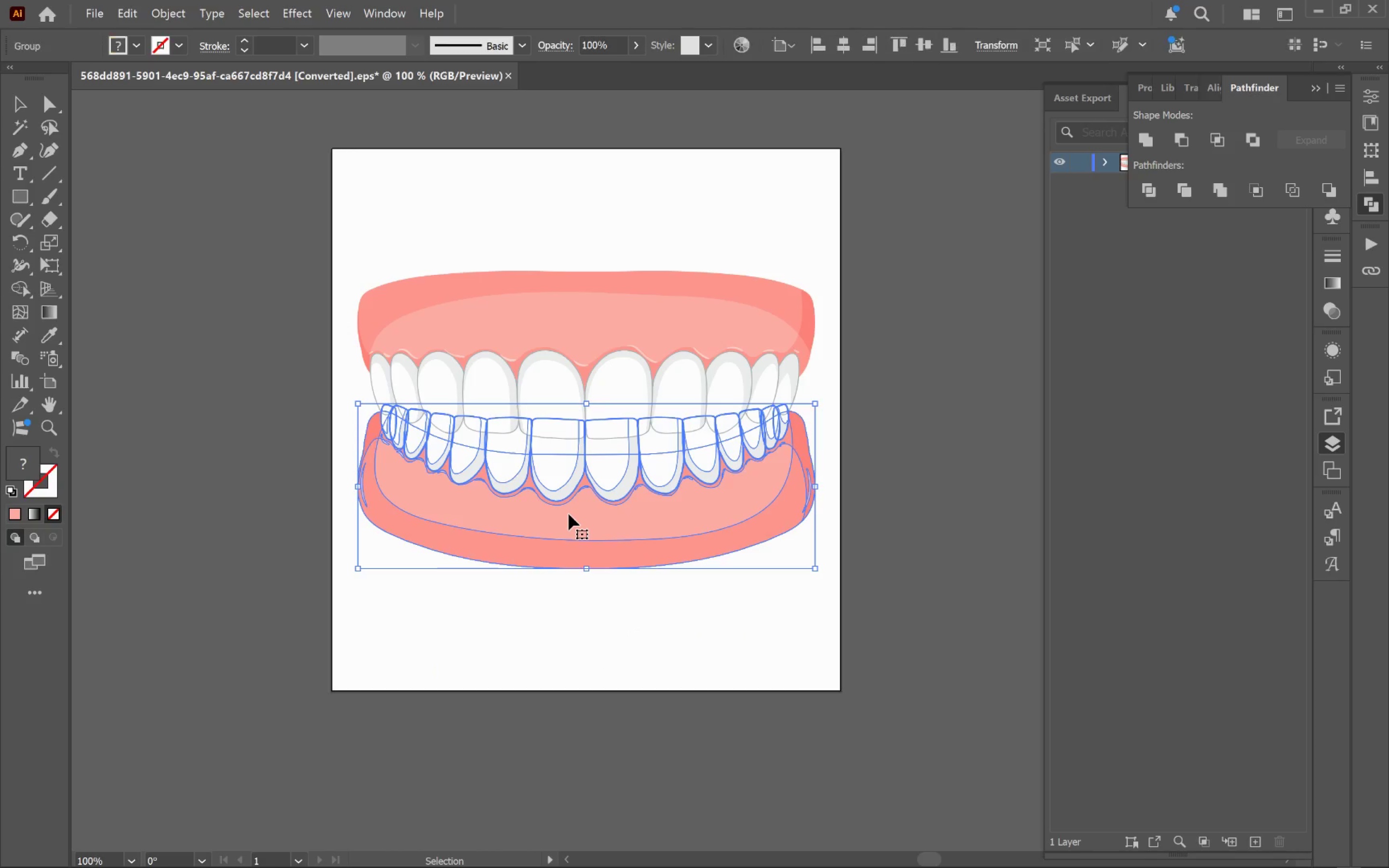 
right_click([569, 514])
 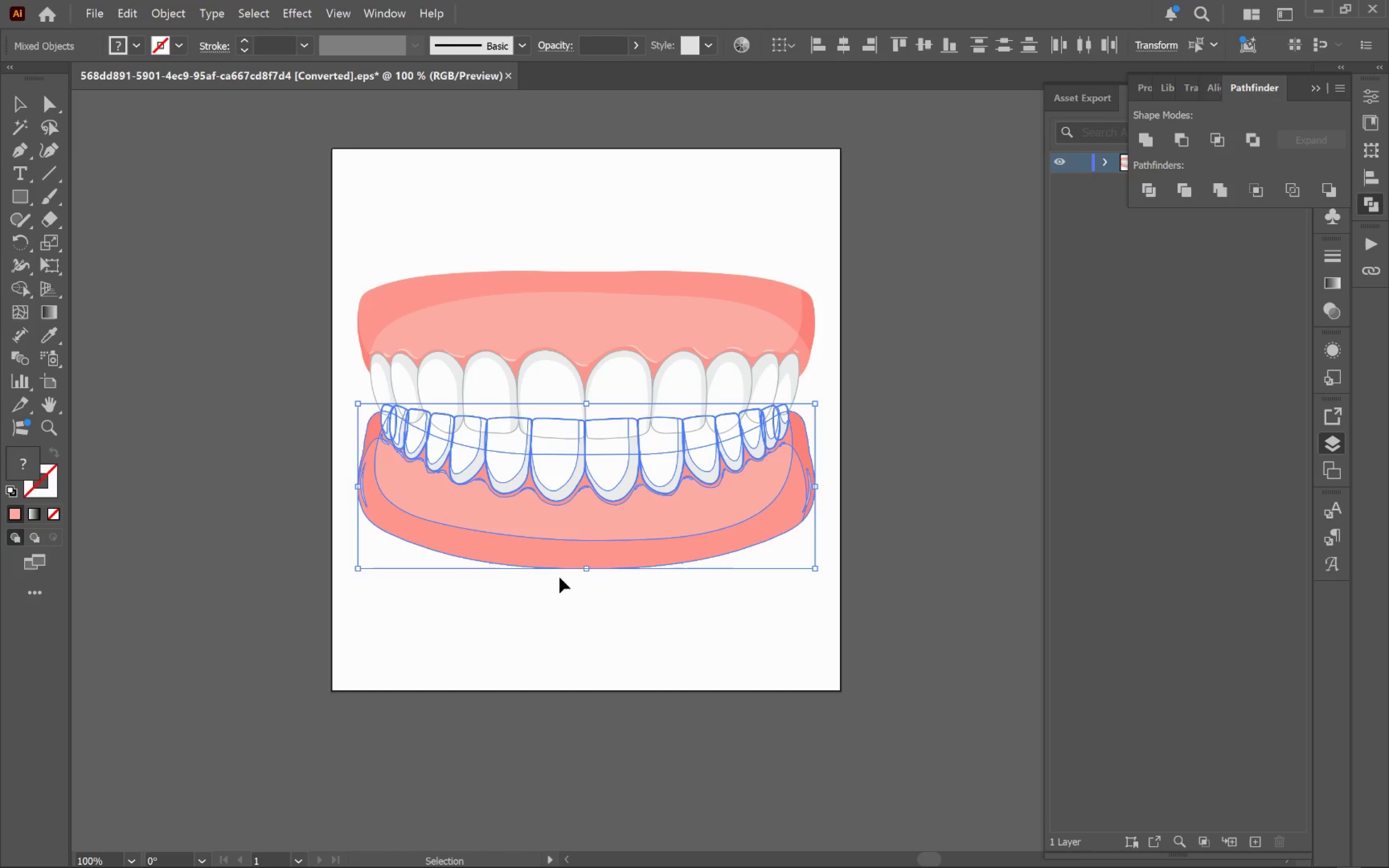 
double_click([545, 646])
 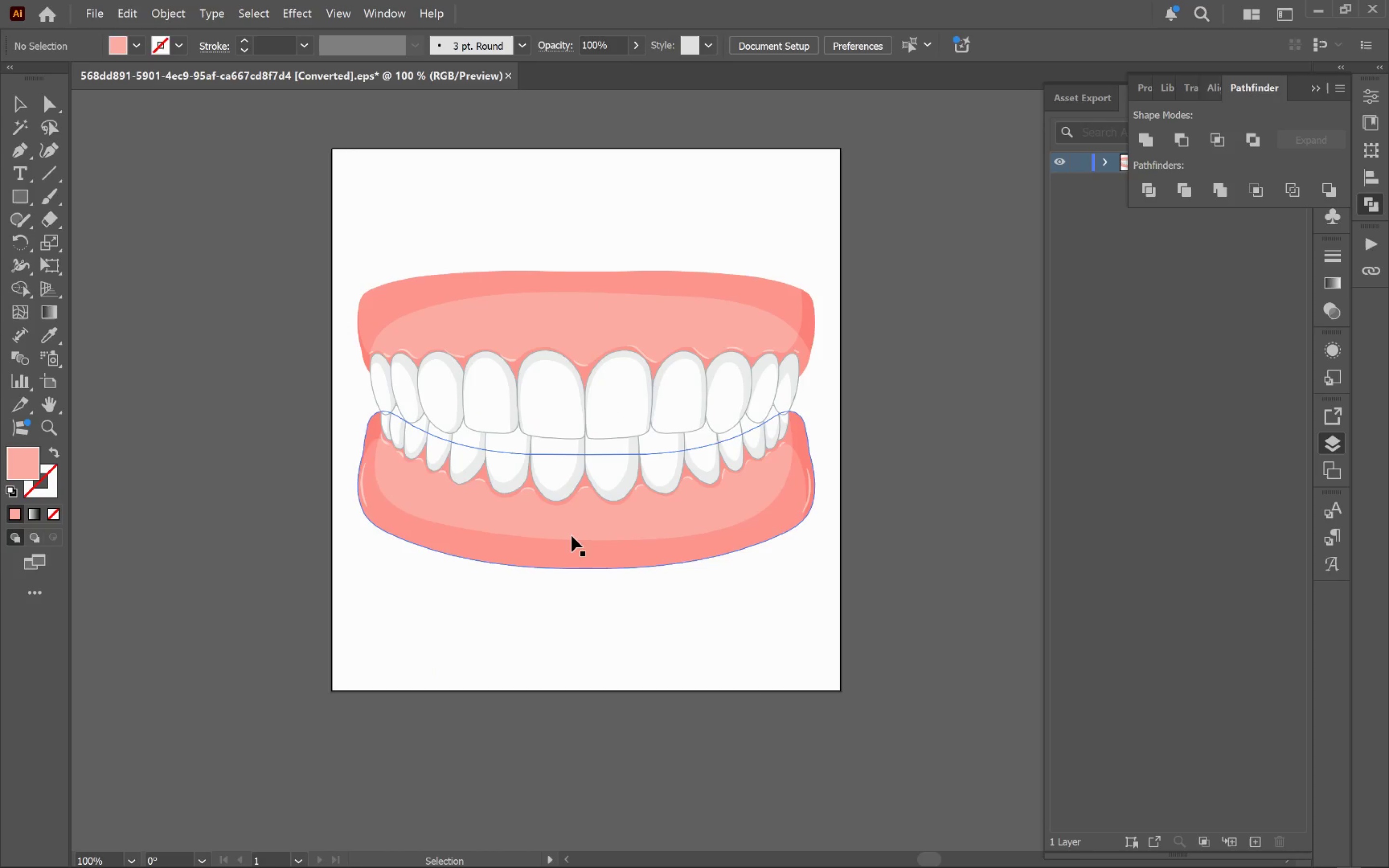 
left_click([574, 529])
 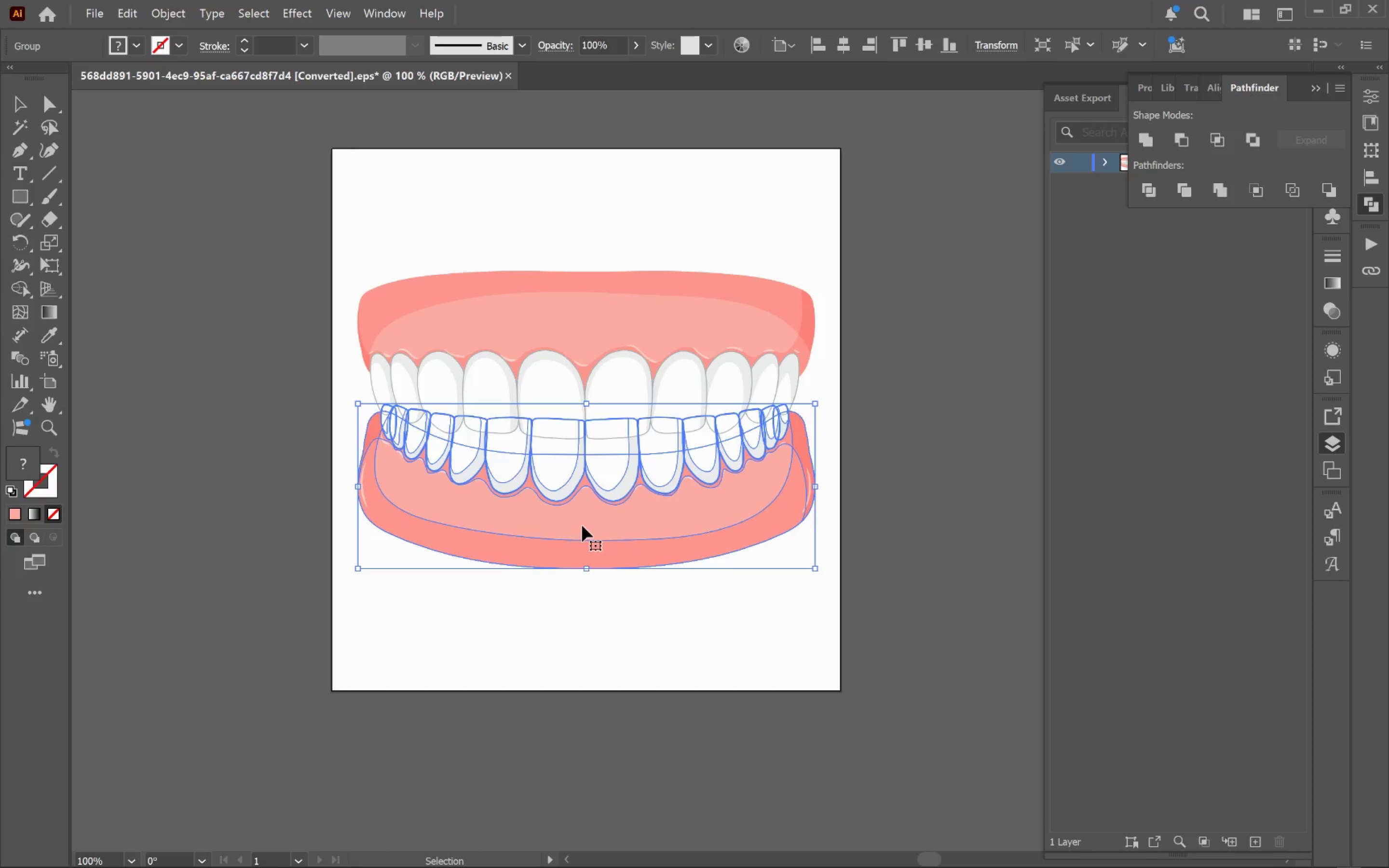 
left_click_drag(start_coordinate=[584, 525], to_coordinate=[580, 646])
 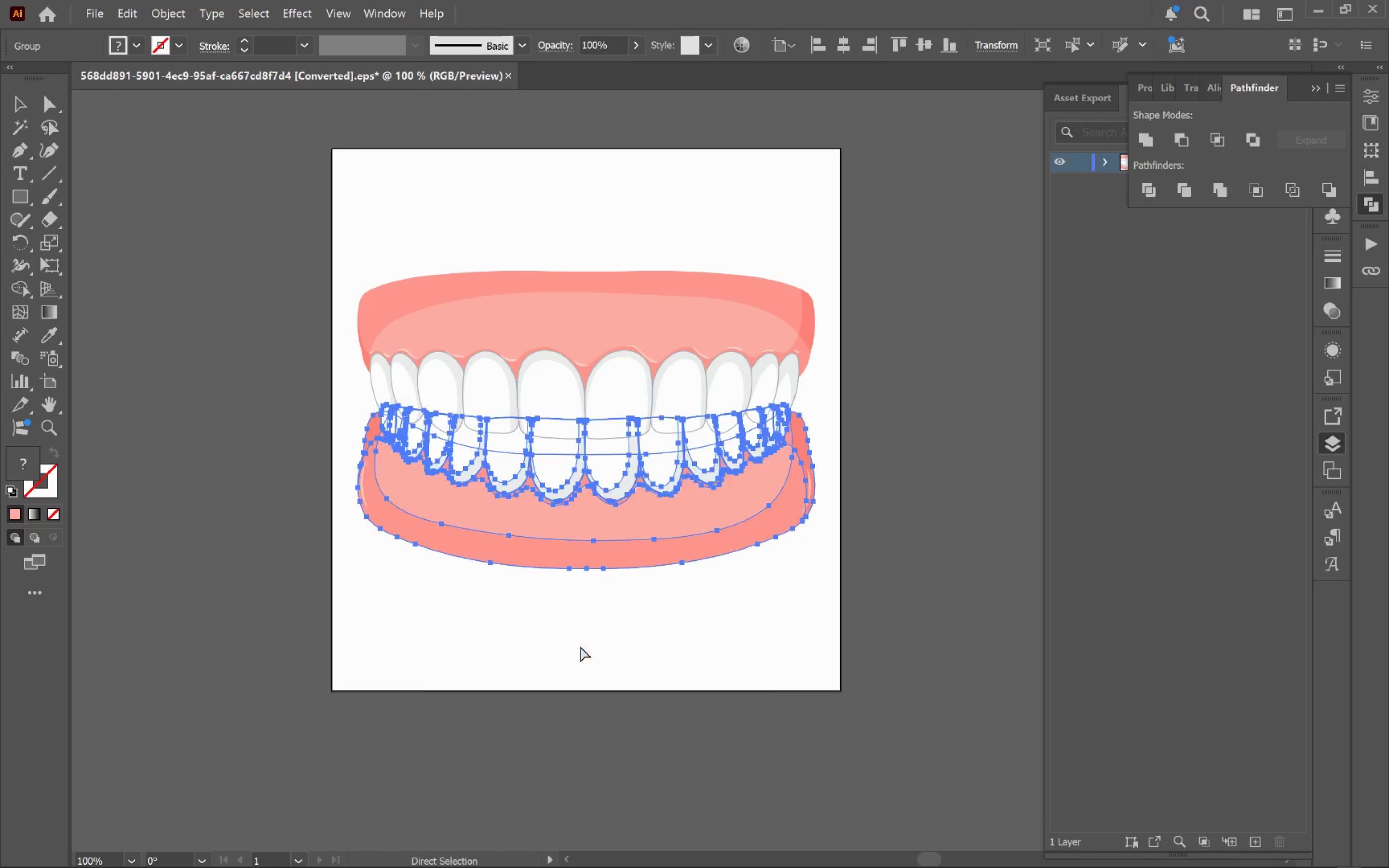 
hold_key(key=ShiftLeft, duration=1.19)
 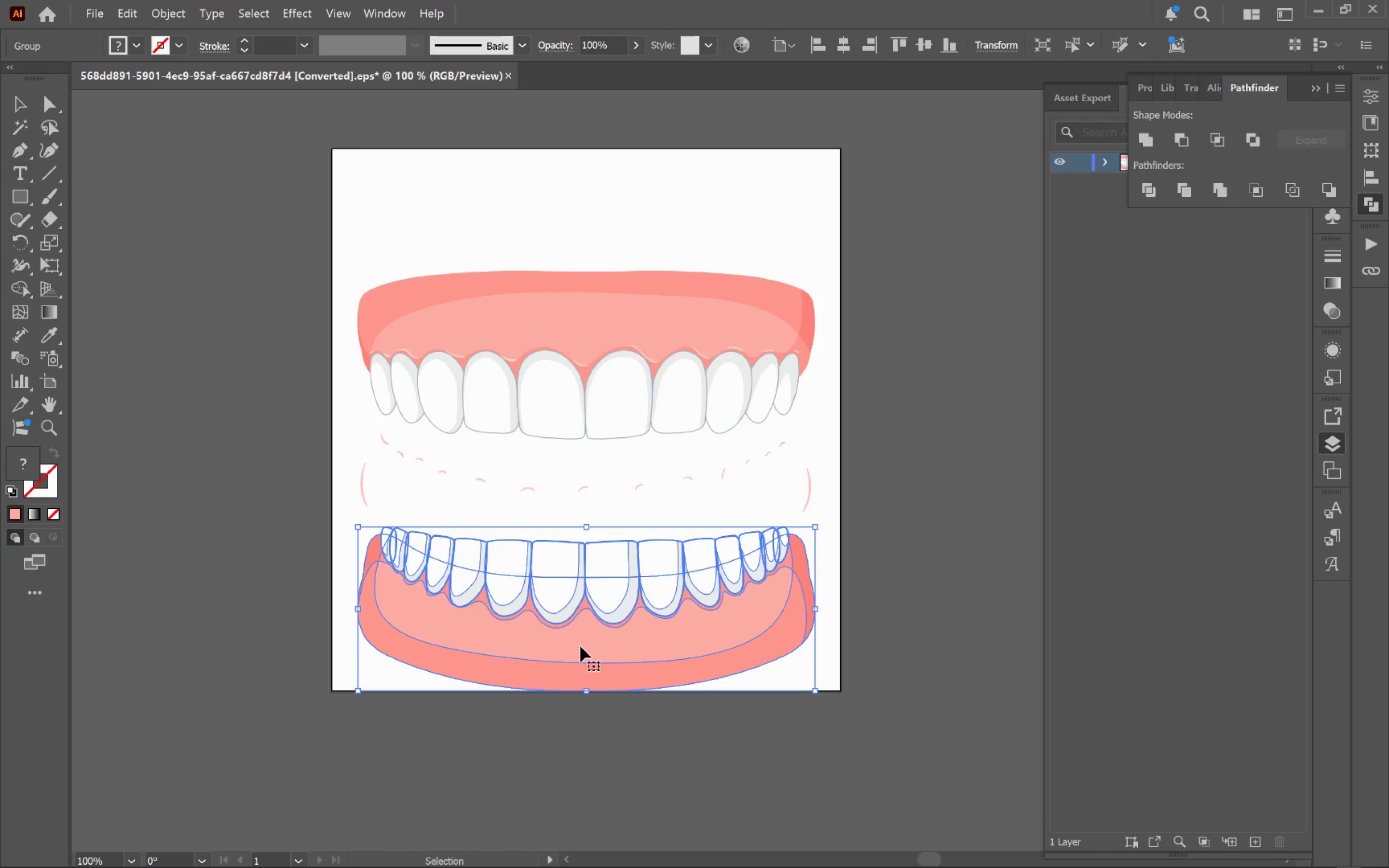 
key(Control+Z)
 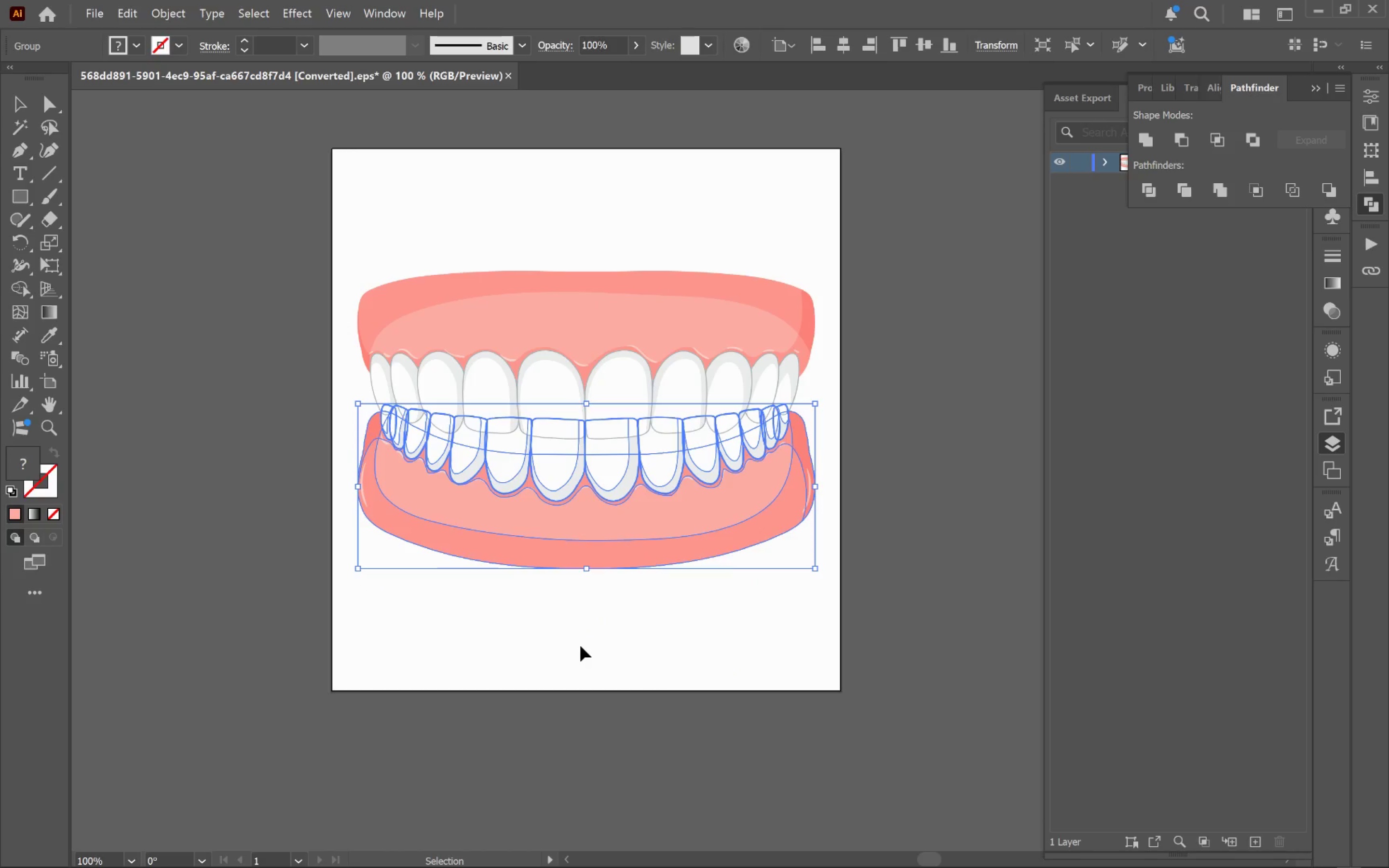 
left_click([580, 646])
 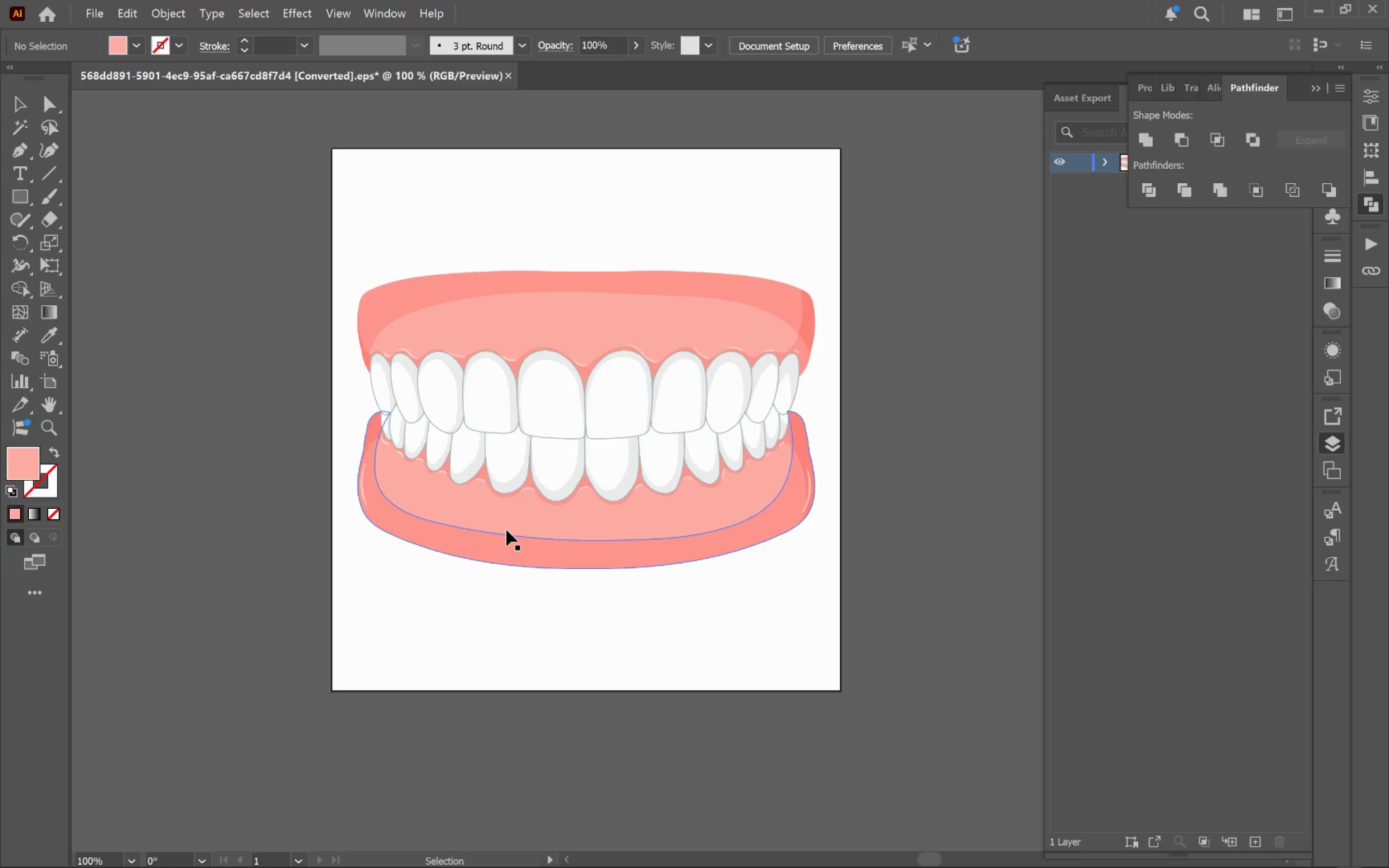 
left_click([569, 408])
 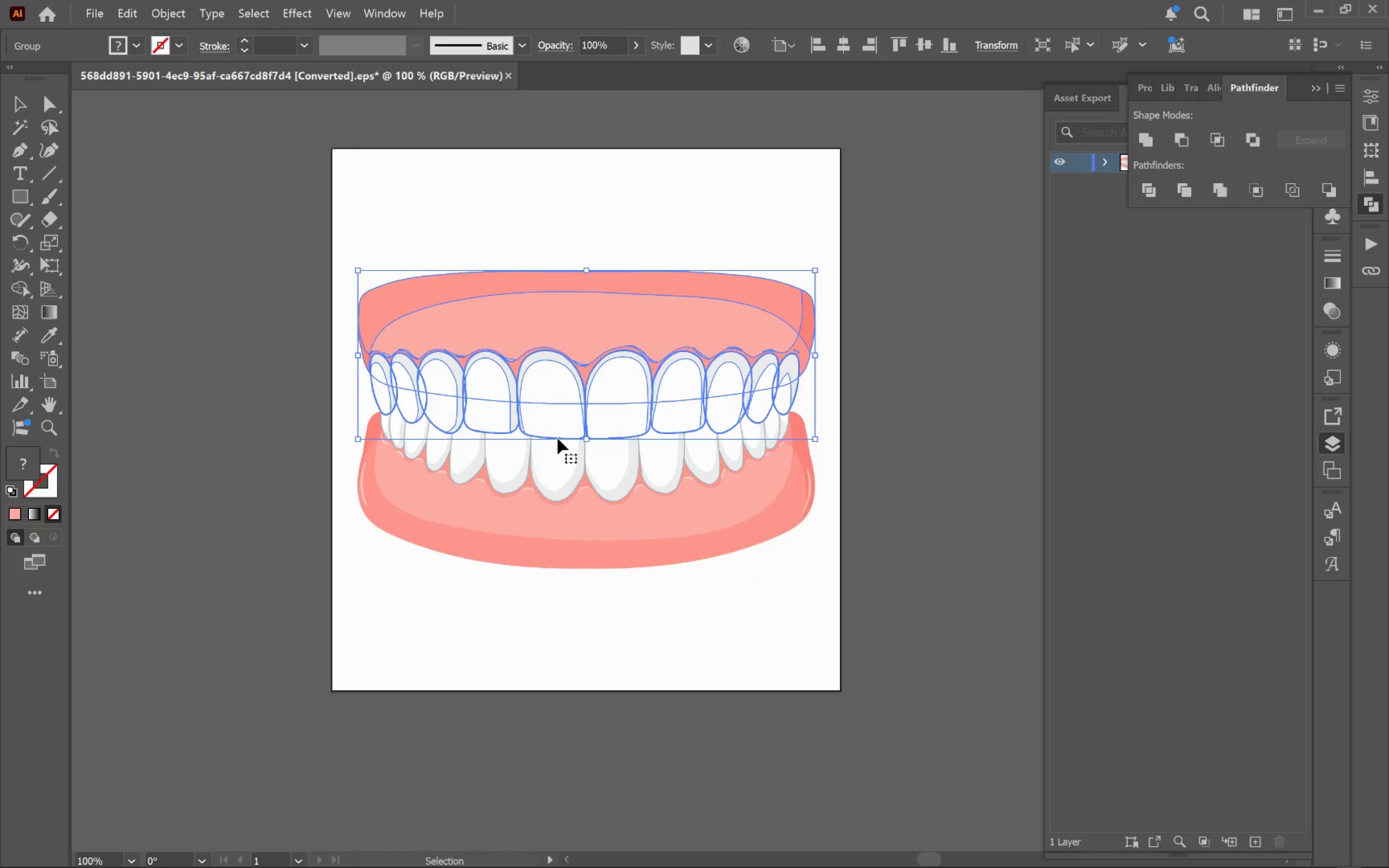 
left_click_drag(start_coordinate=[646, 656], to_coordinate=[300, 44])
 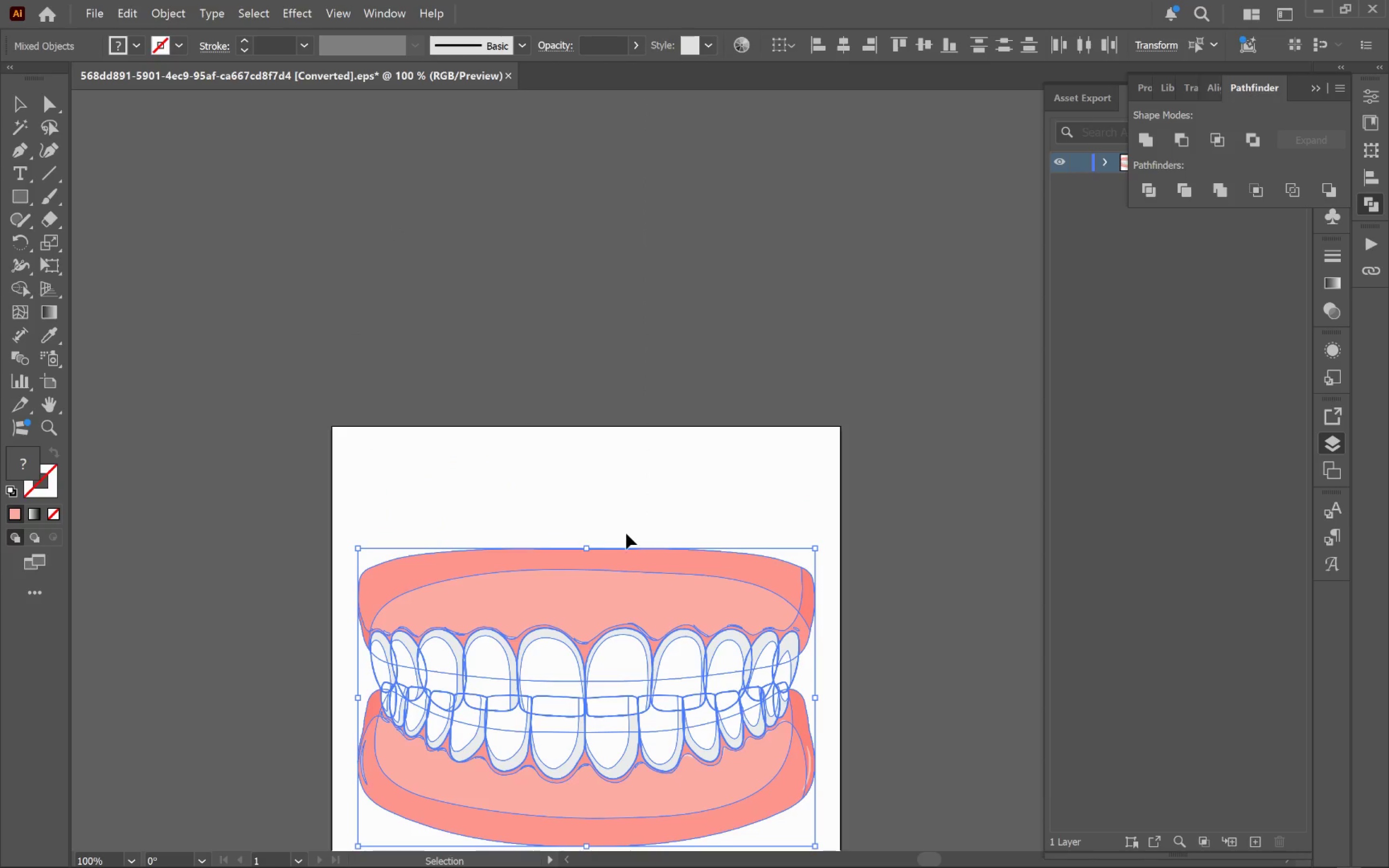 
key(Alt+AltLeft)
 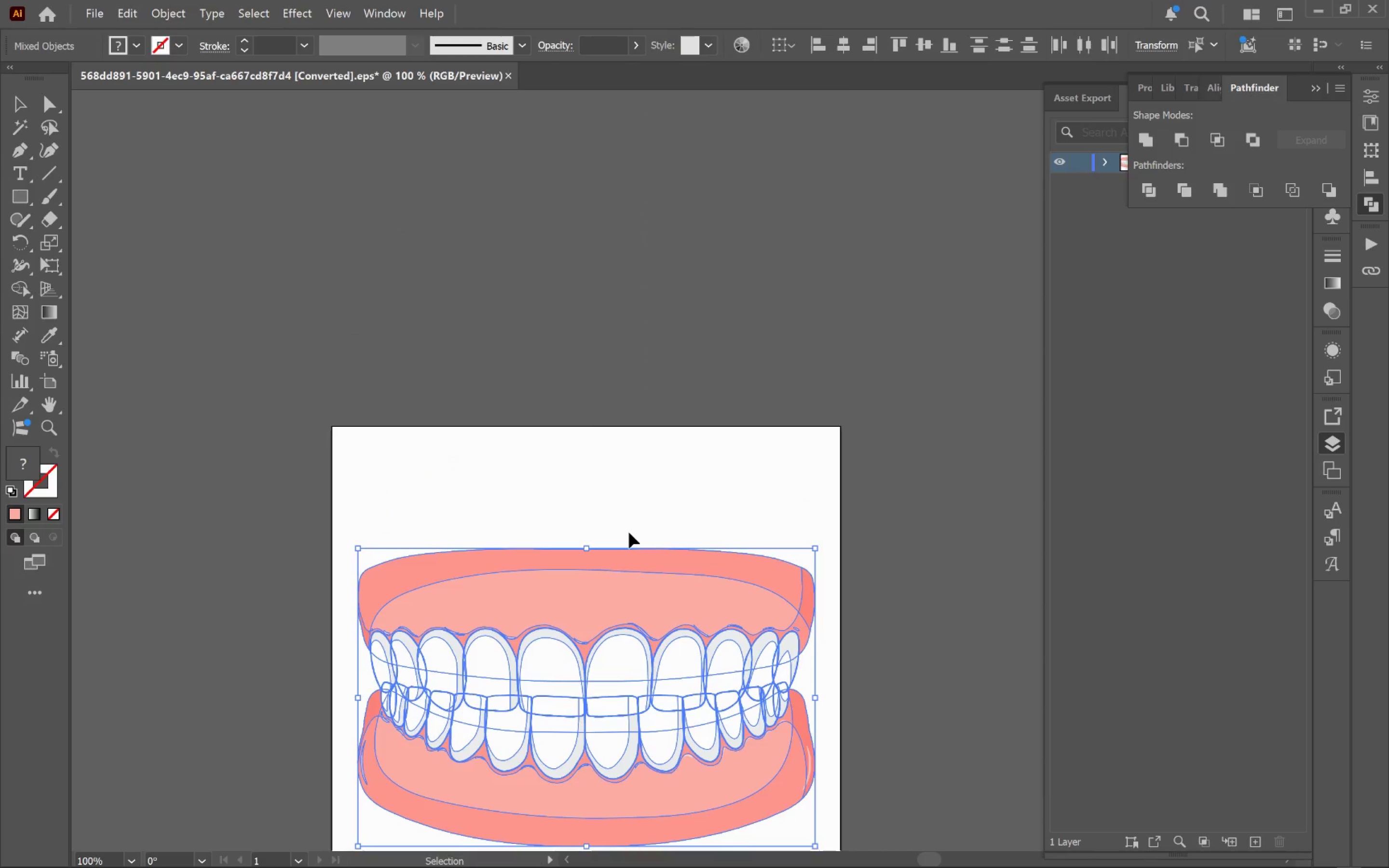 
hold_key(key=Space, duration=0.44)
 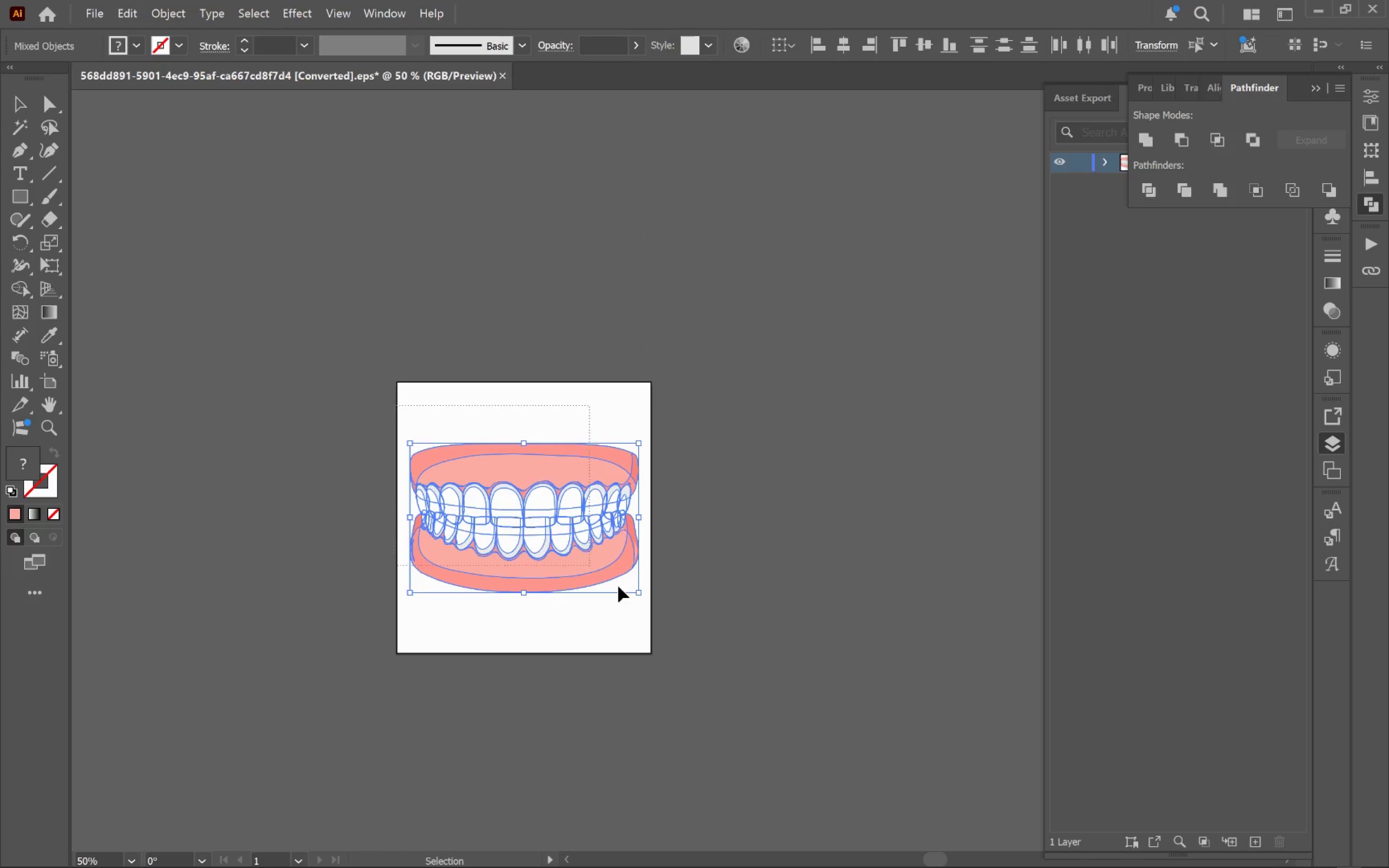 
left_click_drag(start_coordinate=[815, 573], to_coordinate=[731, 475])
 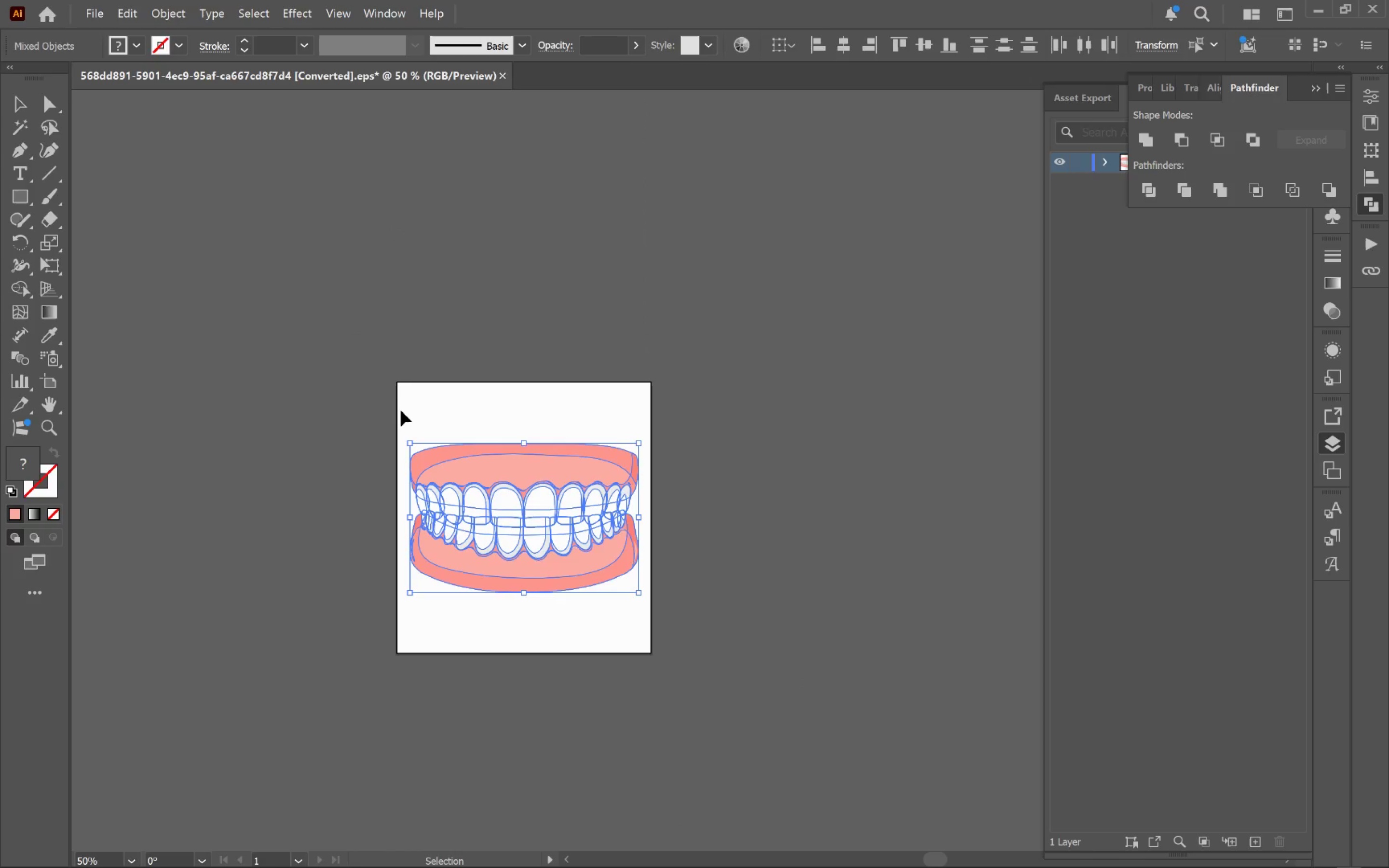 
scroll: coordinate [629, 531], scroll_direction: down, amount: 2.0
 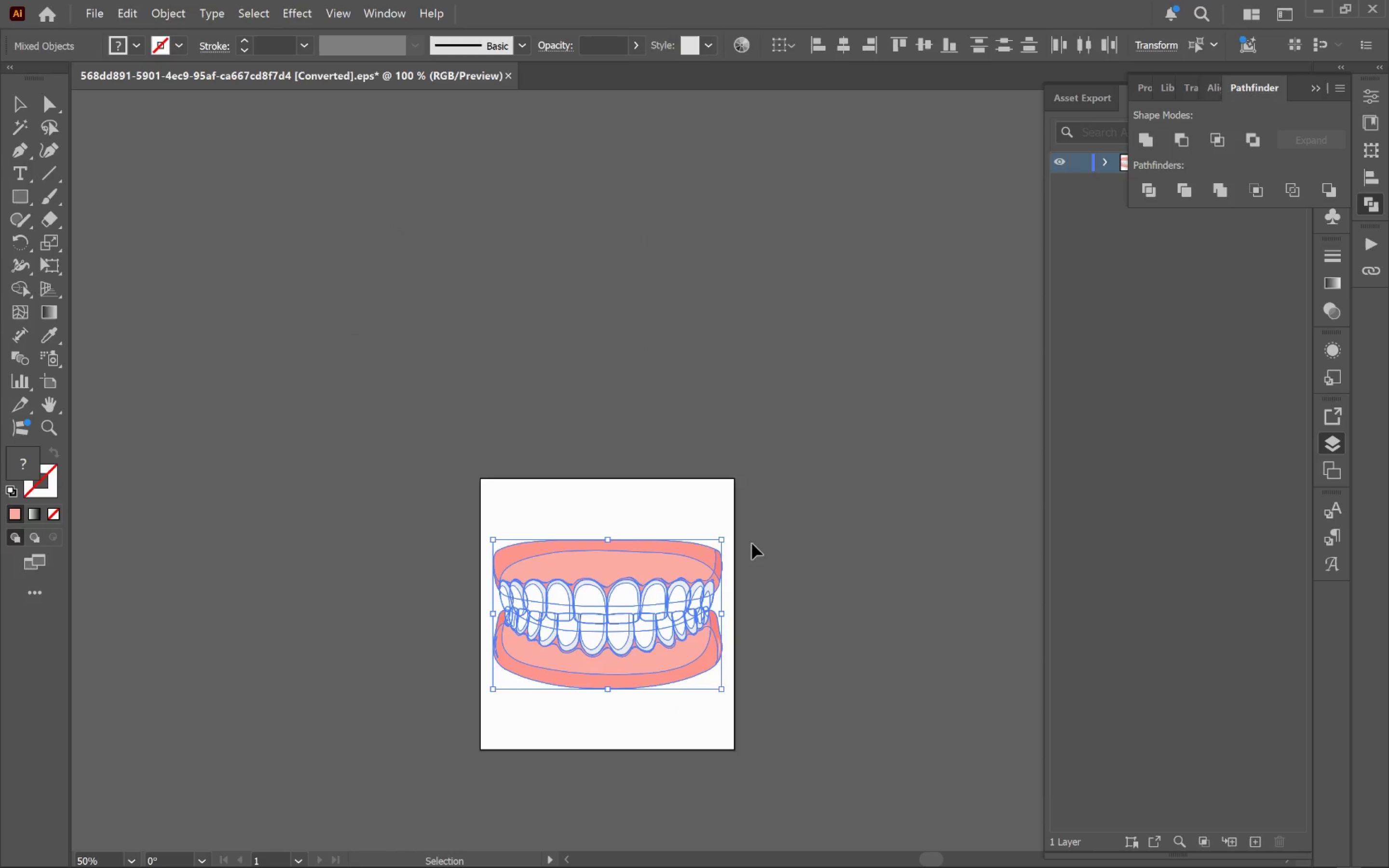 
left_click_drag(start_coordinate=[394, 407], to_coordinate=[763, 704])
 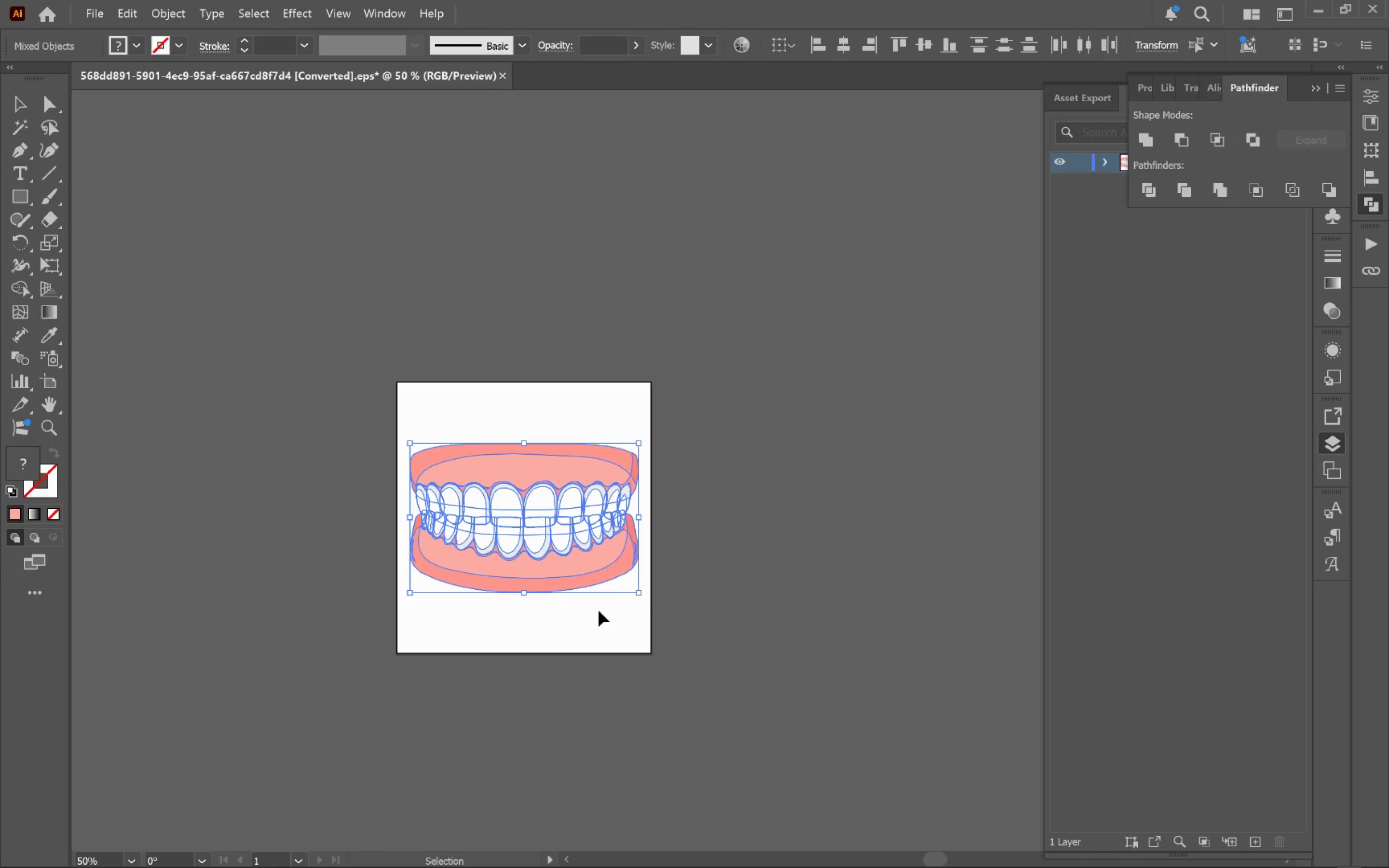 
right_click([594, 608])
 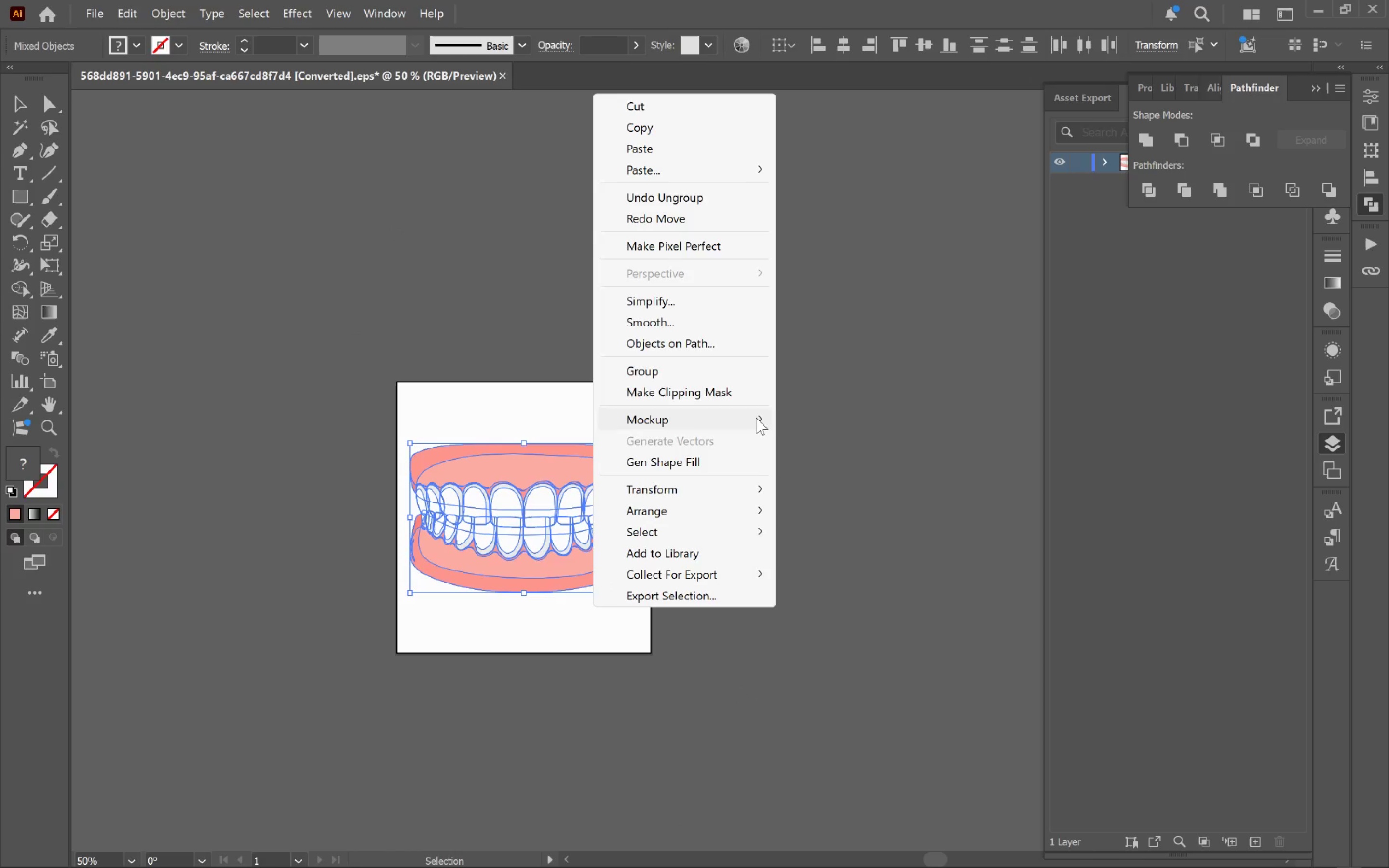 
left_click([840, 438])
 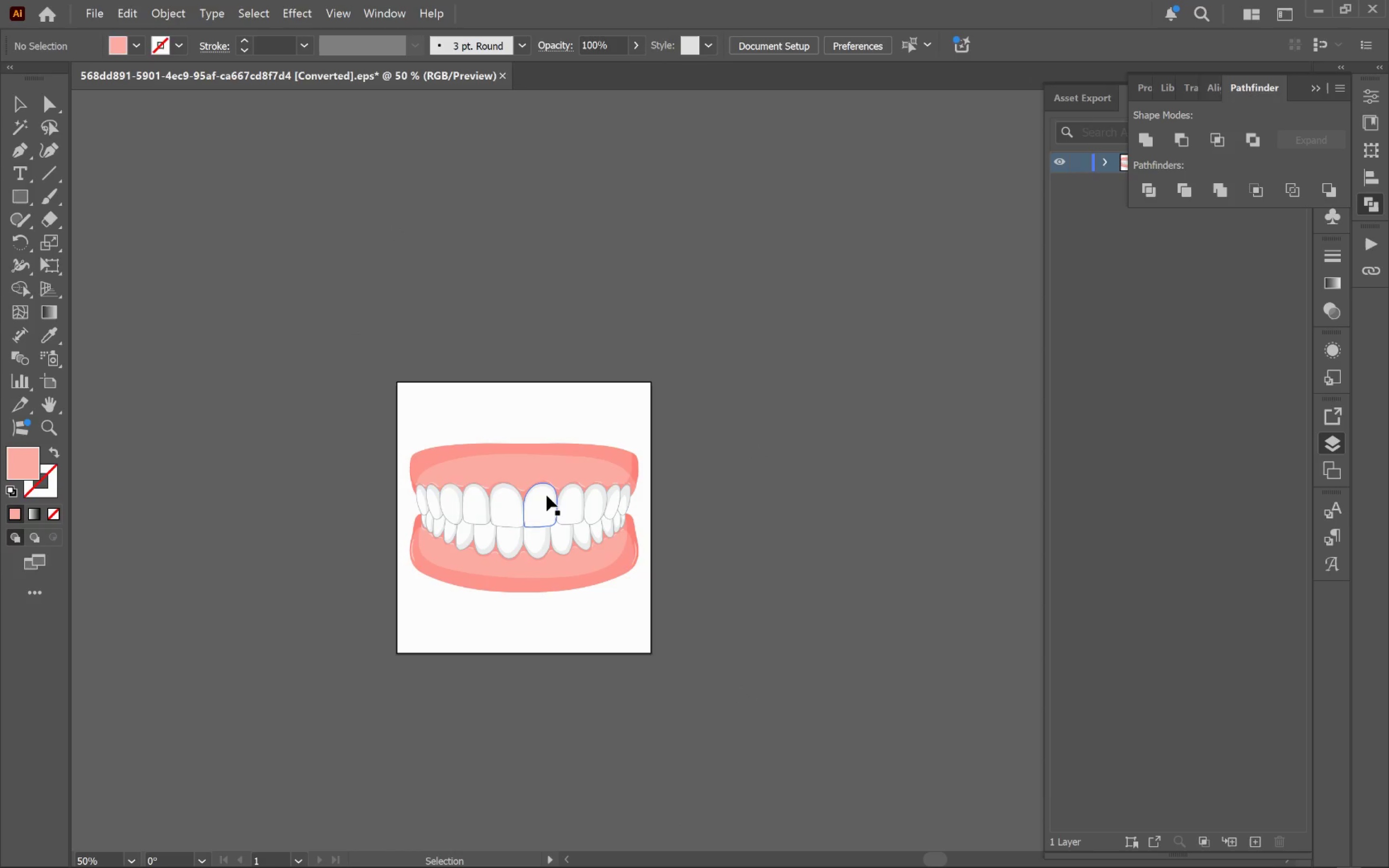 
left_click([546, 495])
 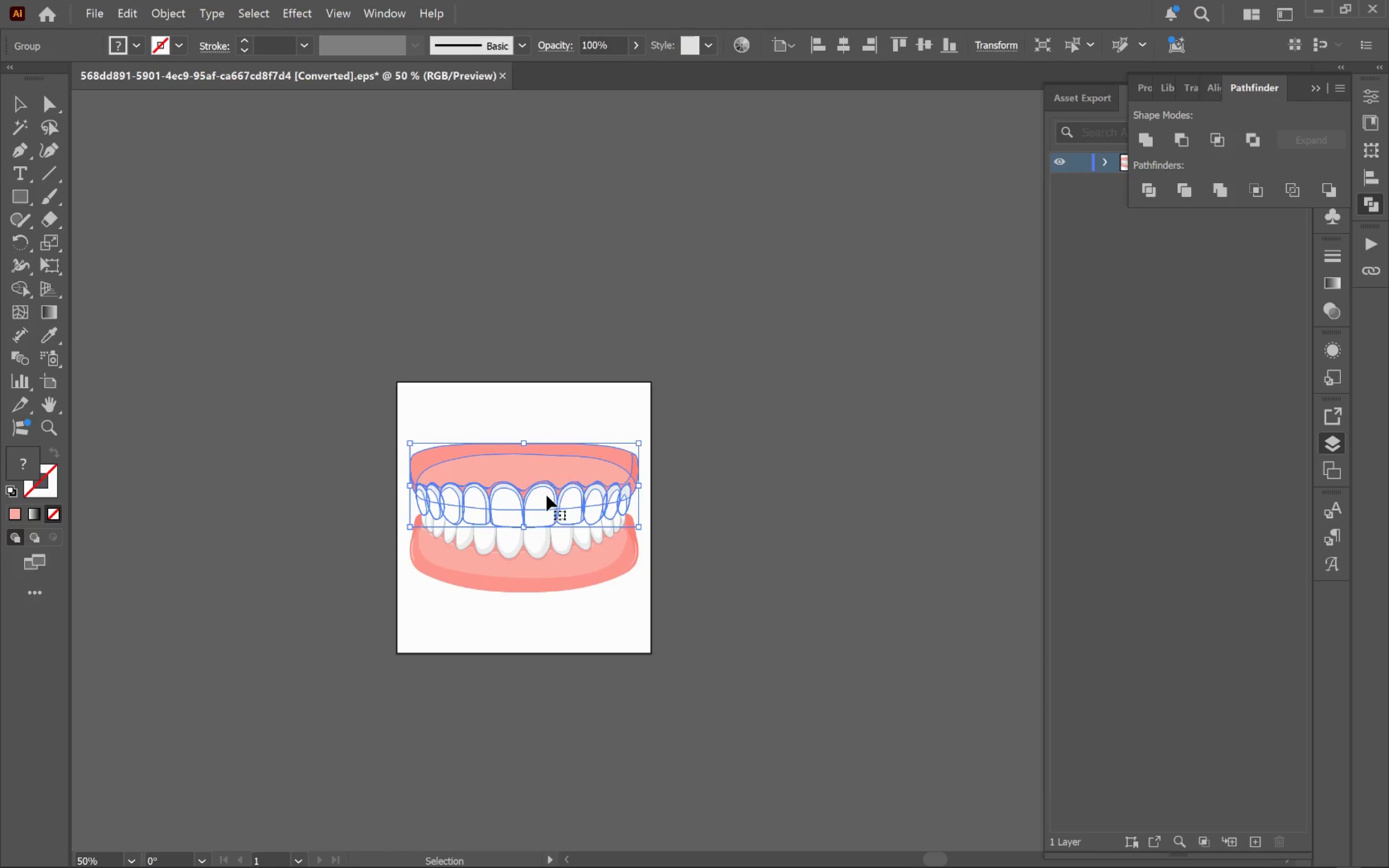 
right_click([546, 495])
 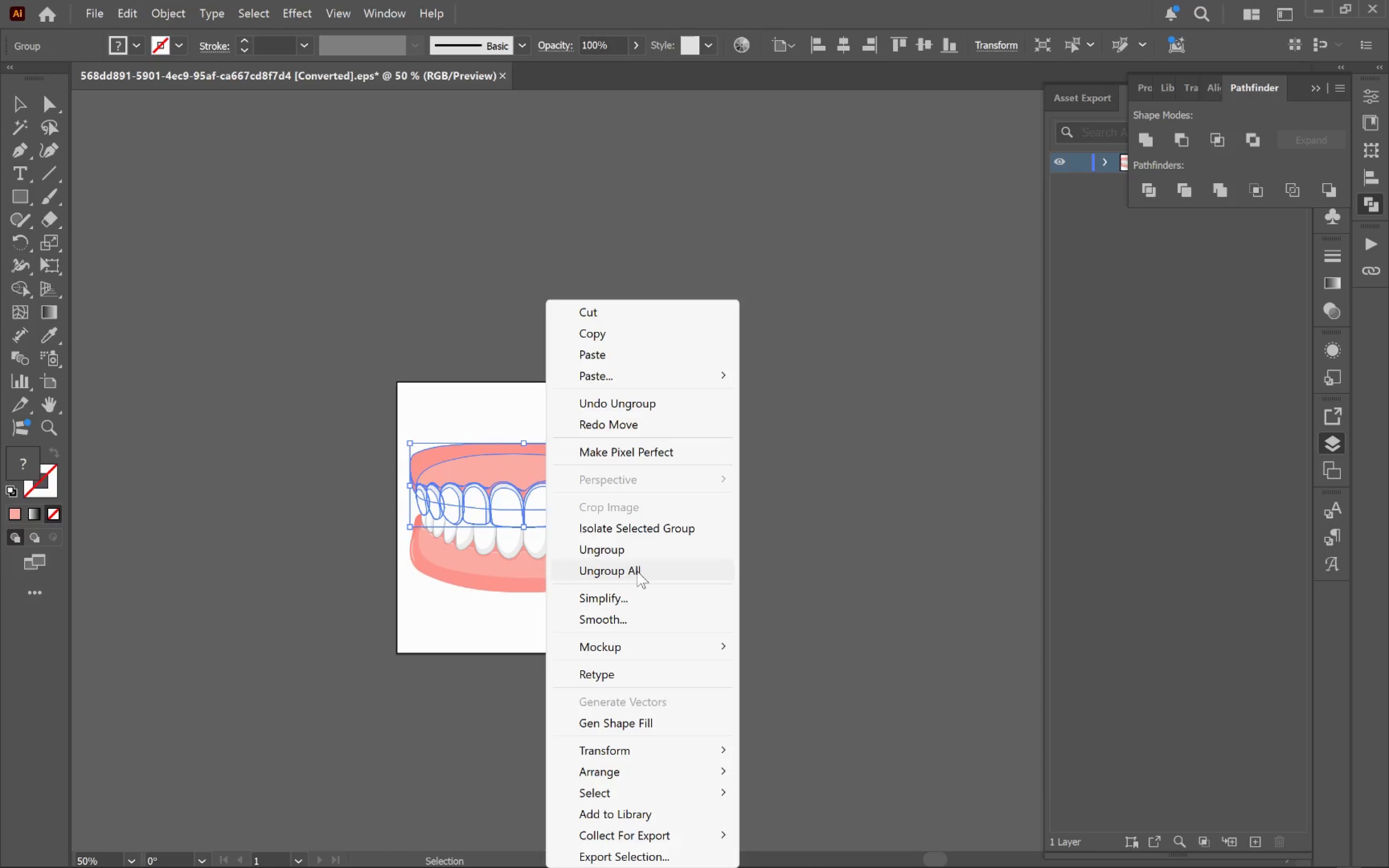 
left_click([638, 572])
 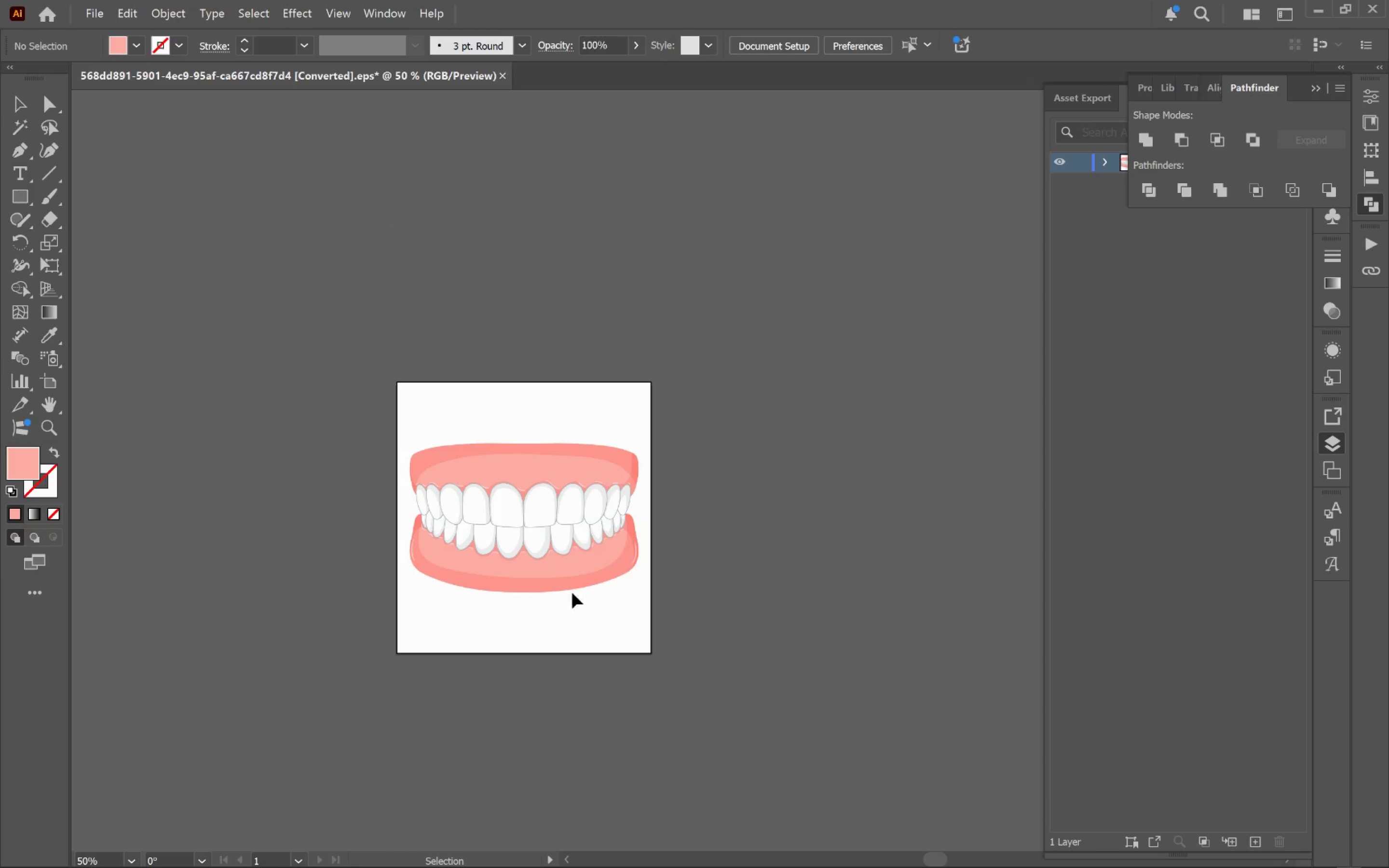 
left_click([561, 570])
 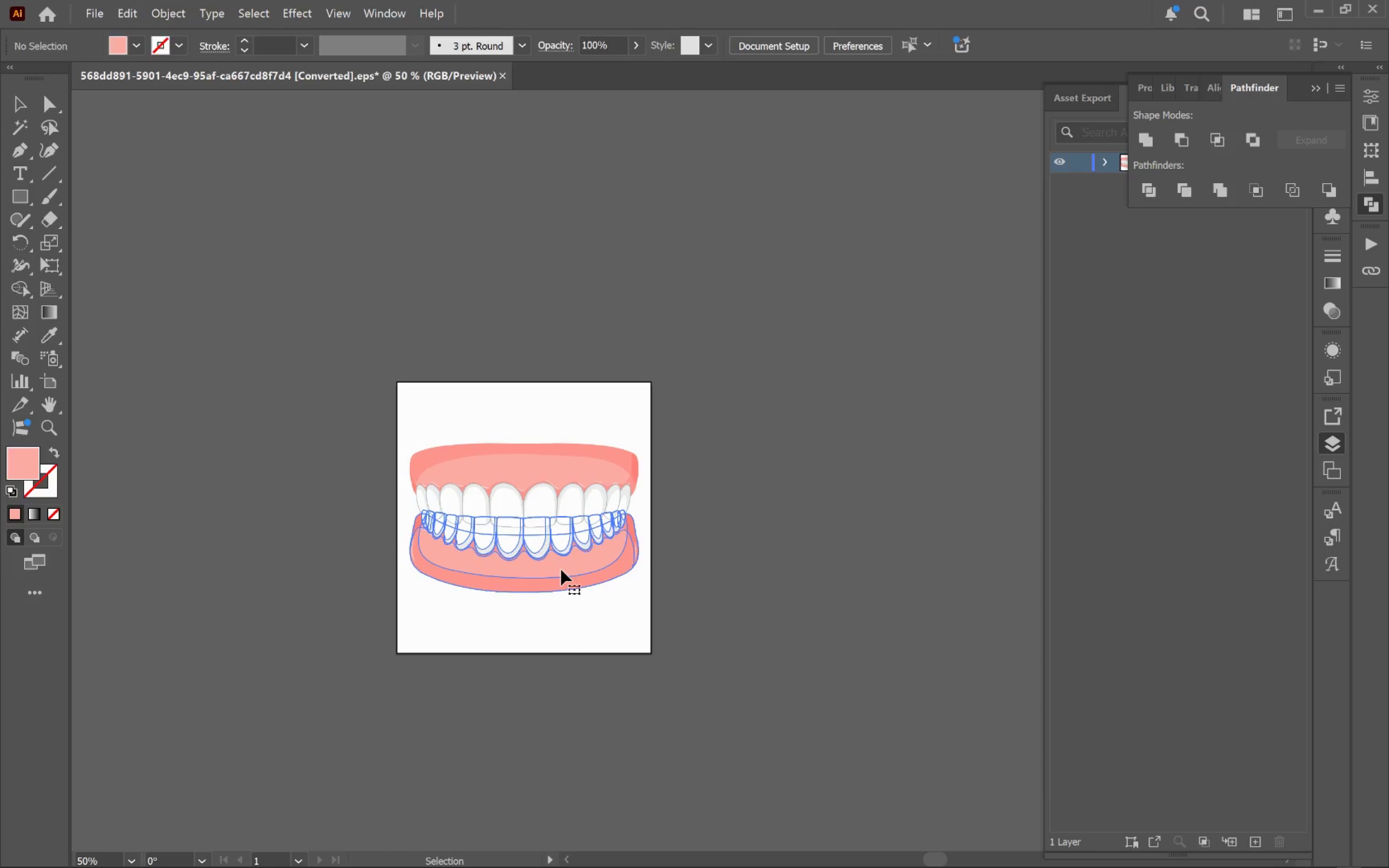 
right_click([561, 570])
 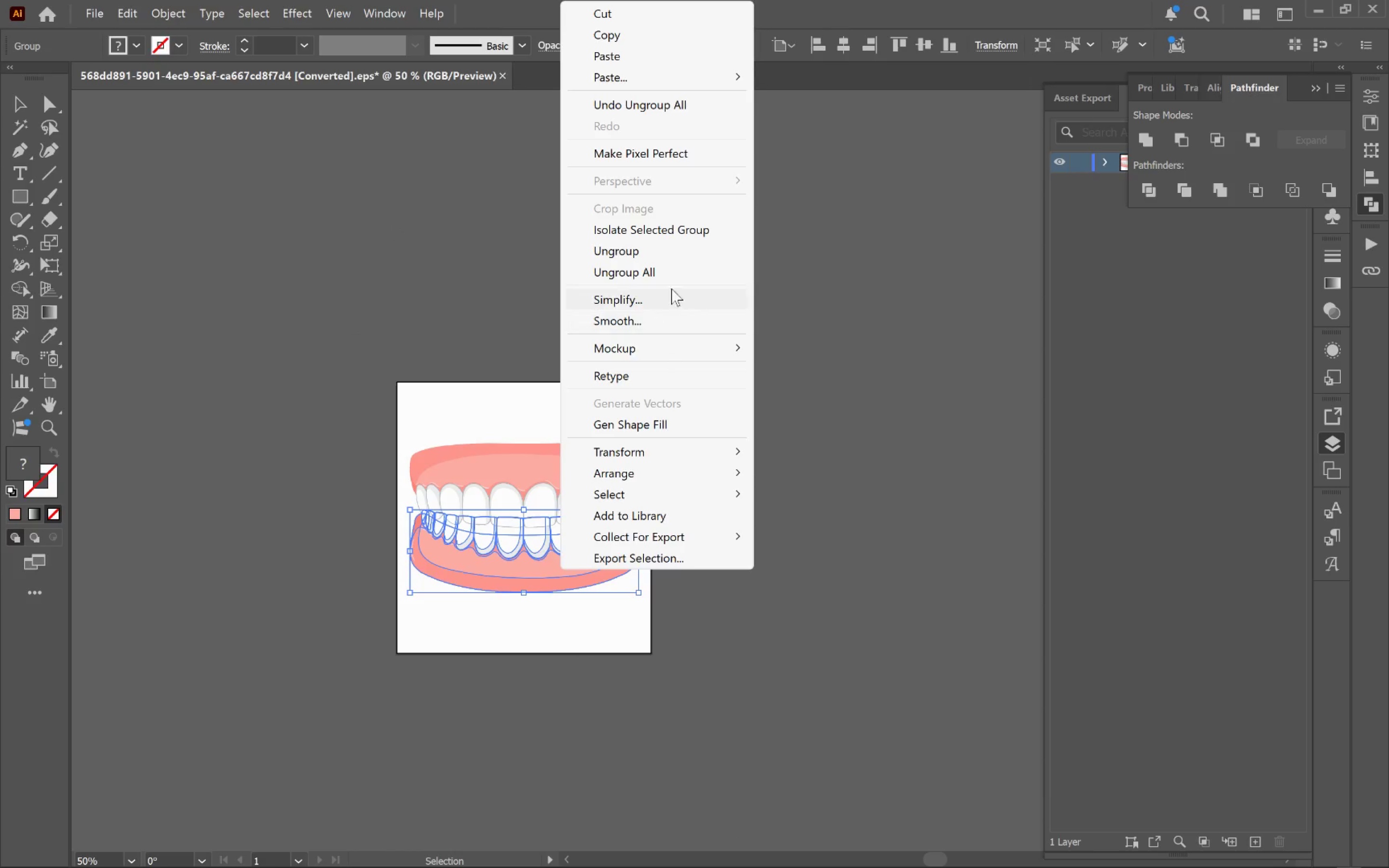 
left_click([687, 275])
 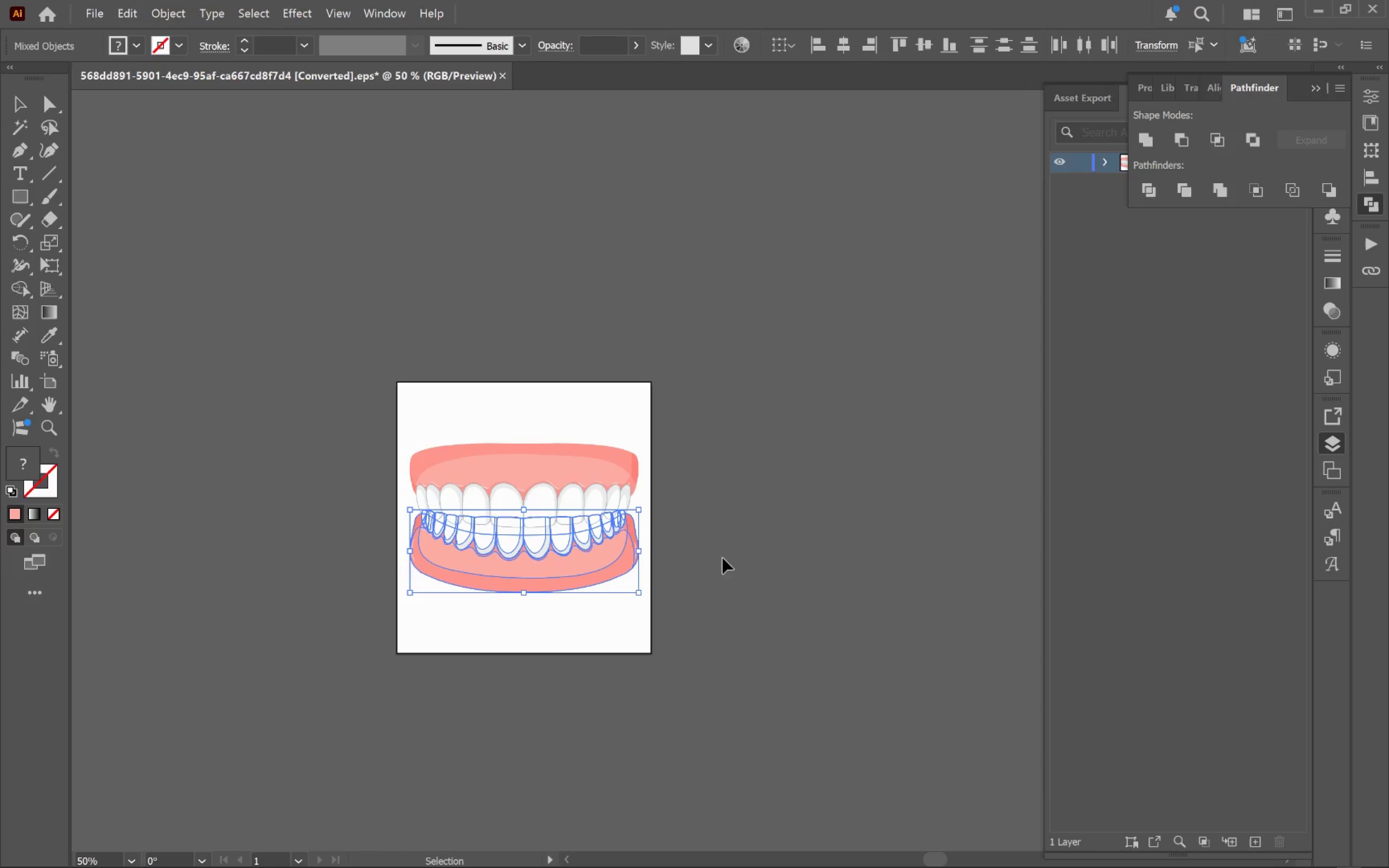 
left_click([746, 622])
 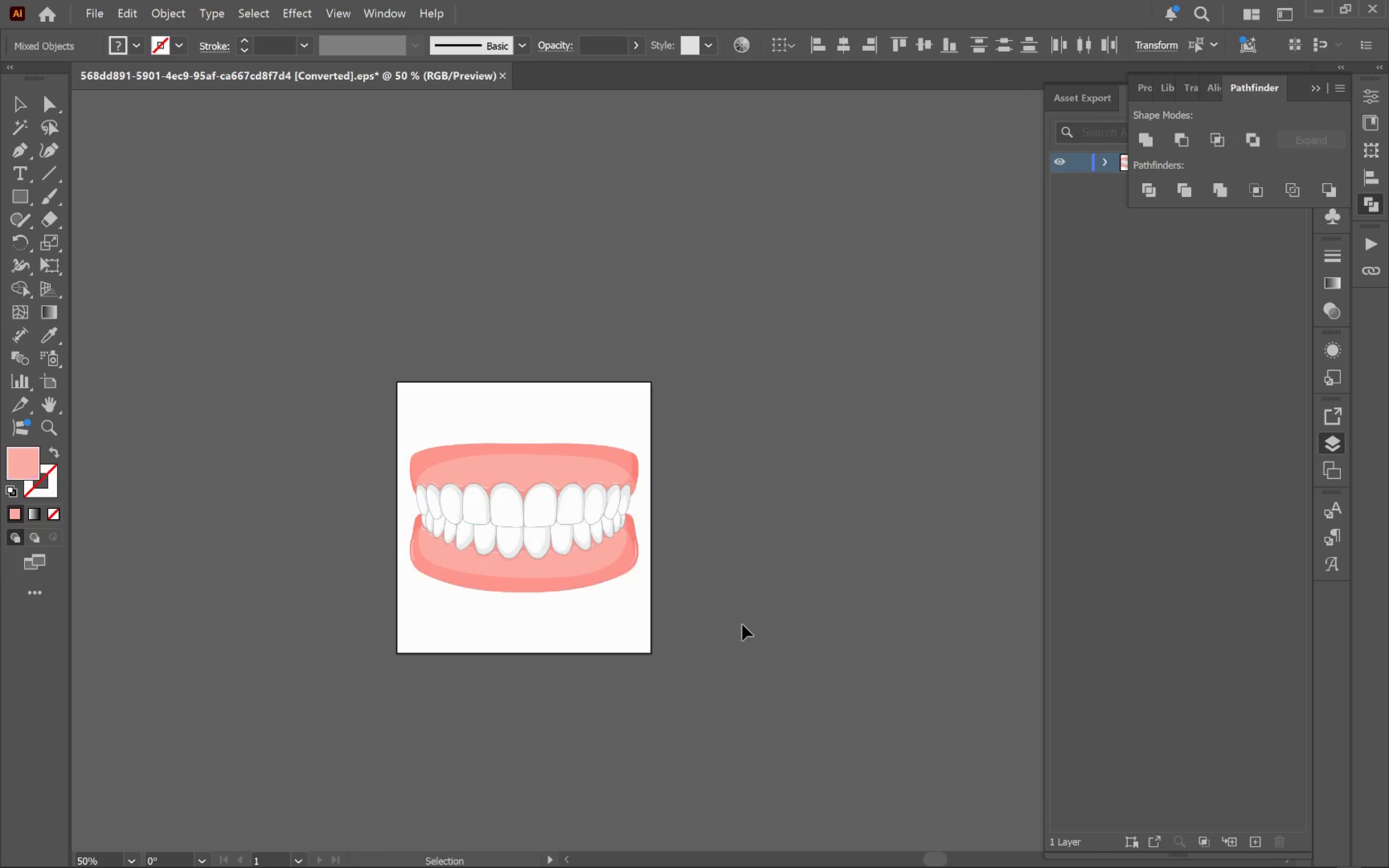 
hold_key(key=AltLeft, duration=0.63)
scroll: coordinate [563, 600], scroll_direction: up, amount: 3.0
 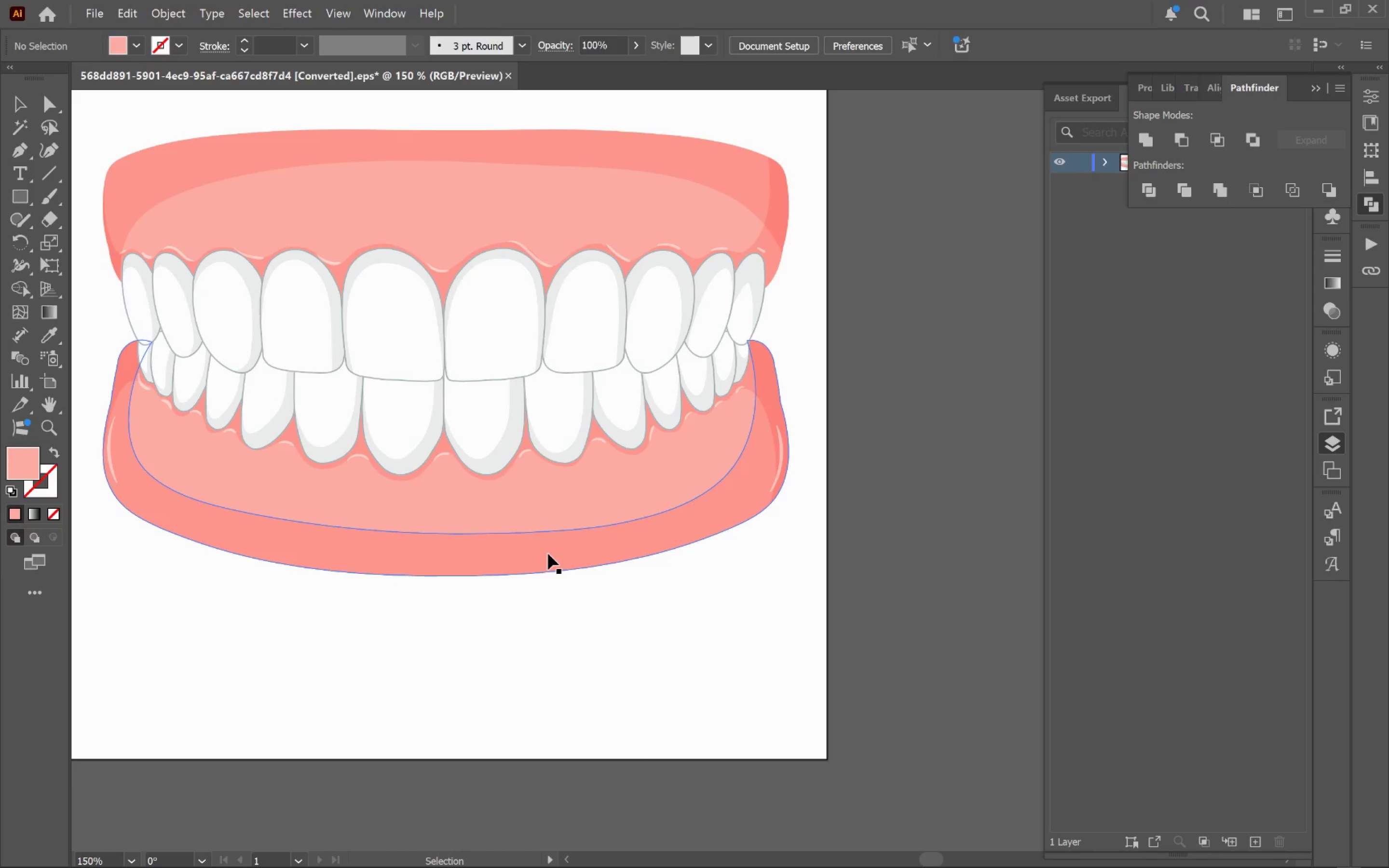 
left_click([548, 554])
 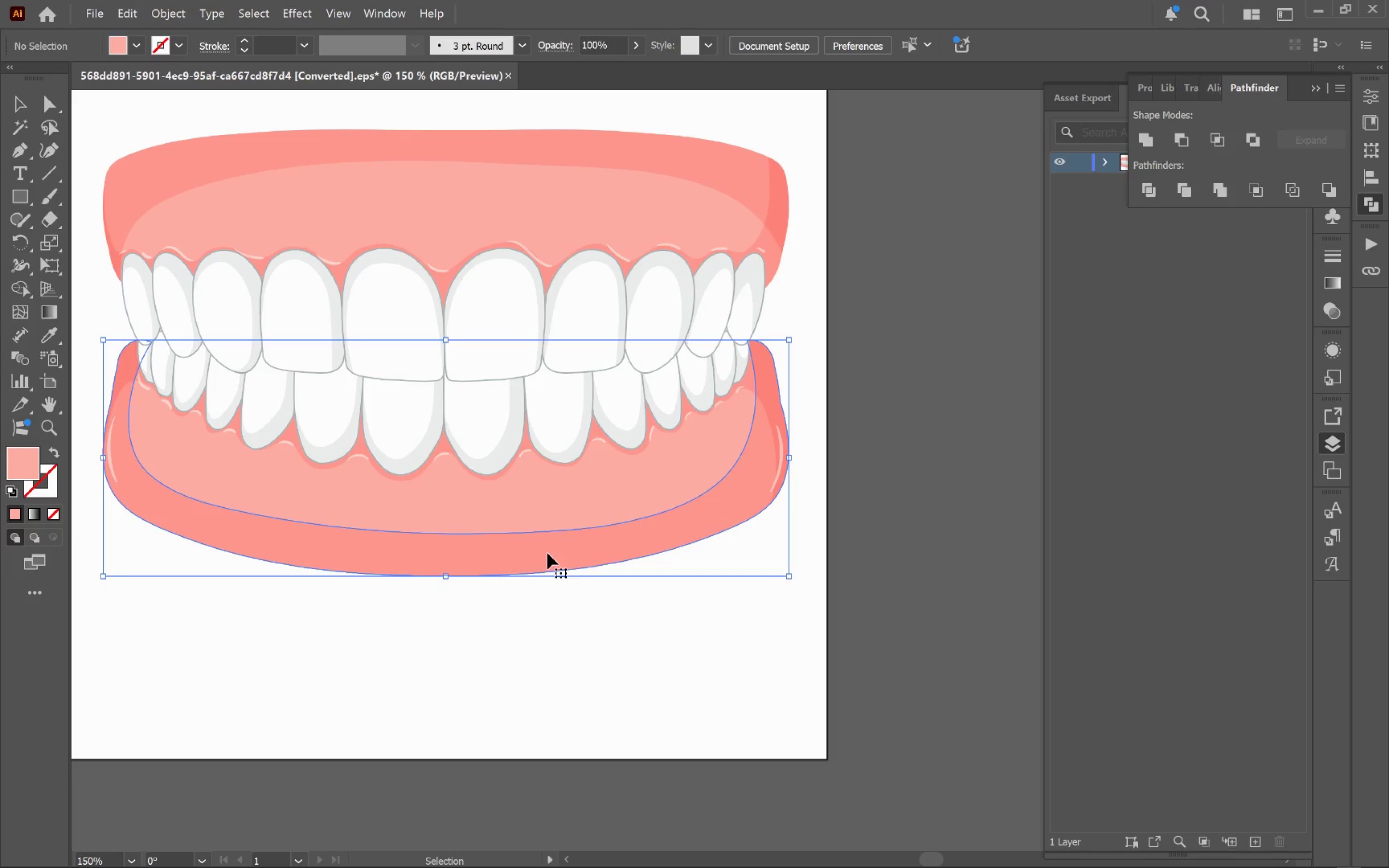 
hold_key(key=ShiftLeft, duration=0.66)
double_click([537, 490])
 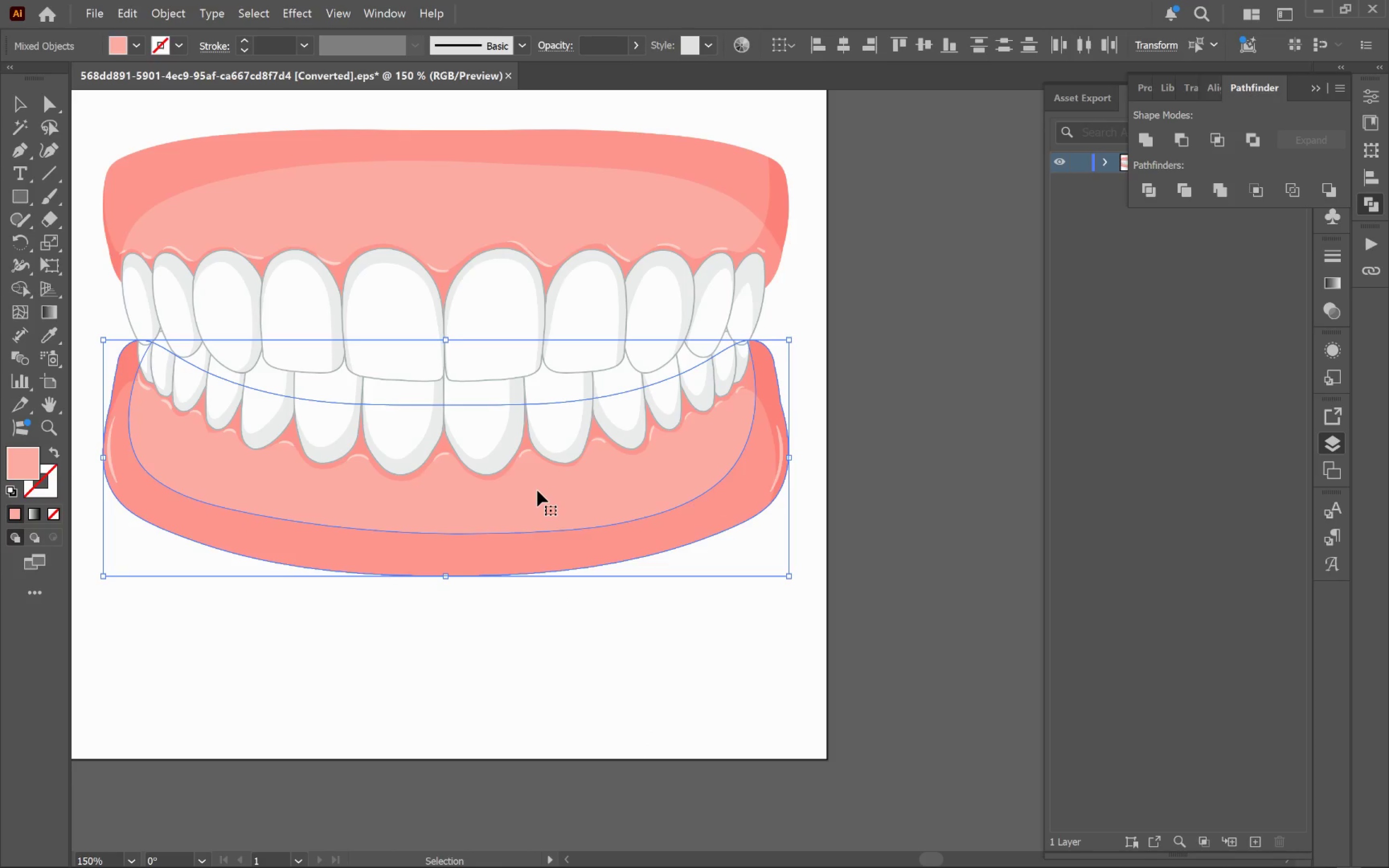 
key(Backspace)
 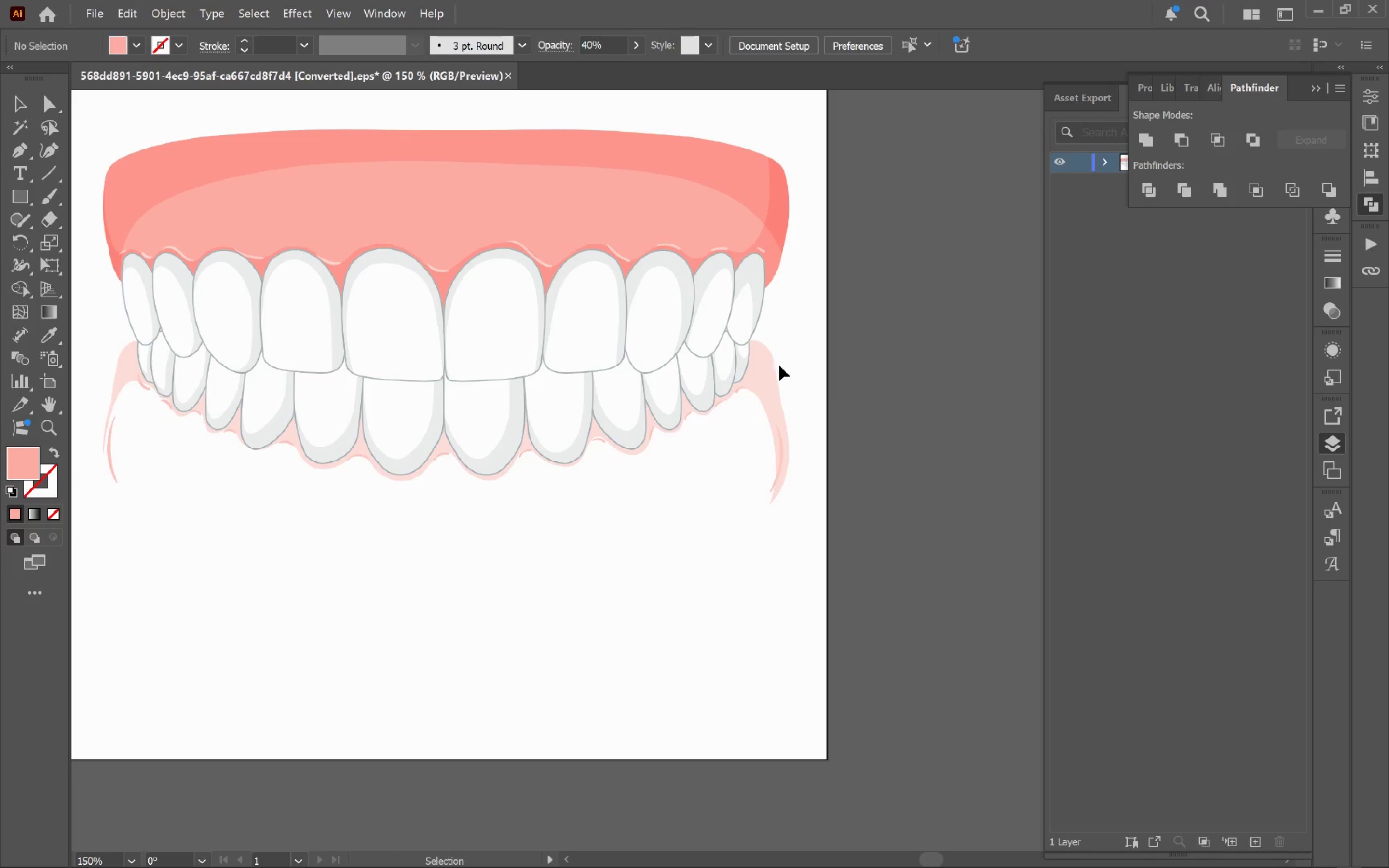 
left_click([753, 369])
 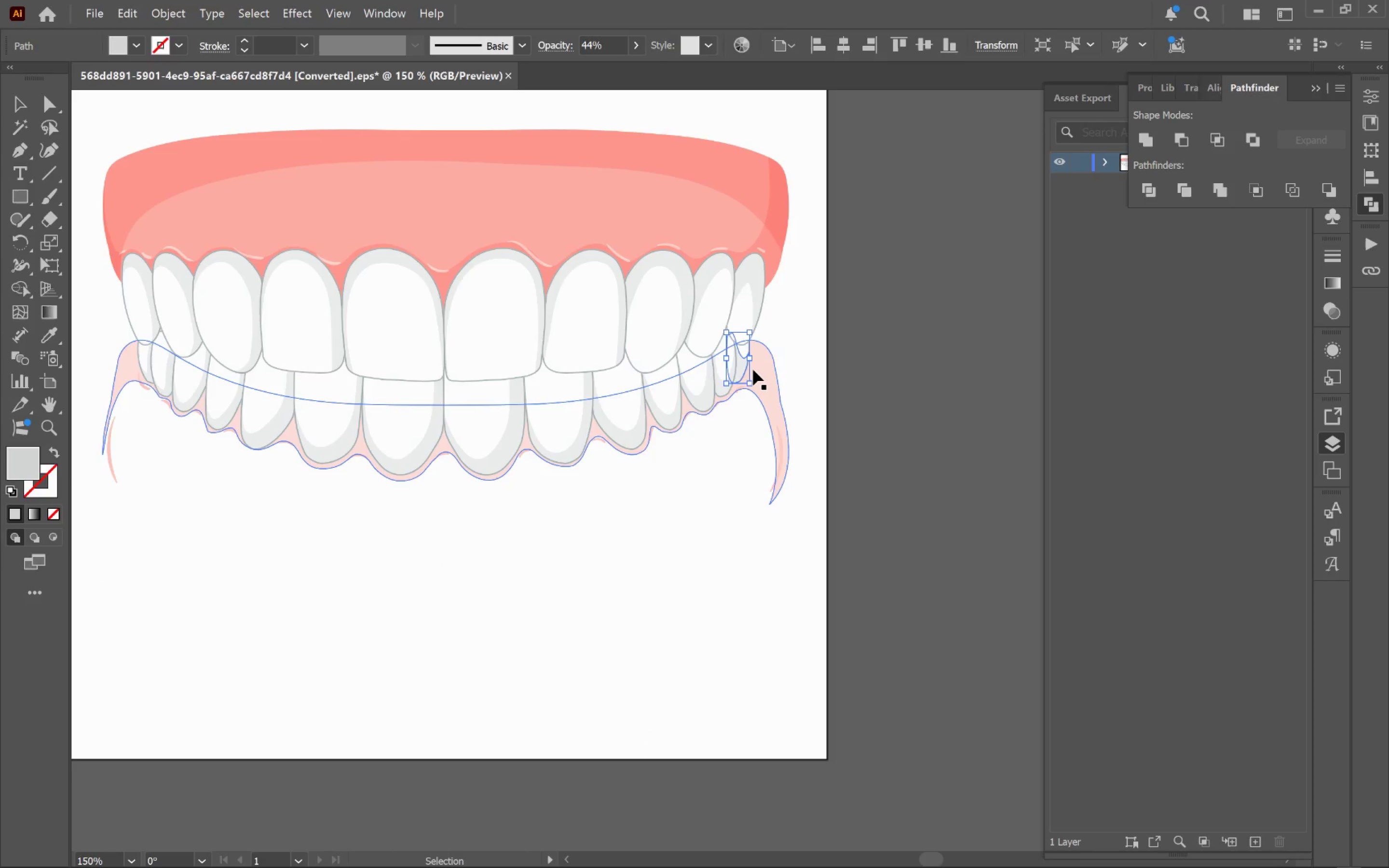 
key(Backspace)
 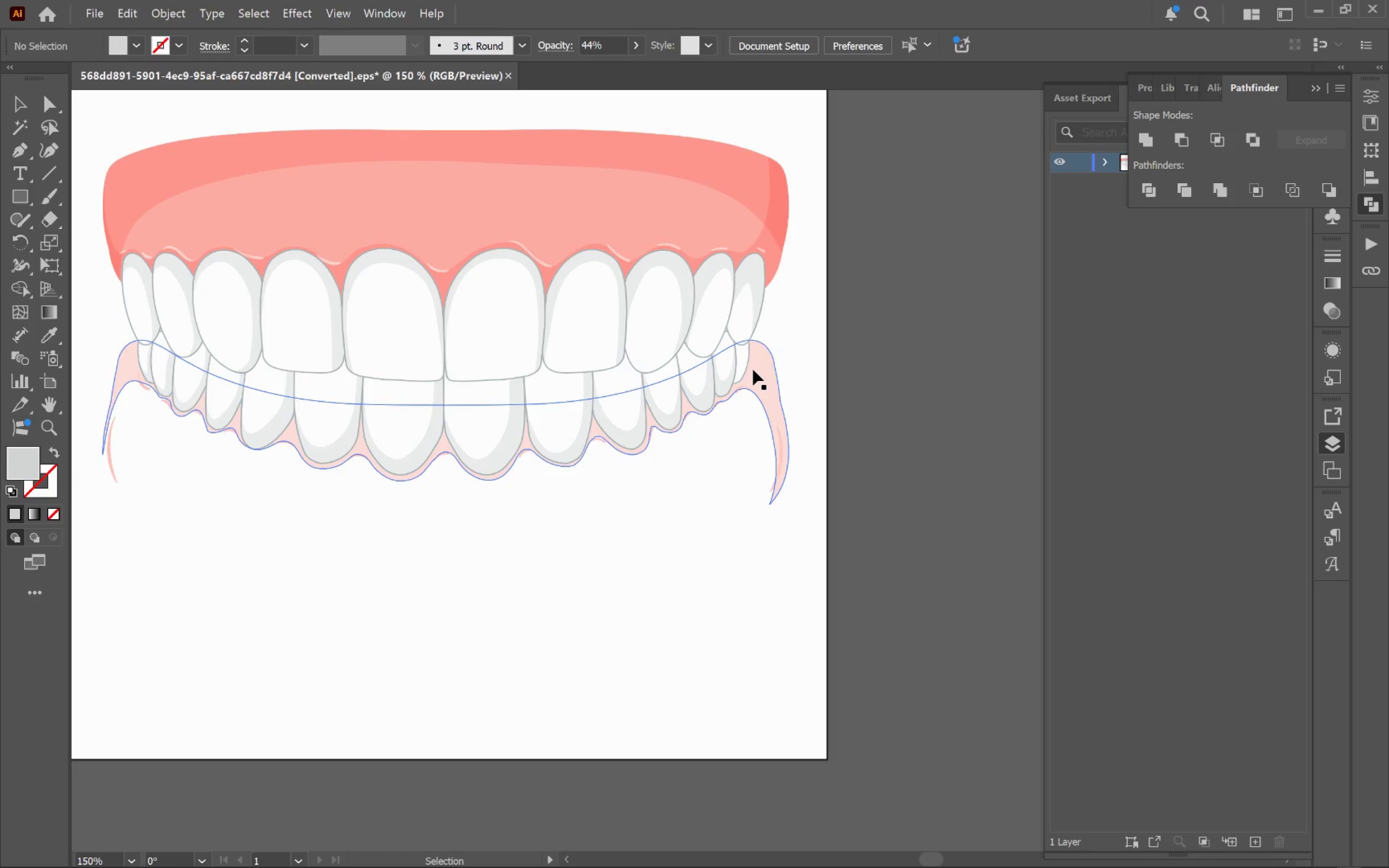 
key(Control+Z)
 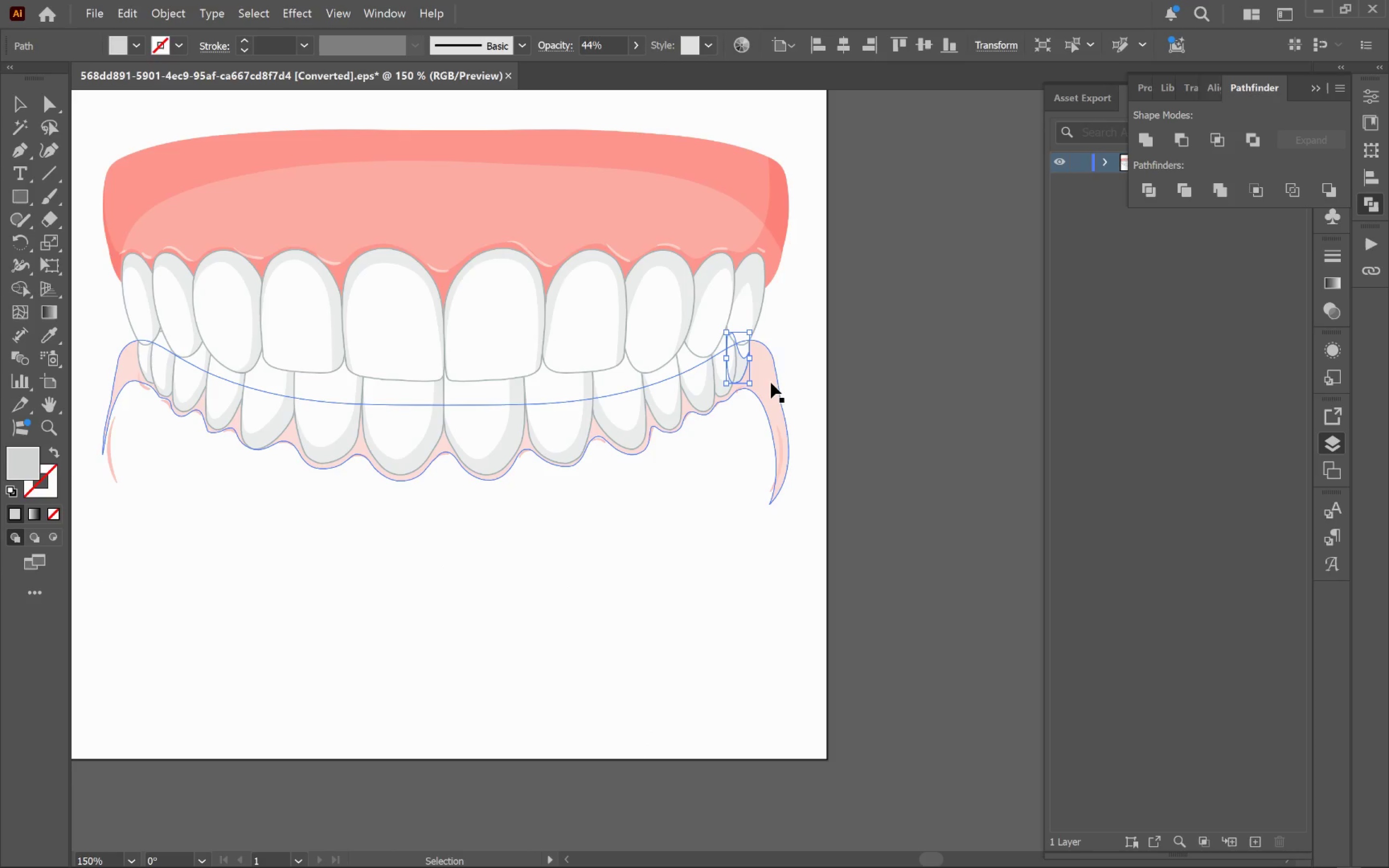 
left_click([772, 382])
 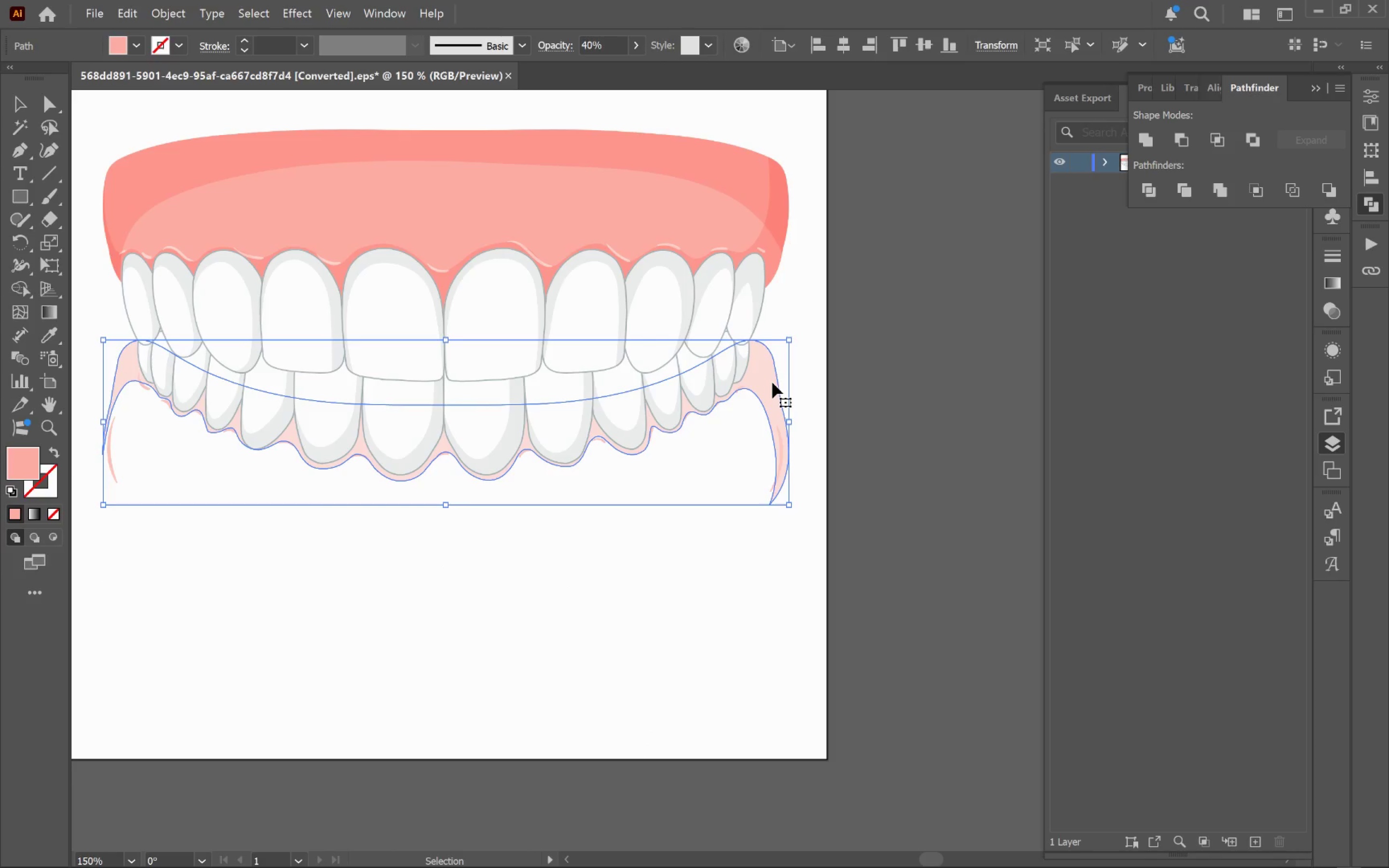 
key(Backspace)
 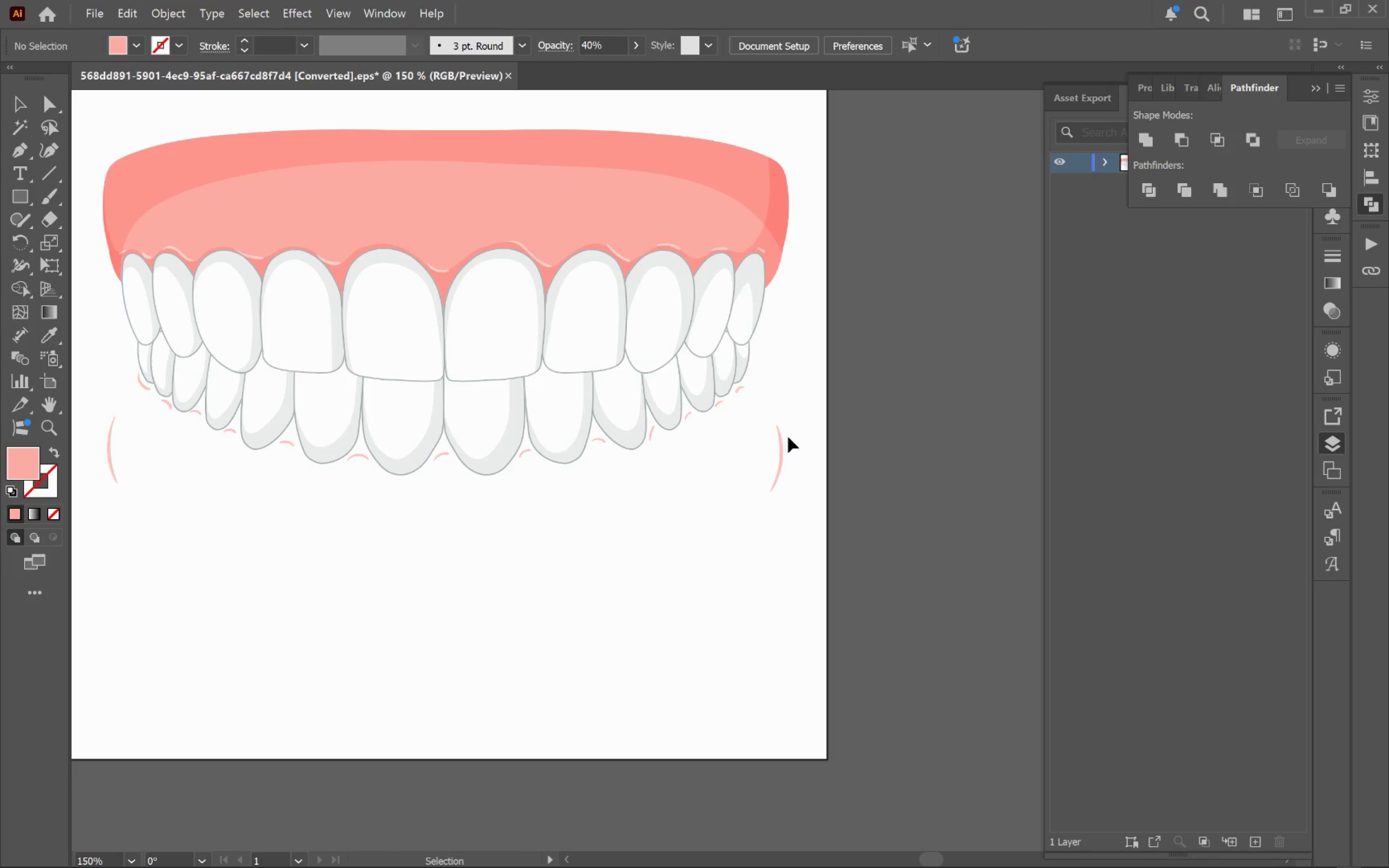 
left_click([783, 455])
 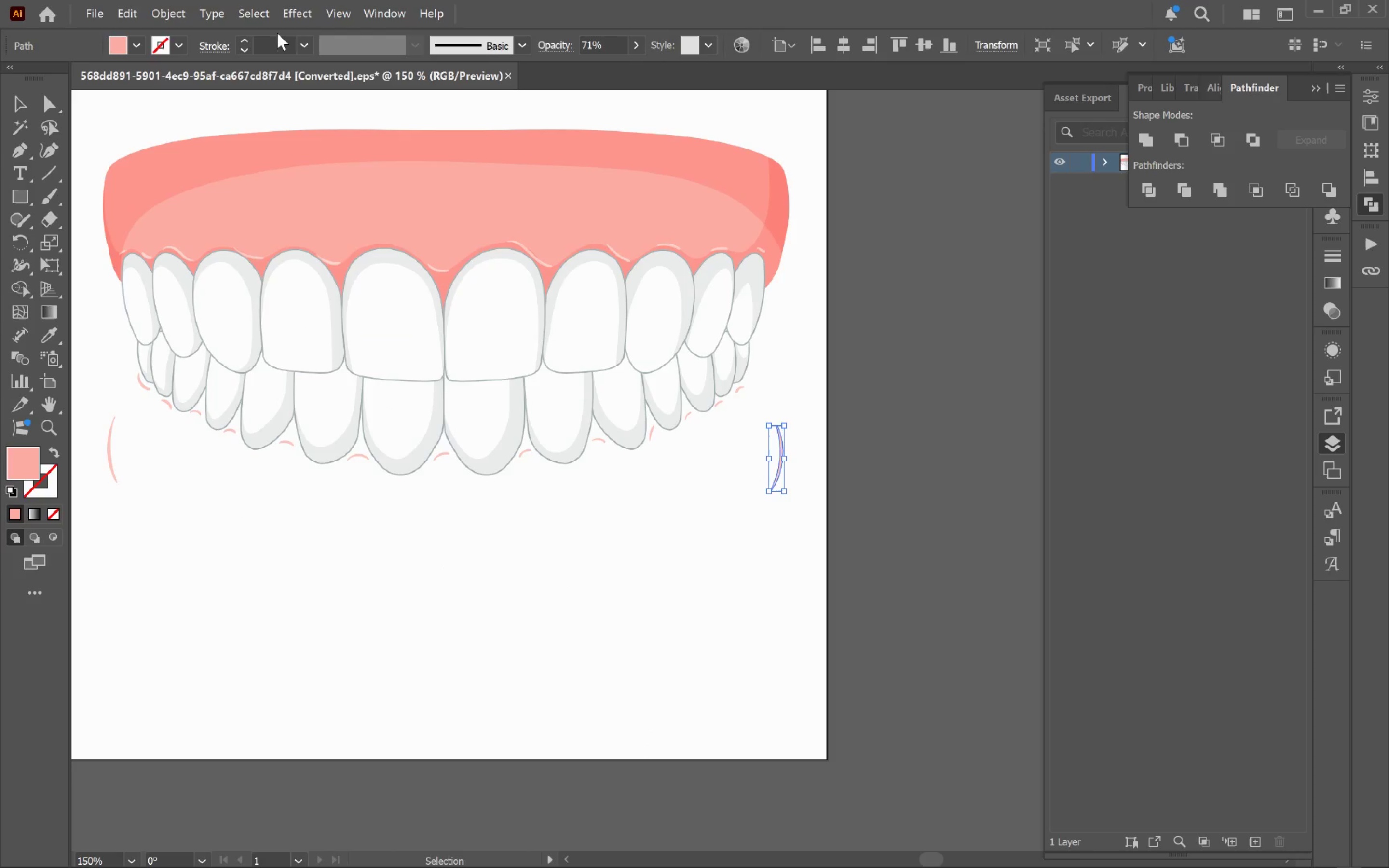 
left_click([251, 19])
 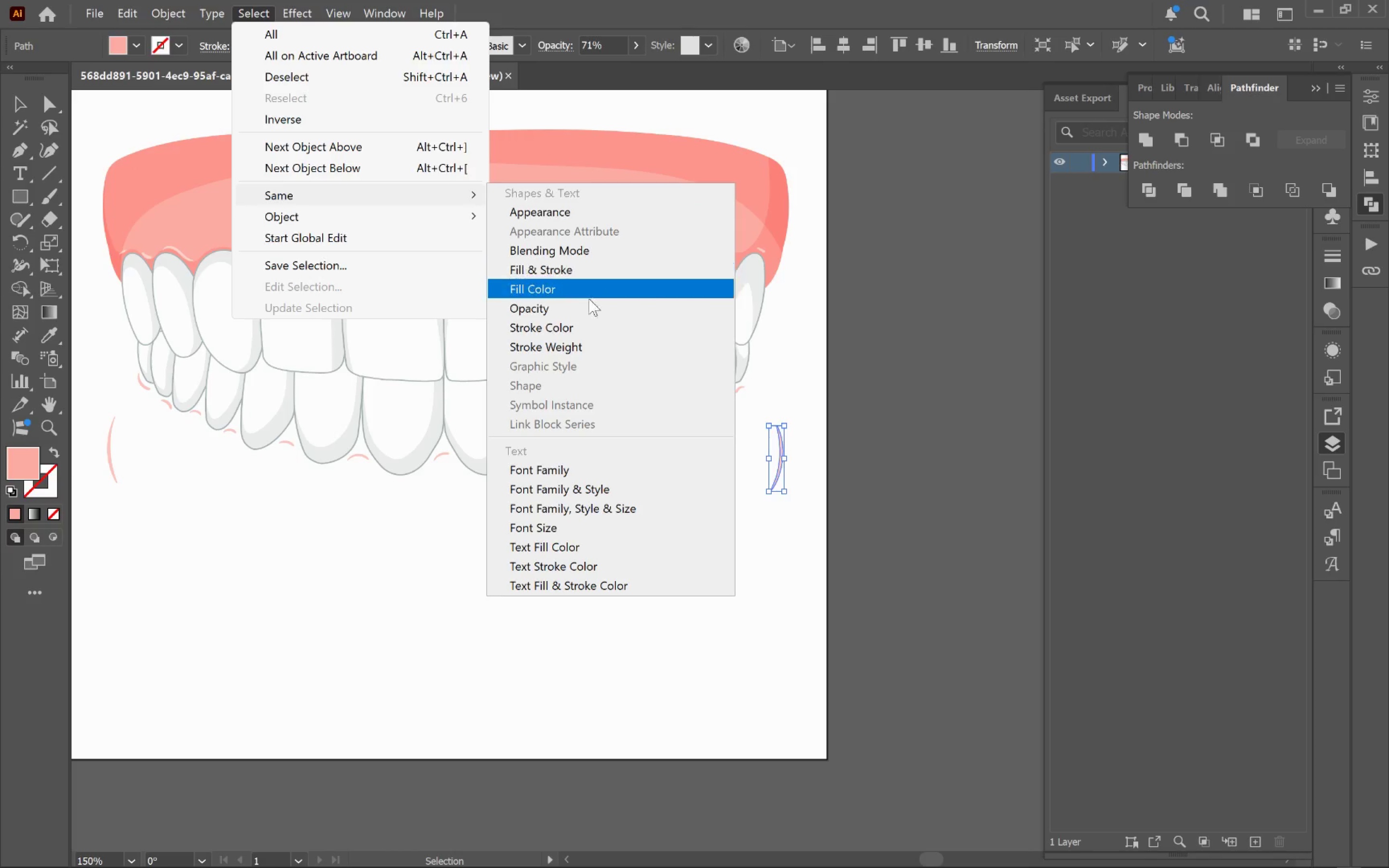 
left_click([561, 295])
 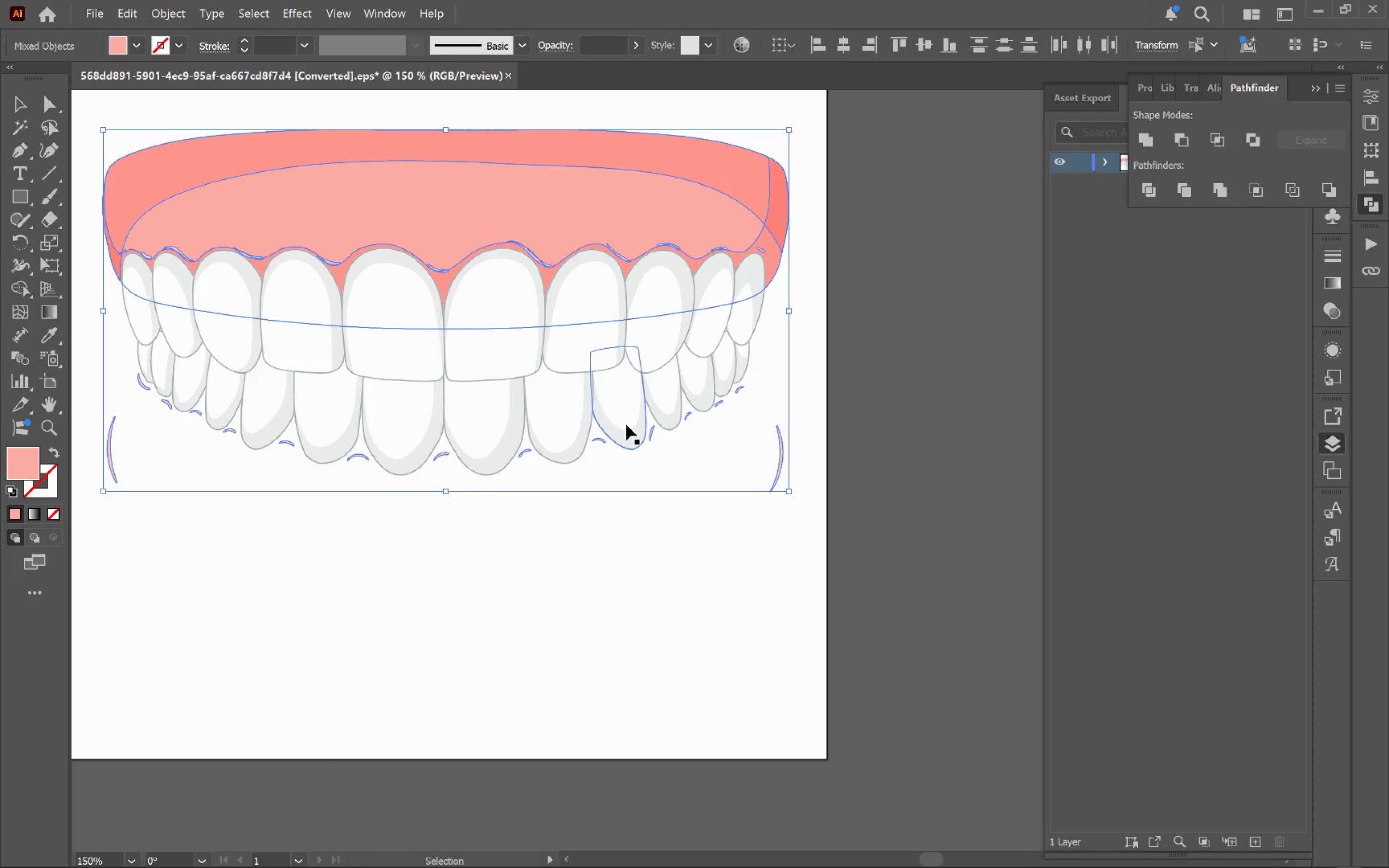 
key(Backspace)
 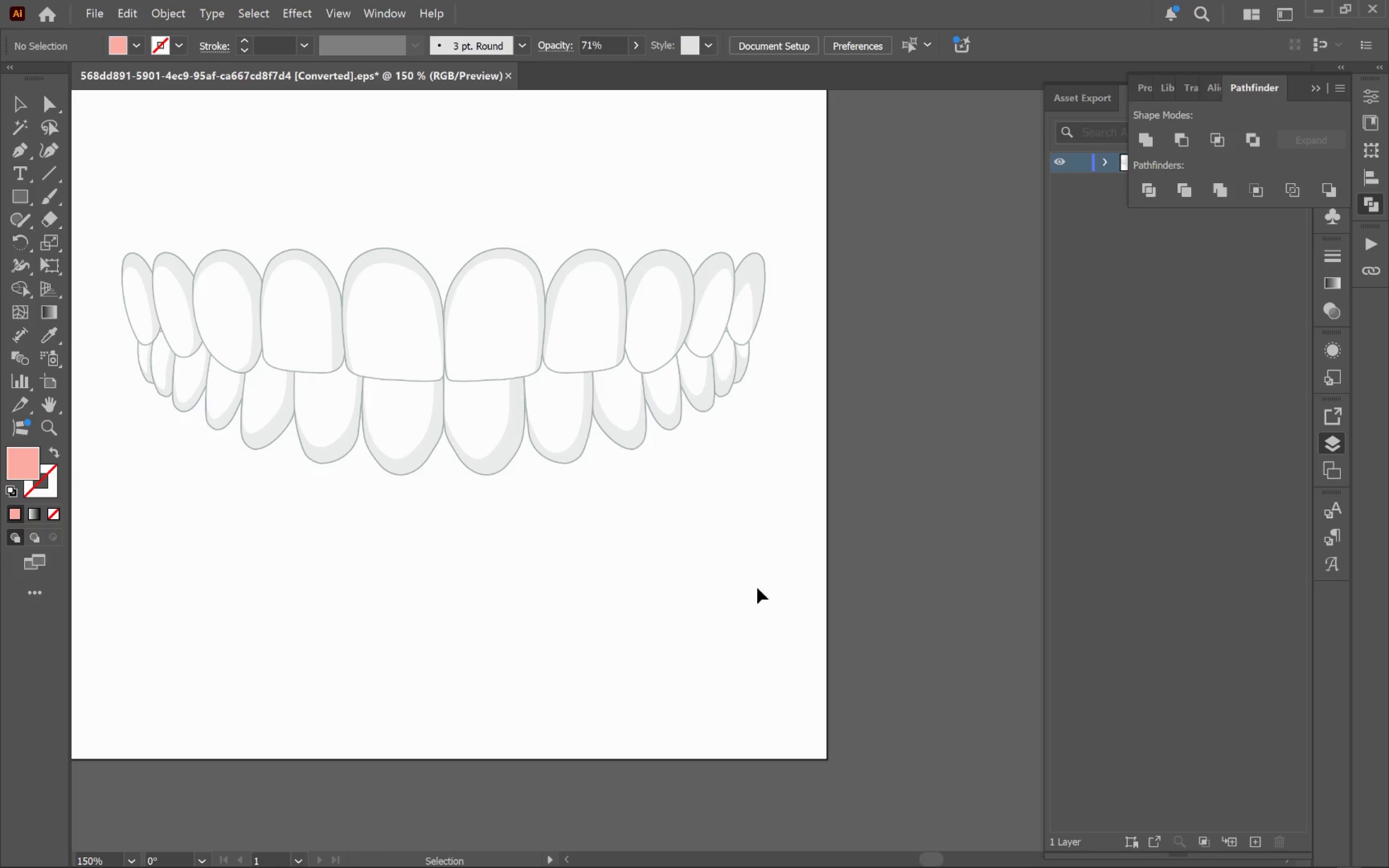 
hold_key(key=AltLeft, duration=0.44)
 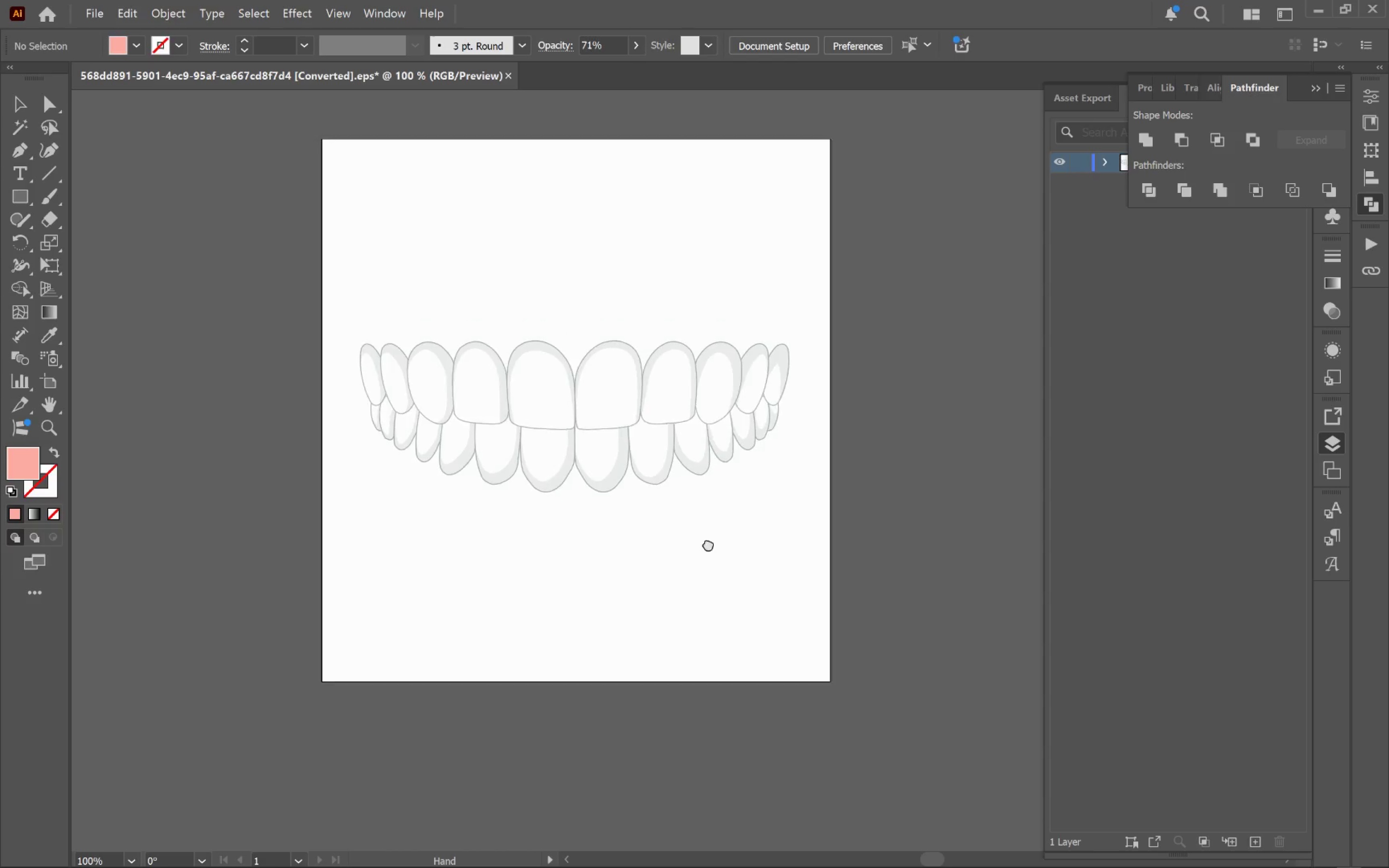 
hold_key(key=Space, duration=1.22)
 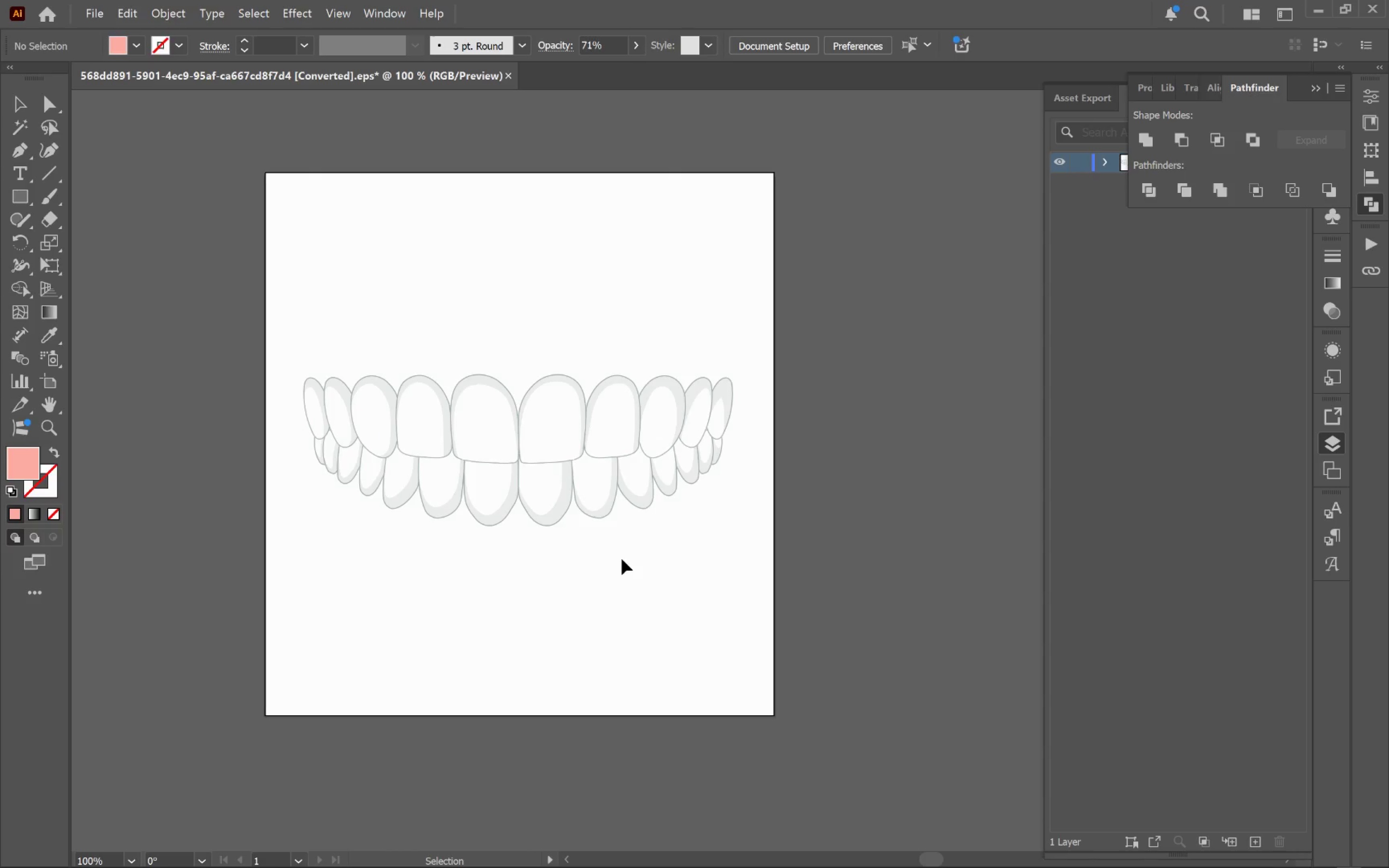 
left_click_drag(start_coordinate=[603, 542], to_coordinate=[645, 576])
 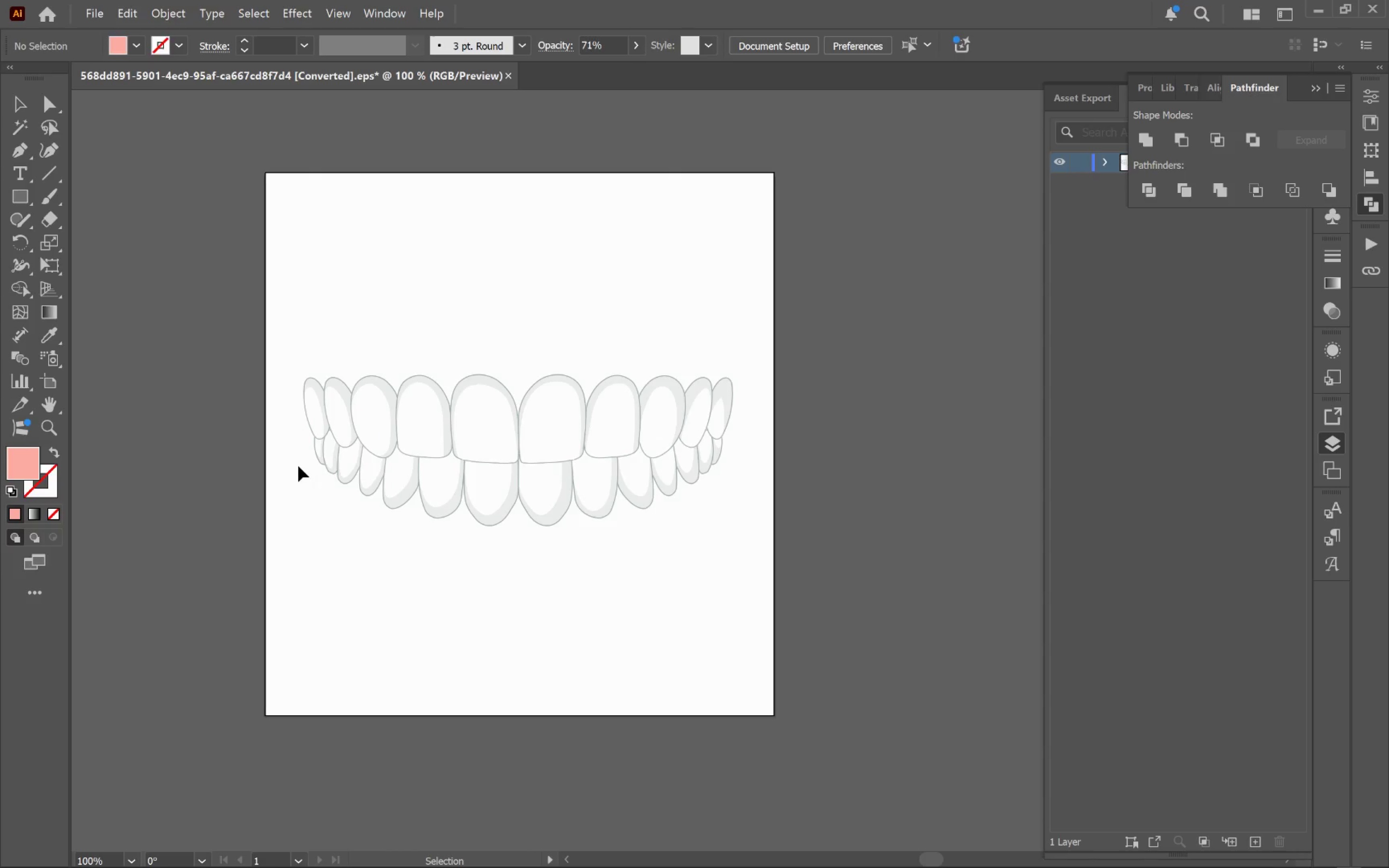 
scroll: coordinate [541, 526], scroll_direction: down, amount: 1.0
 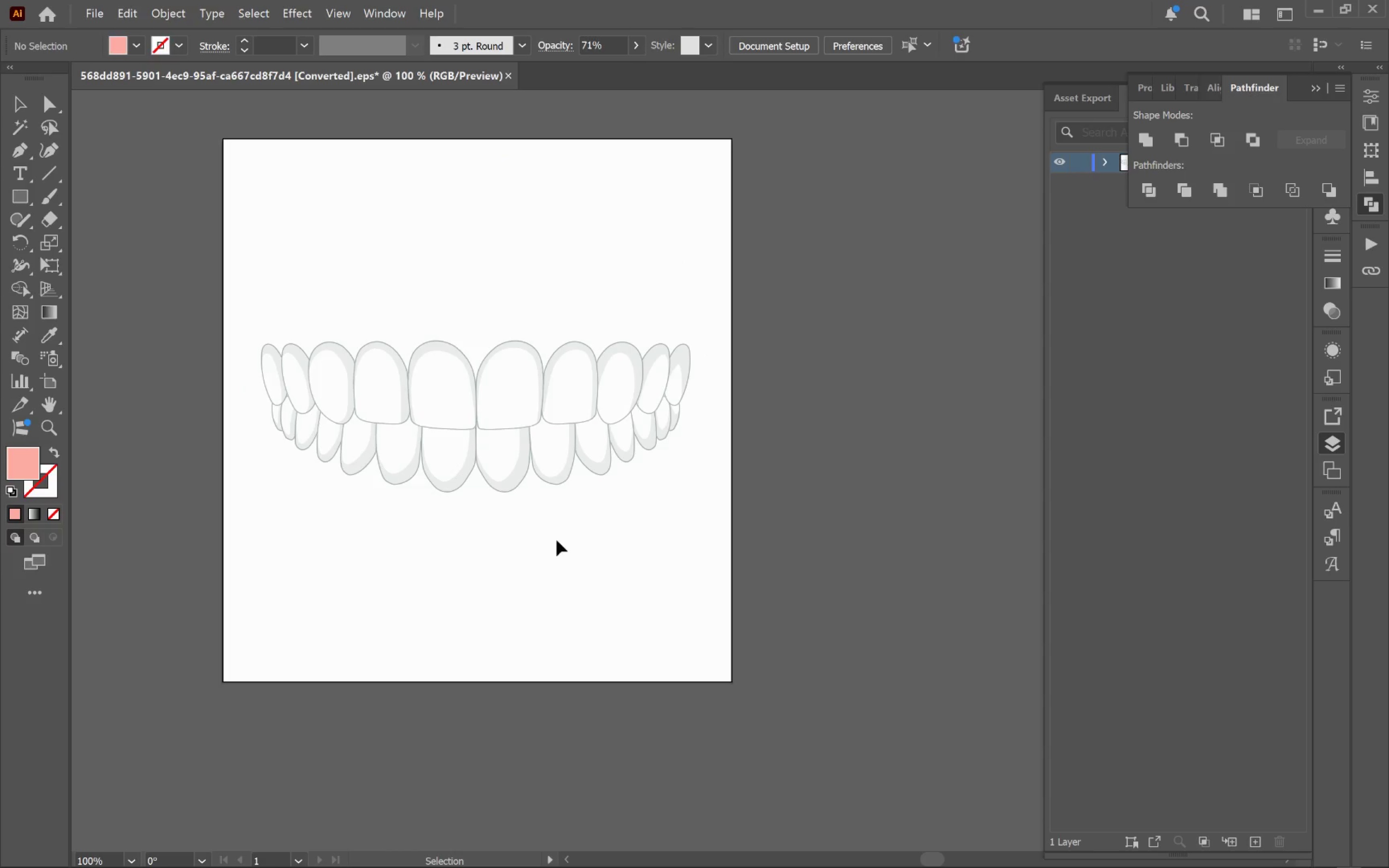 
left_click_drag(start_coordinate=[298, 460], to_coordinate=[830, 633])
 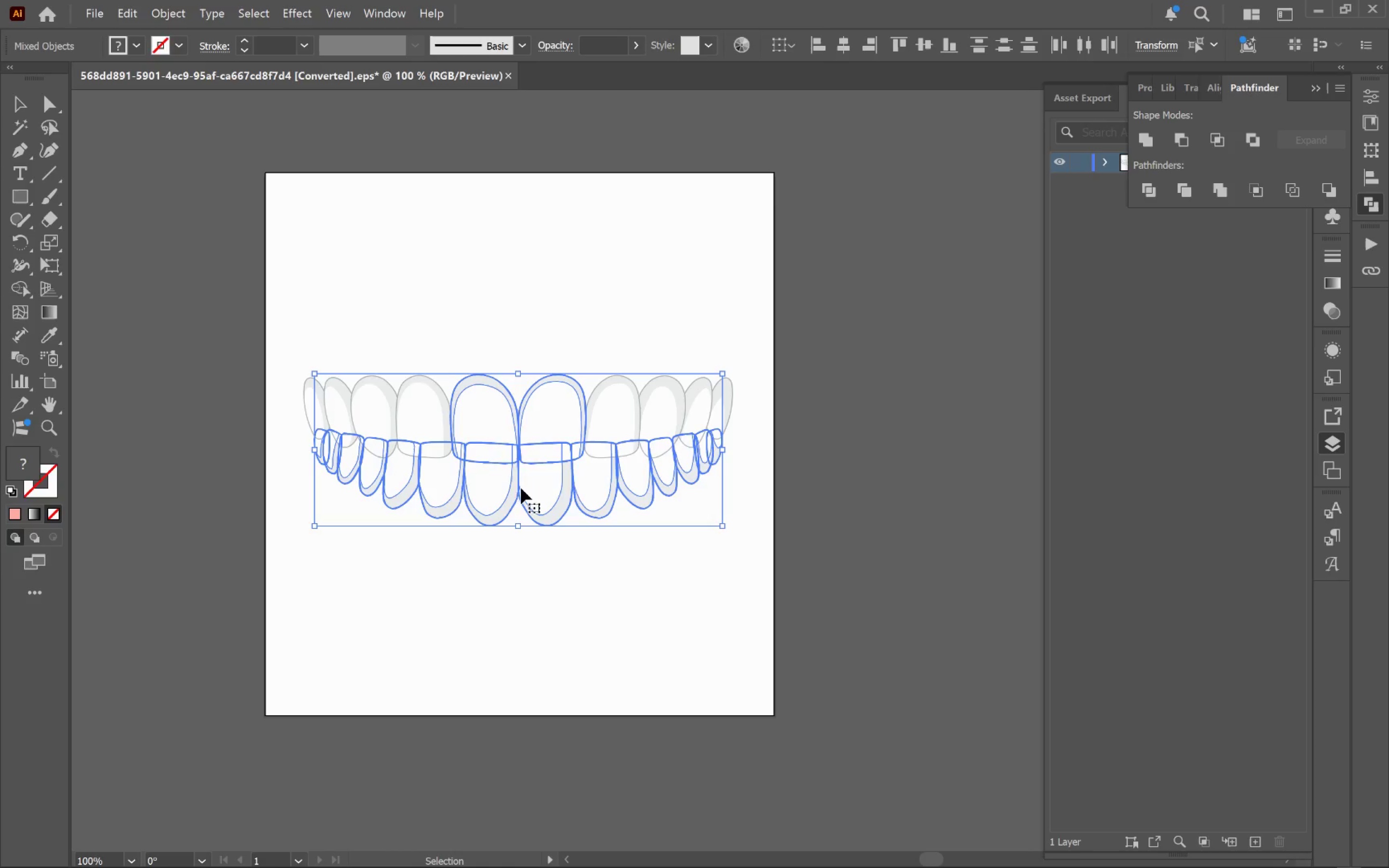 
hold_key(key=ShiftLeft, duration=9.55)
left_click([555, 404])
 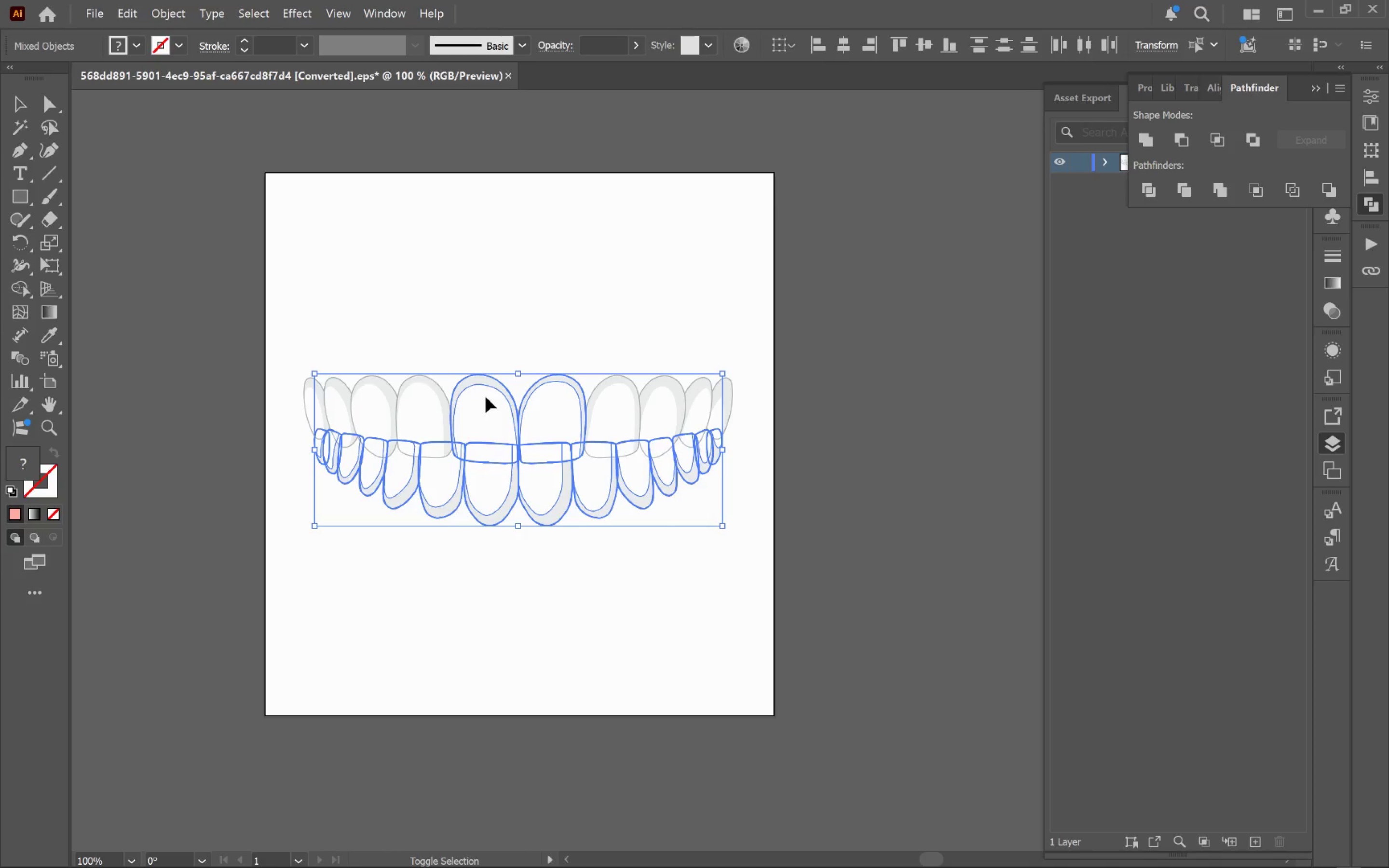 
left_click([485, 388])
 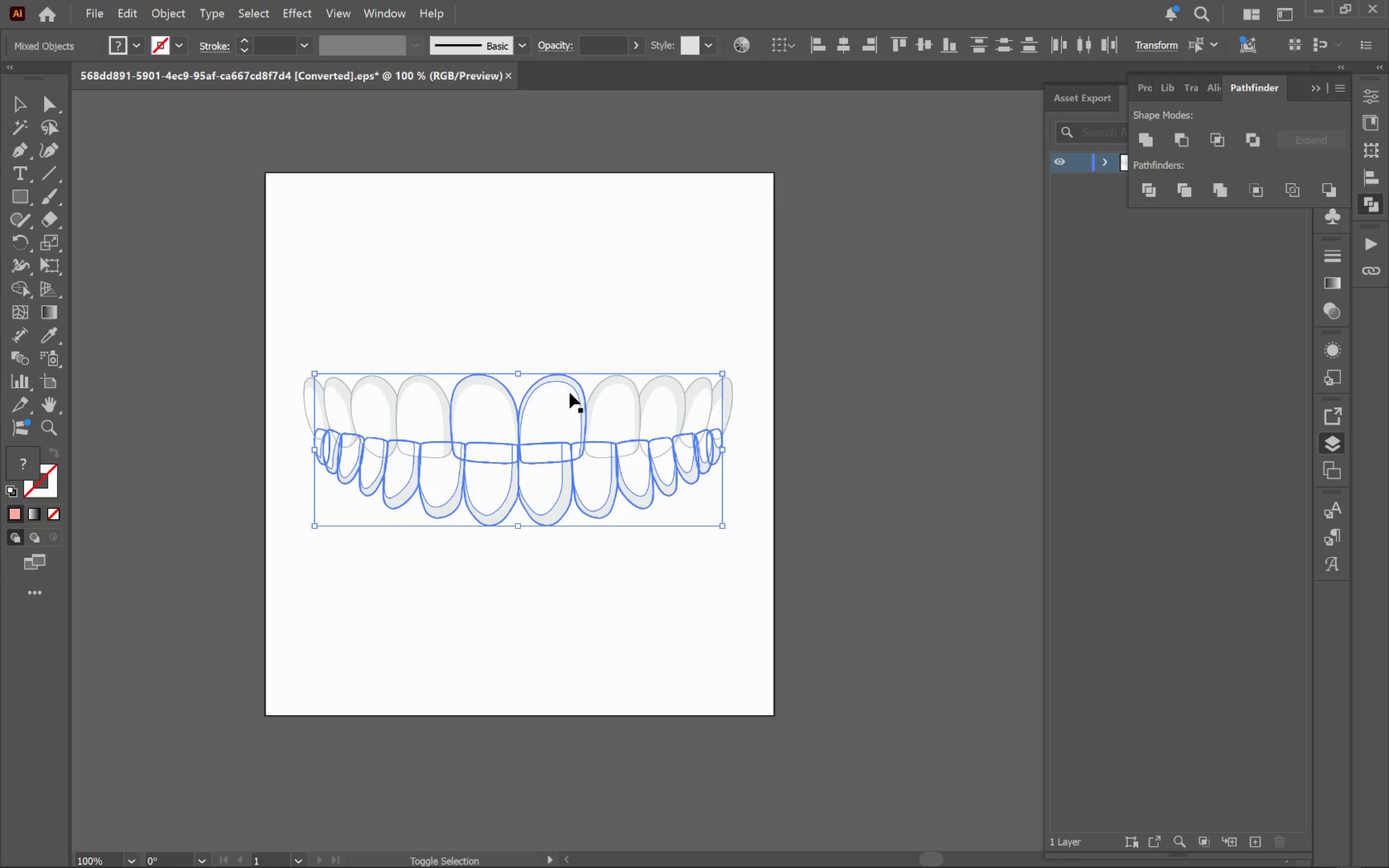 
left_click([577, 383])
 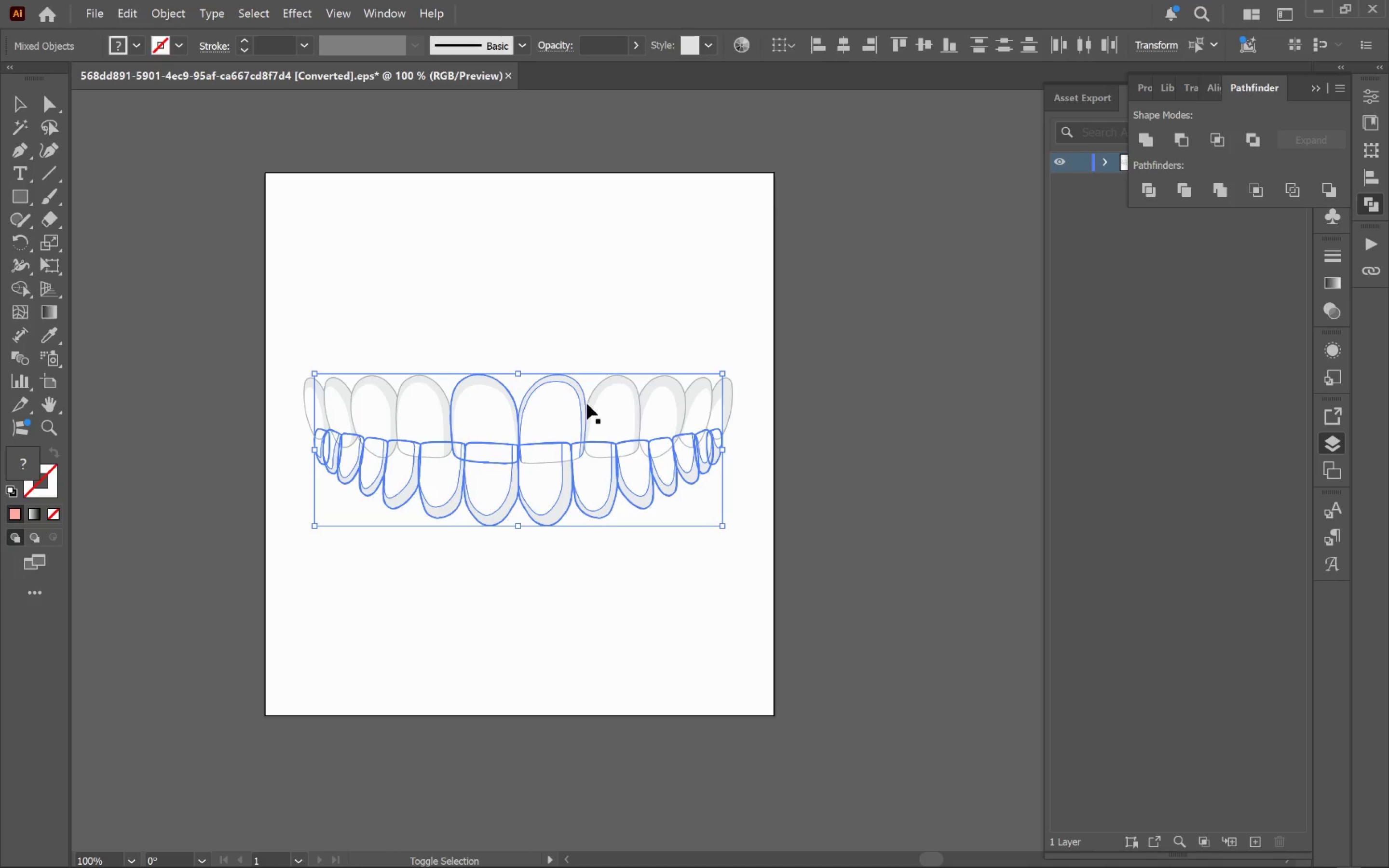 
left_click([584, 399])
 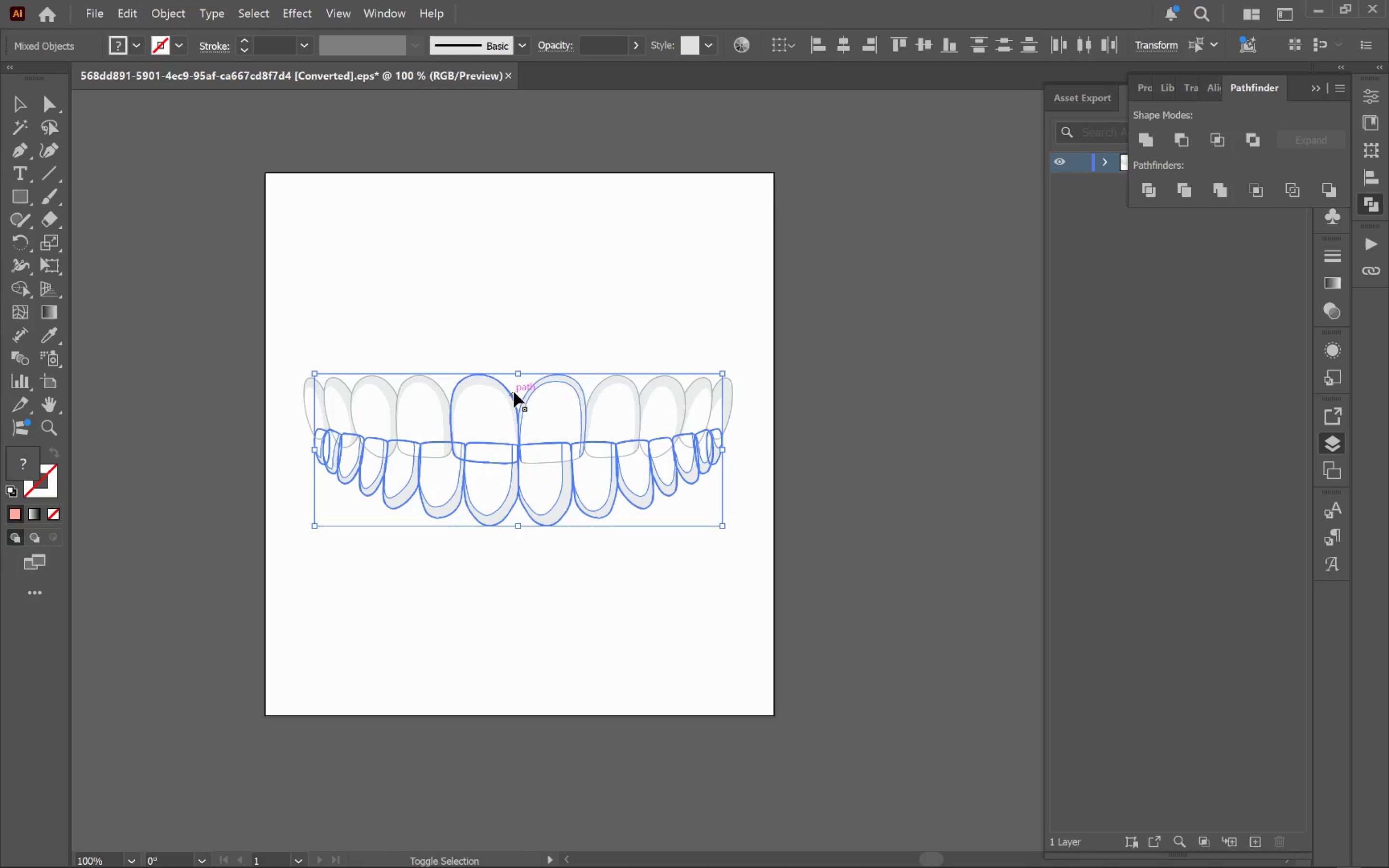 
left_click([508, 389])
 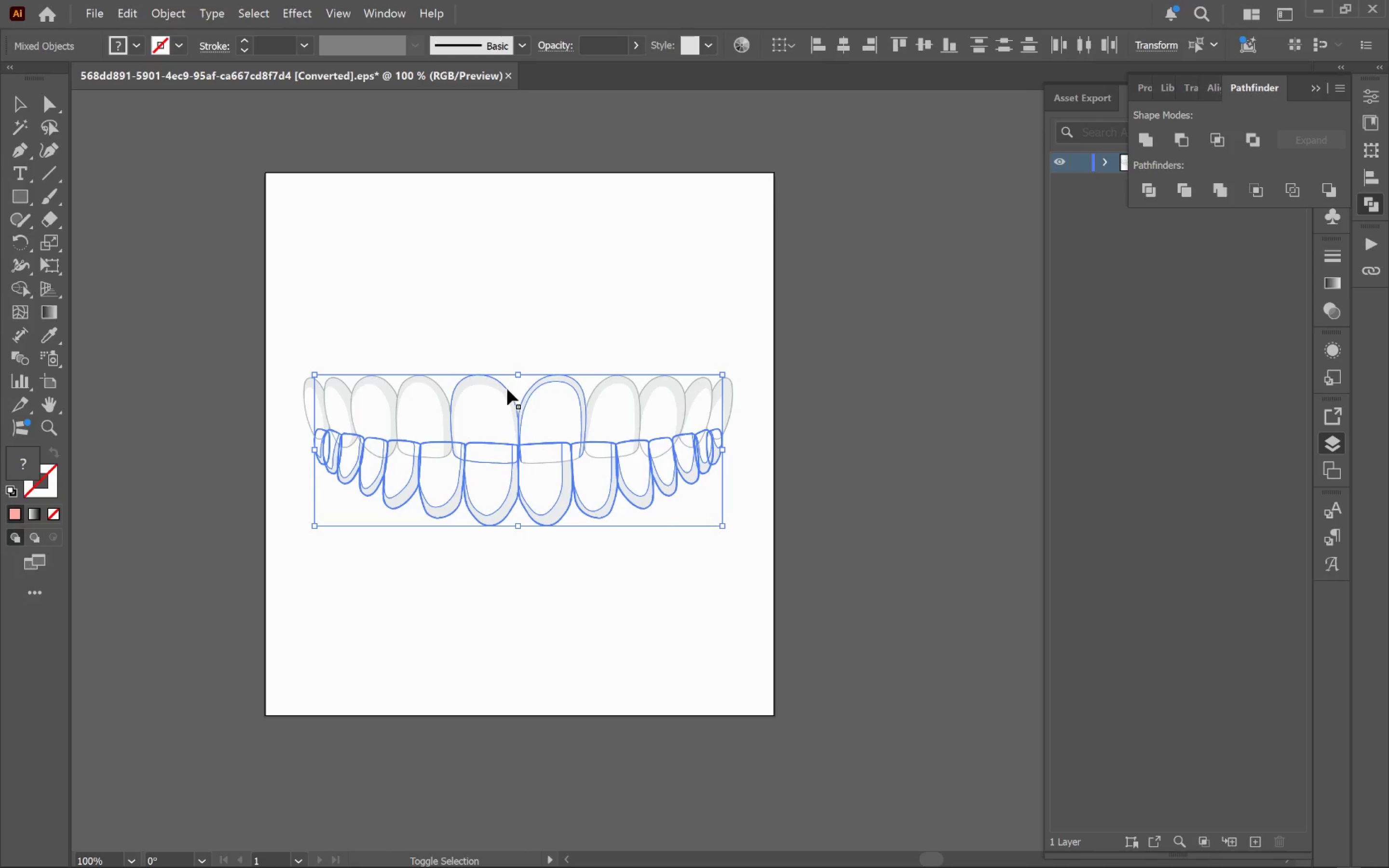 
left_click([507, 389])
 